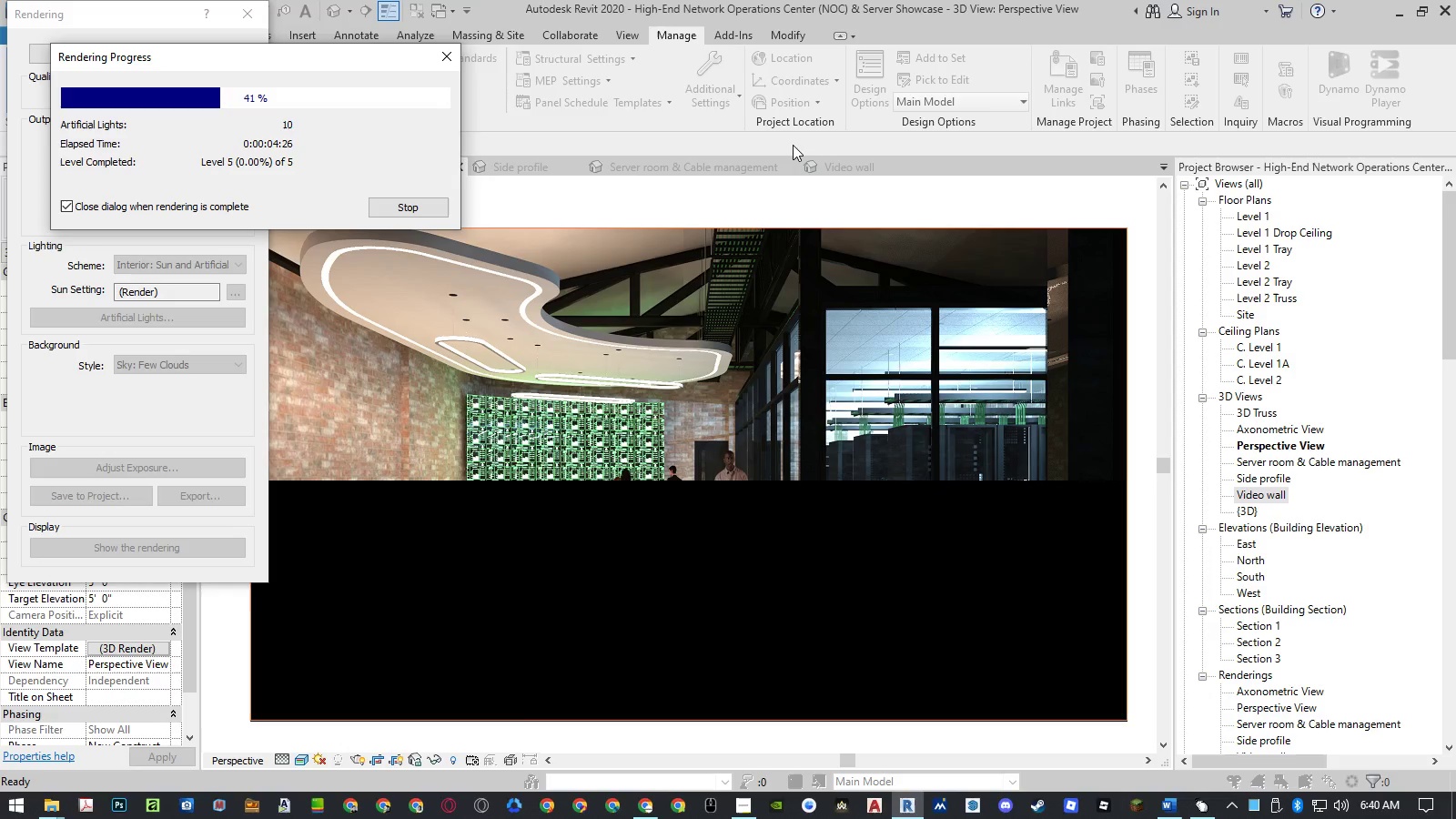 
wait(10.02)
 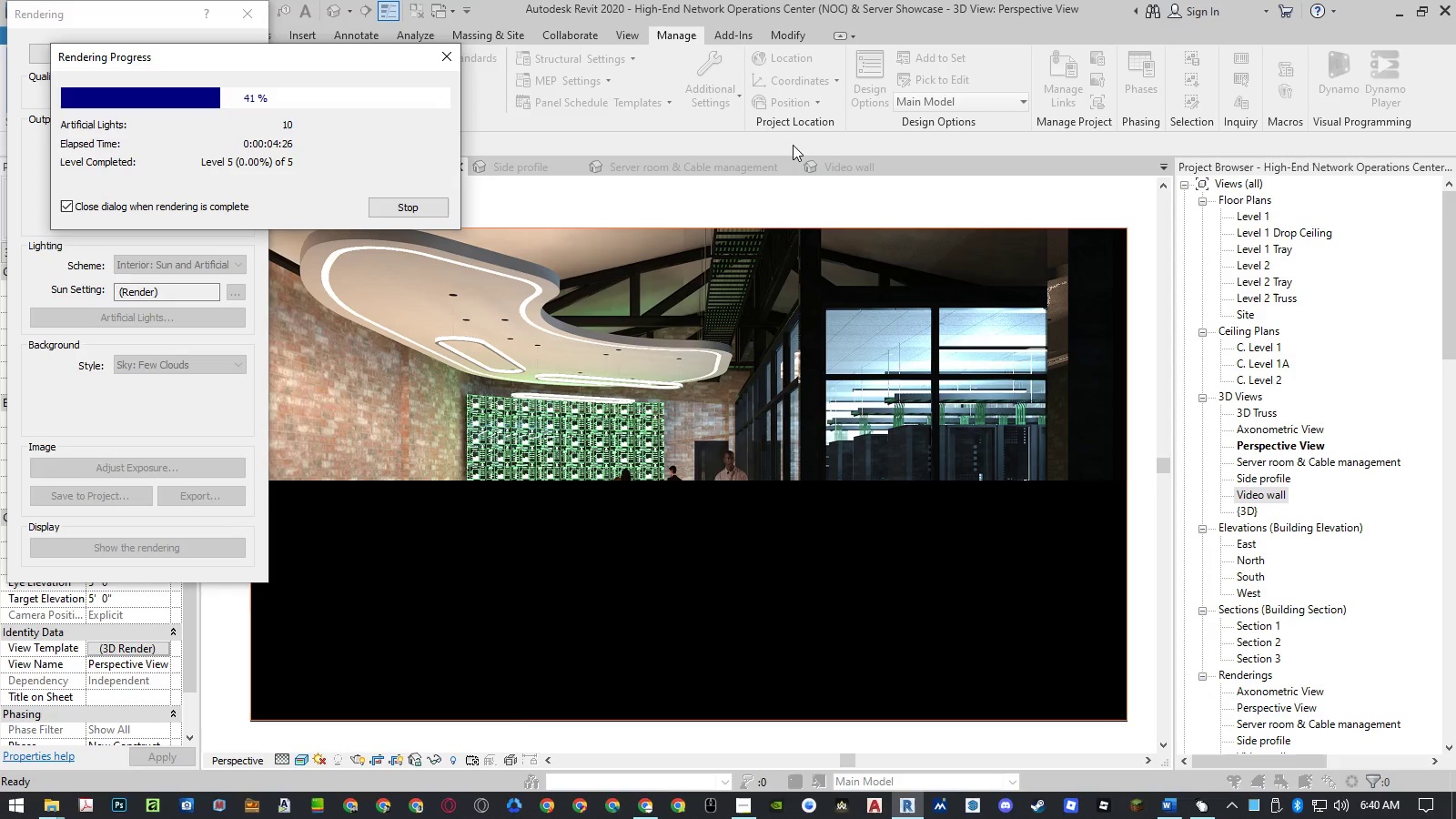 
left_click([248, 60])
 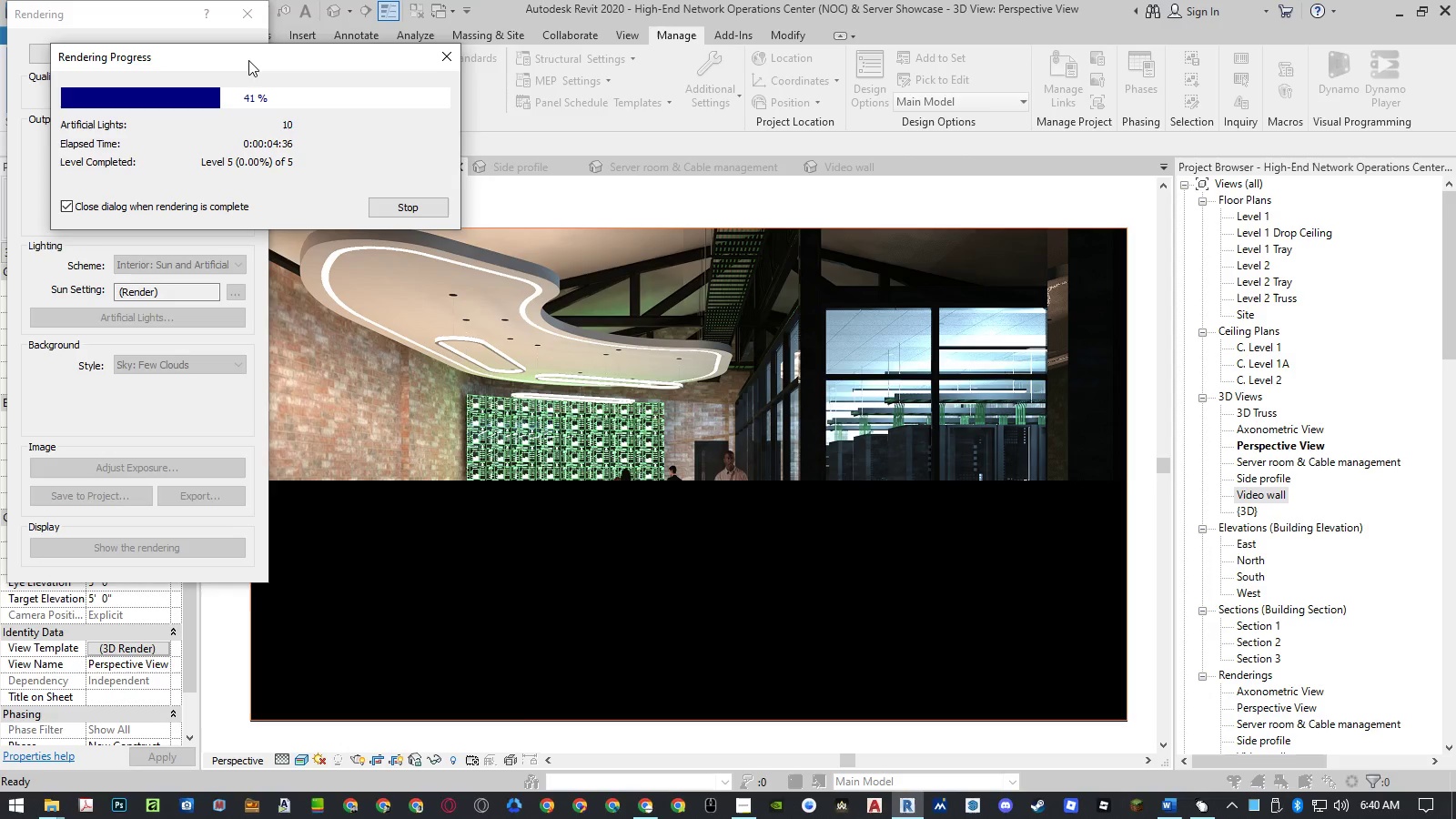 
wait(10.0)
 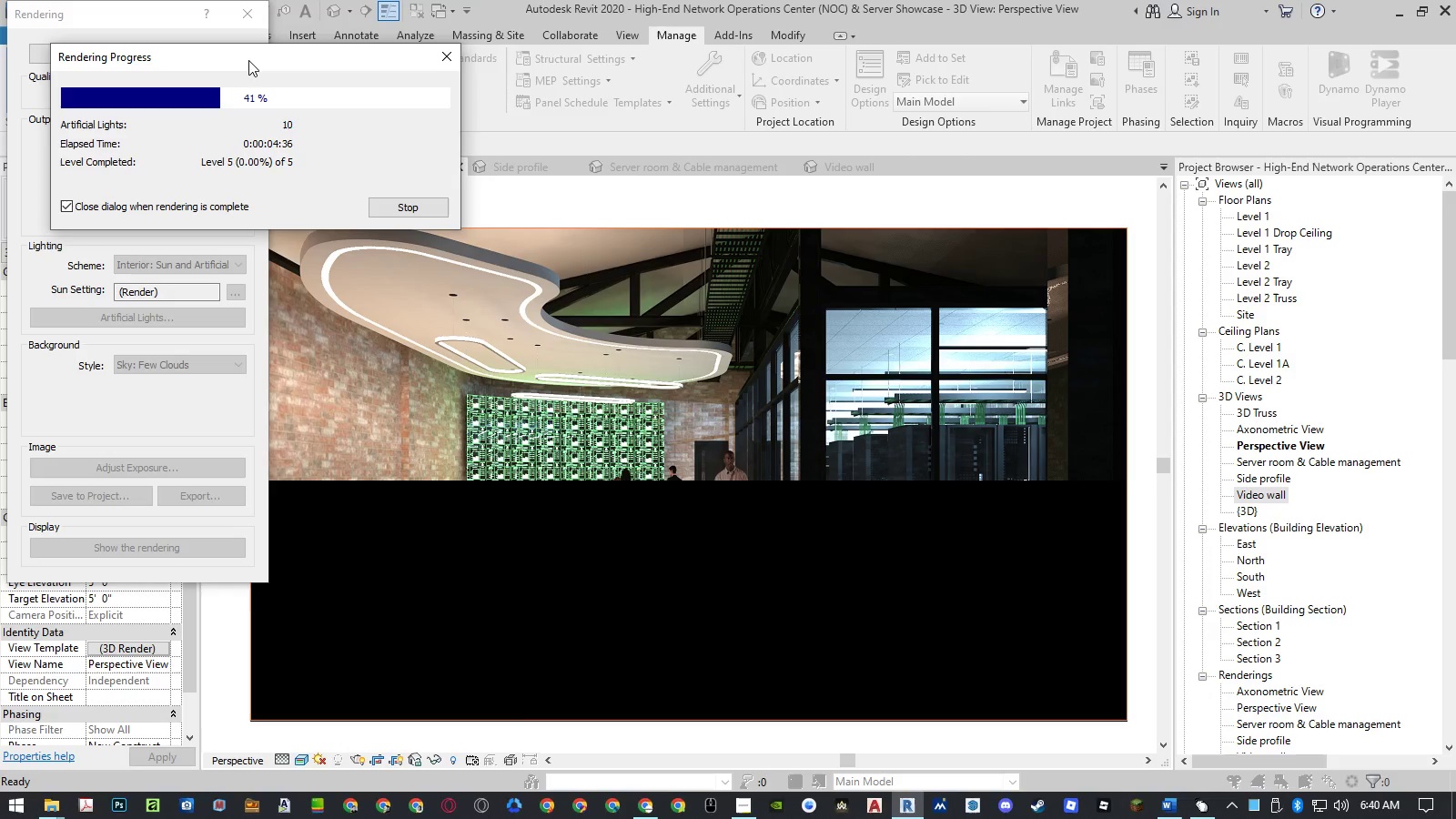 
left_click([248, 60])
 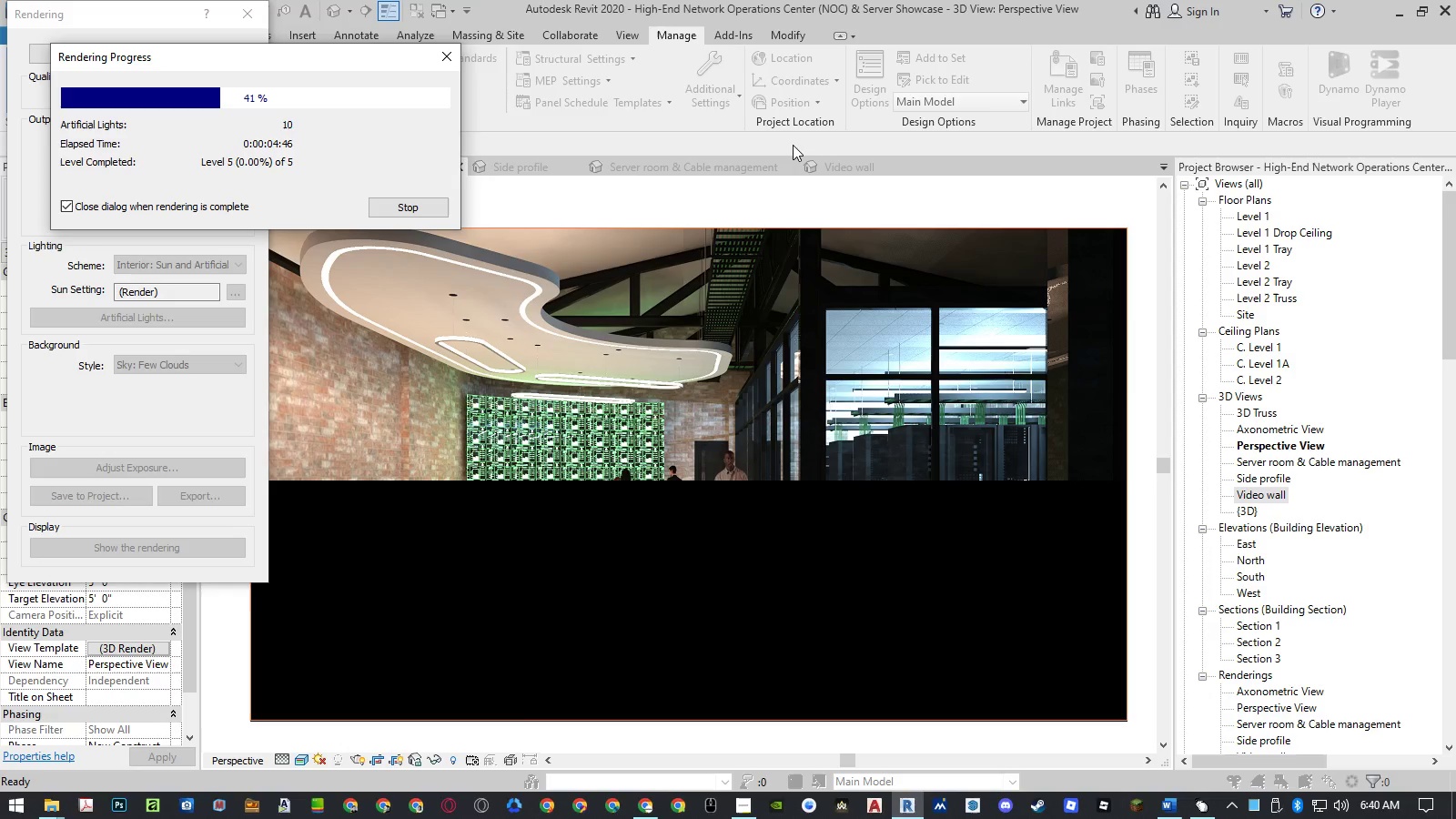 
wait(10.03)
 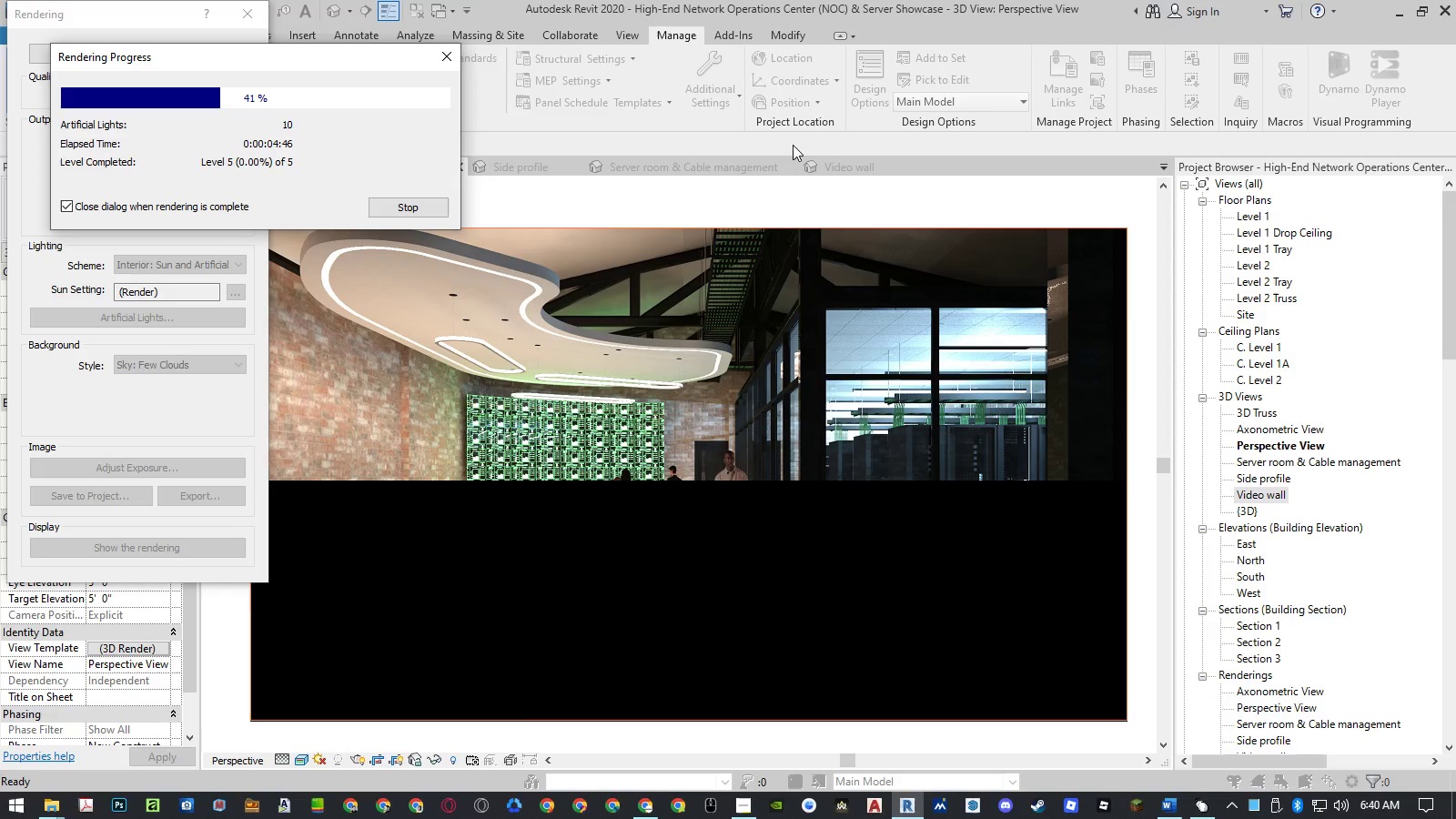 
left_click([248, 60])
 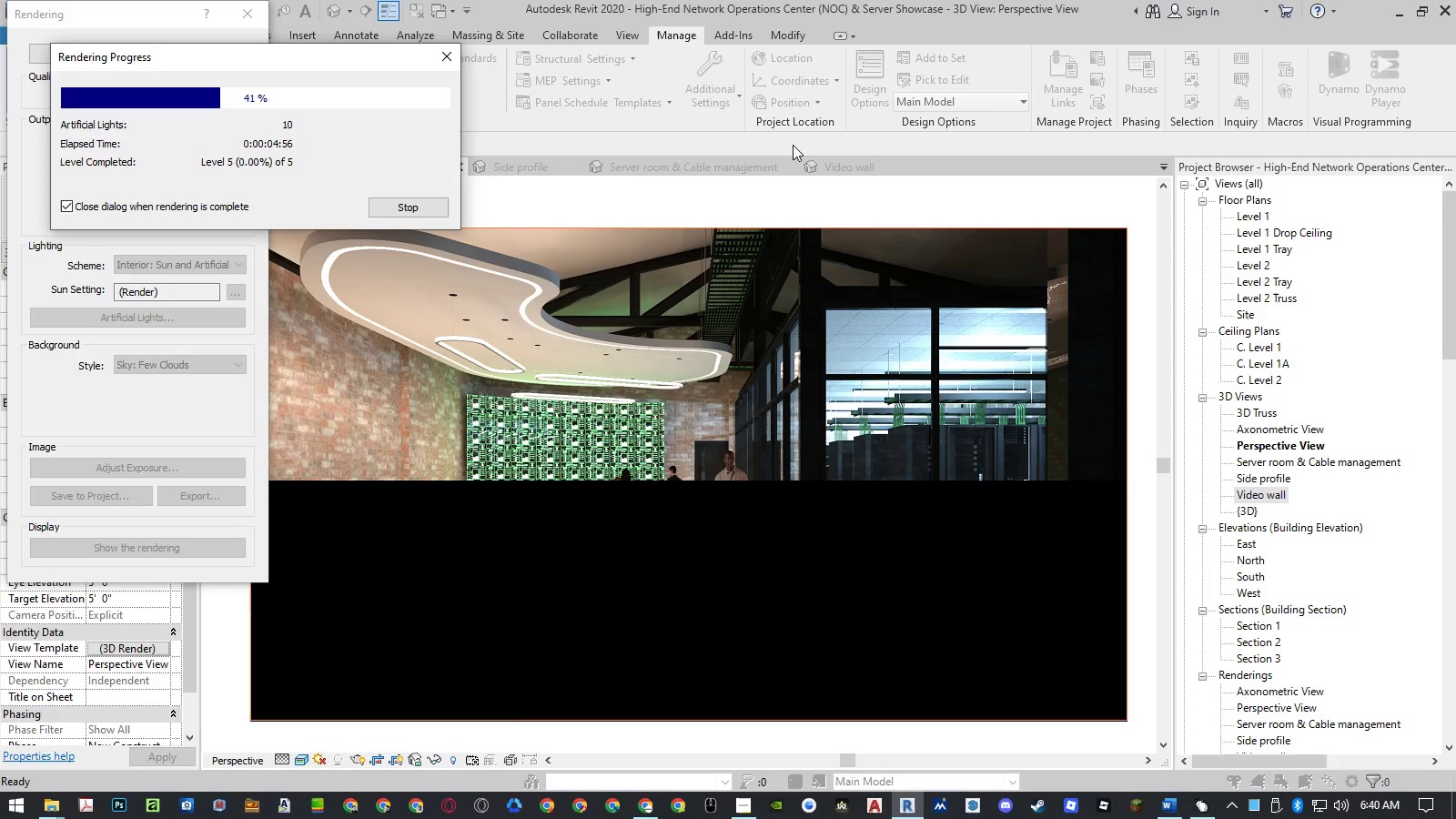 
wait(10.02)
 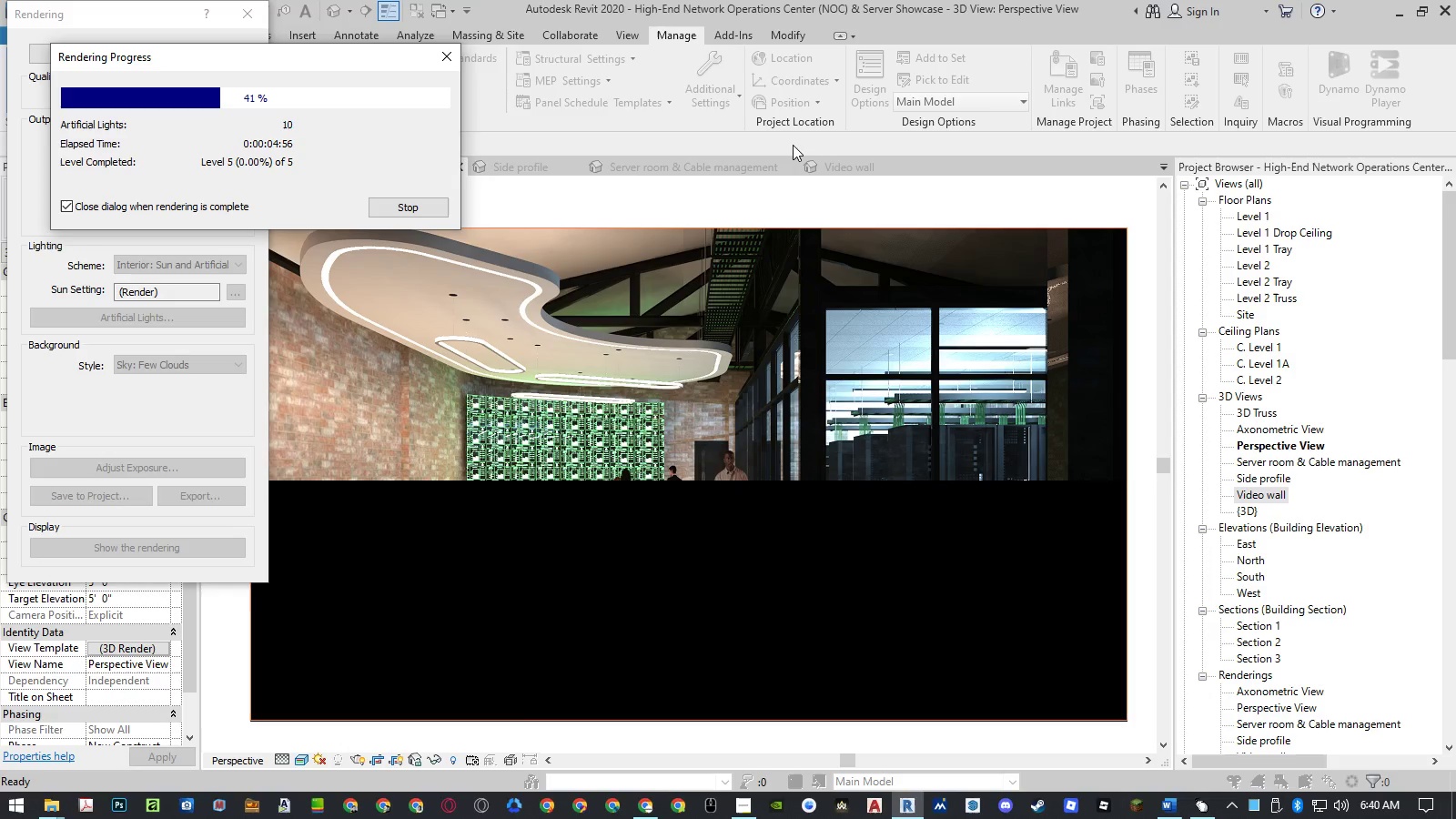 
left_click([248, 60])
 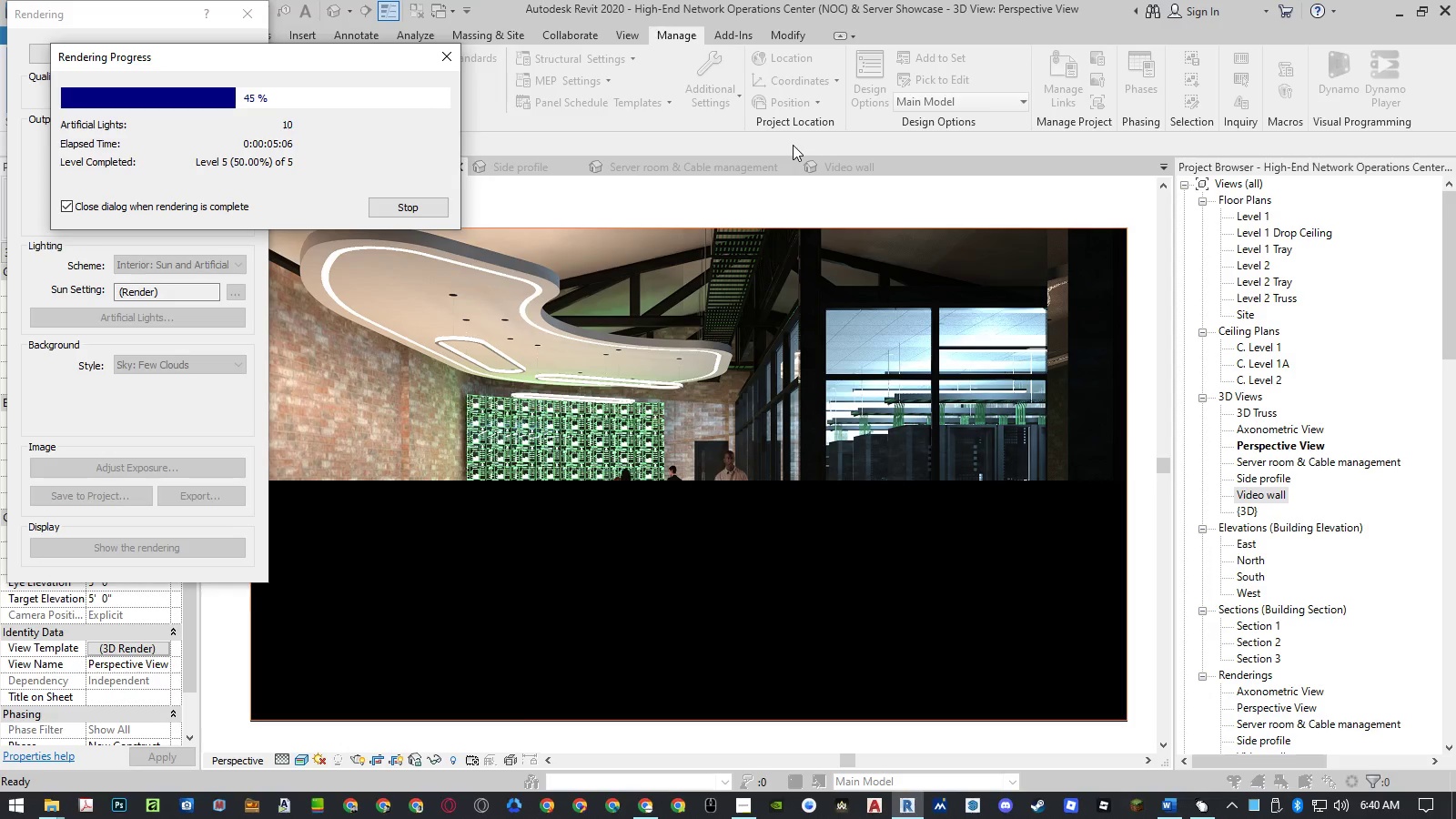 
wait(10.05)
 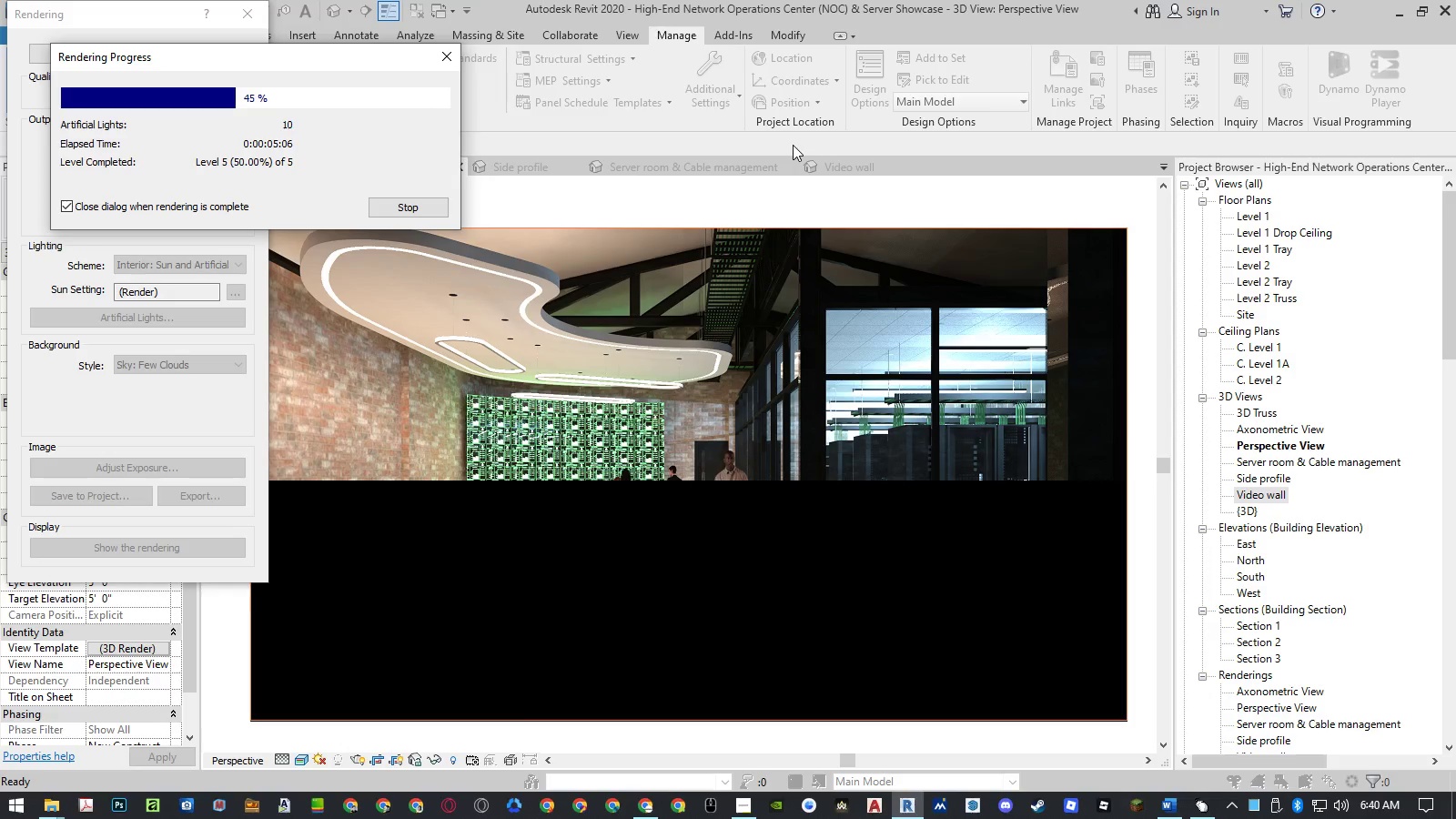 
left_click([248, 60])
 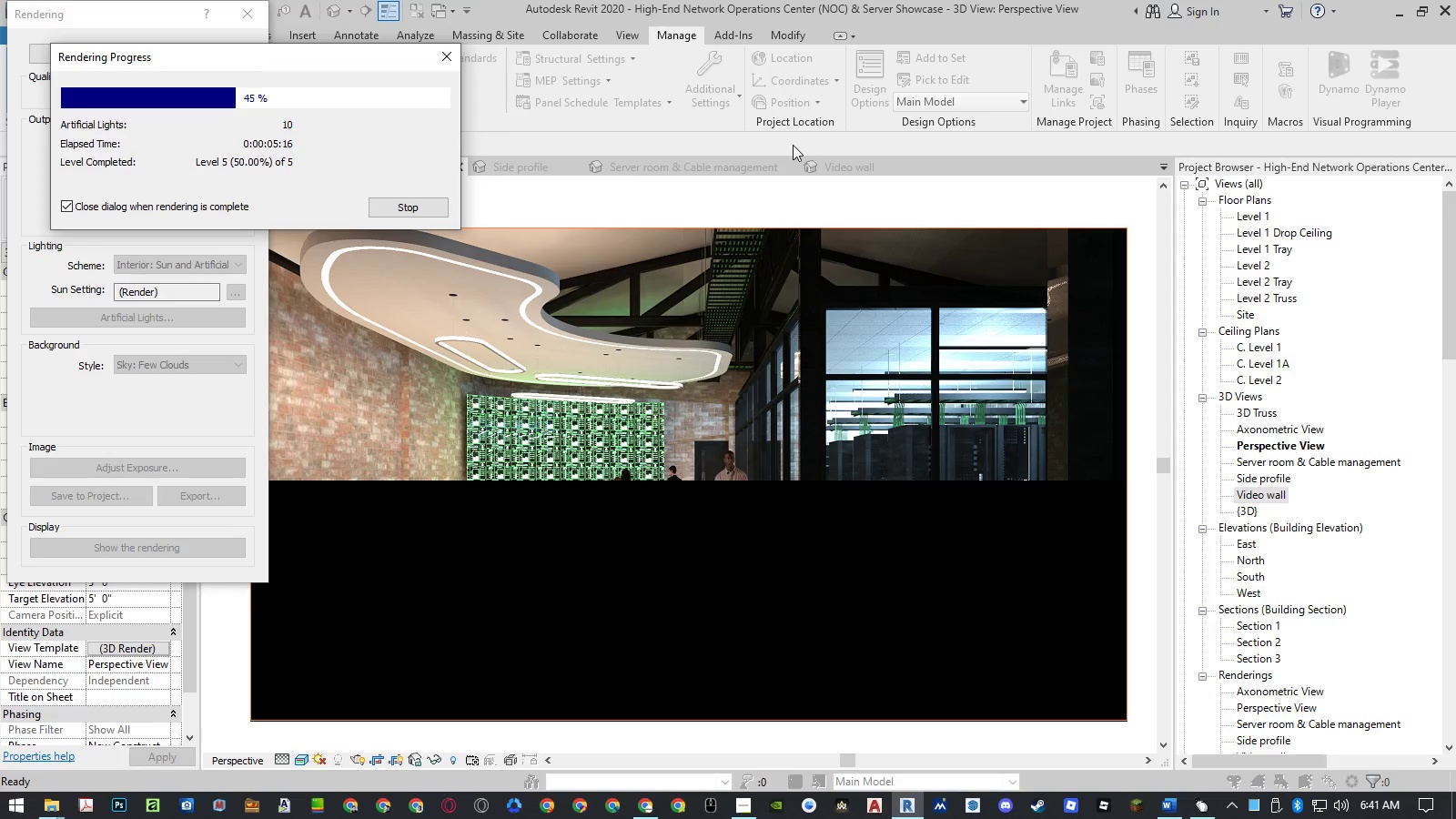 
wait(10.03)
 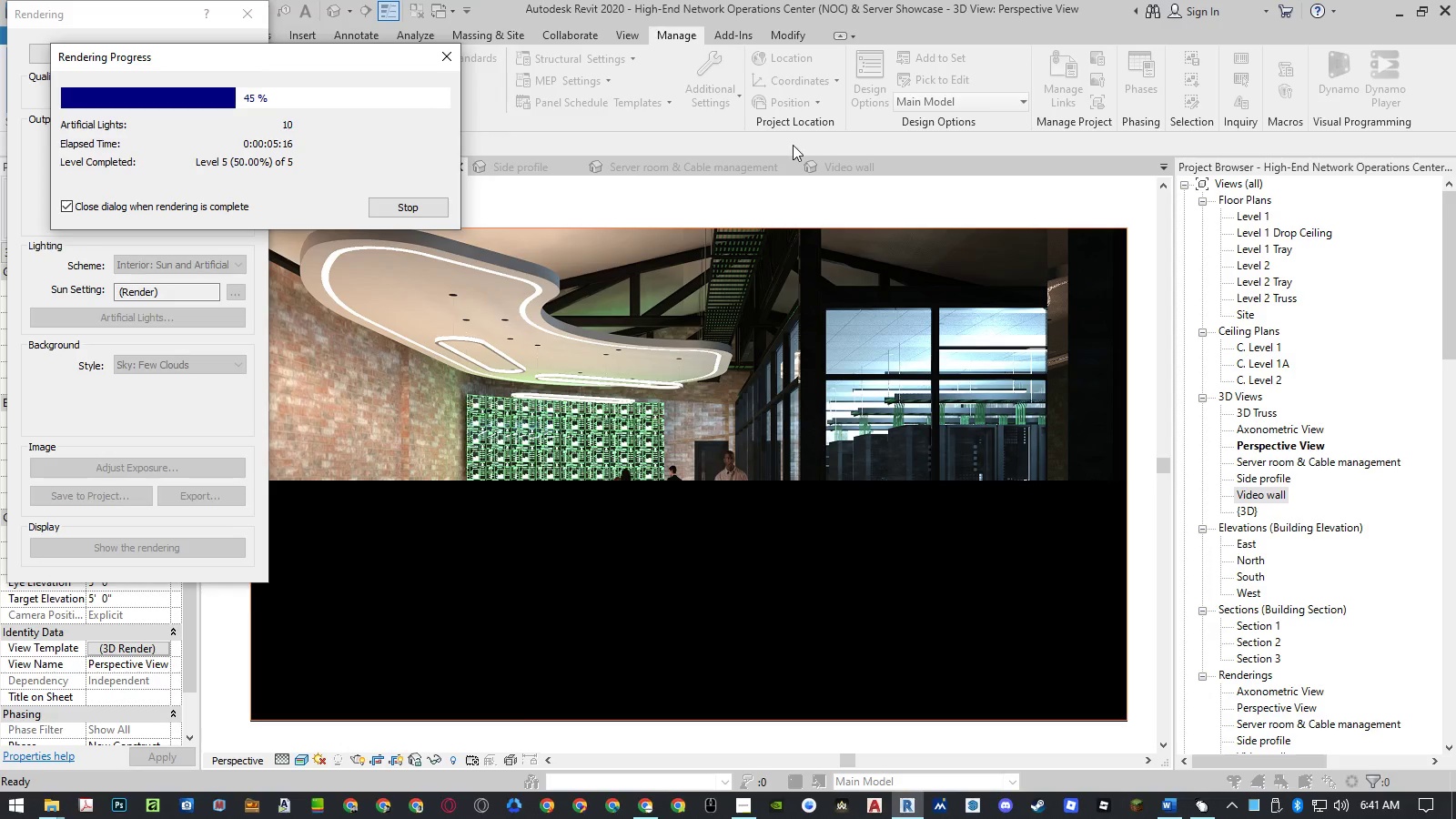 
left_click([248, 60])
 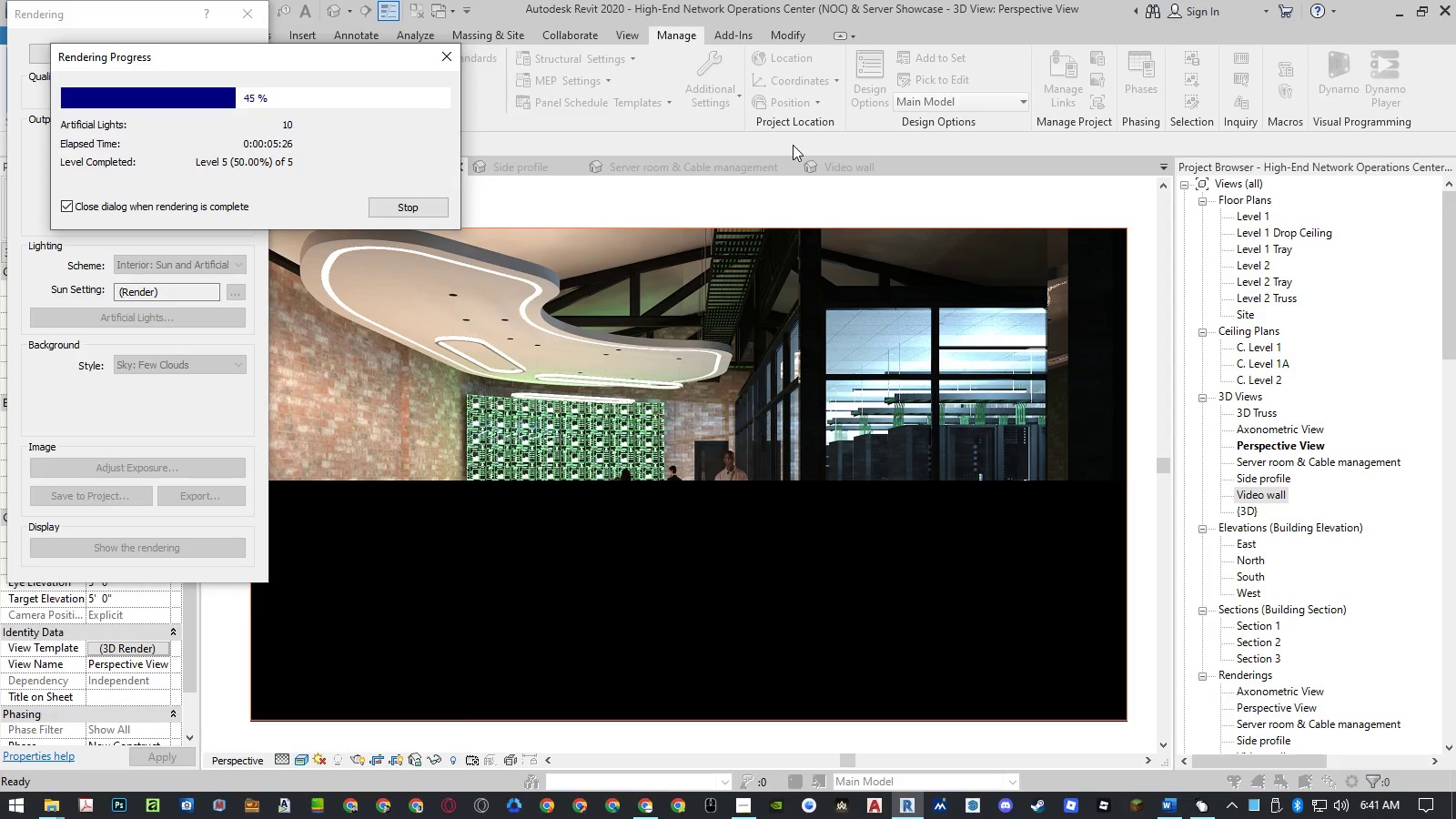 
wait(10.03)
 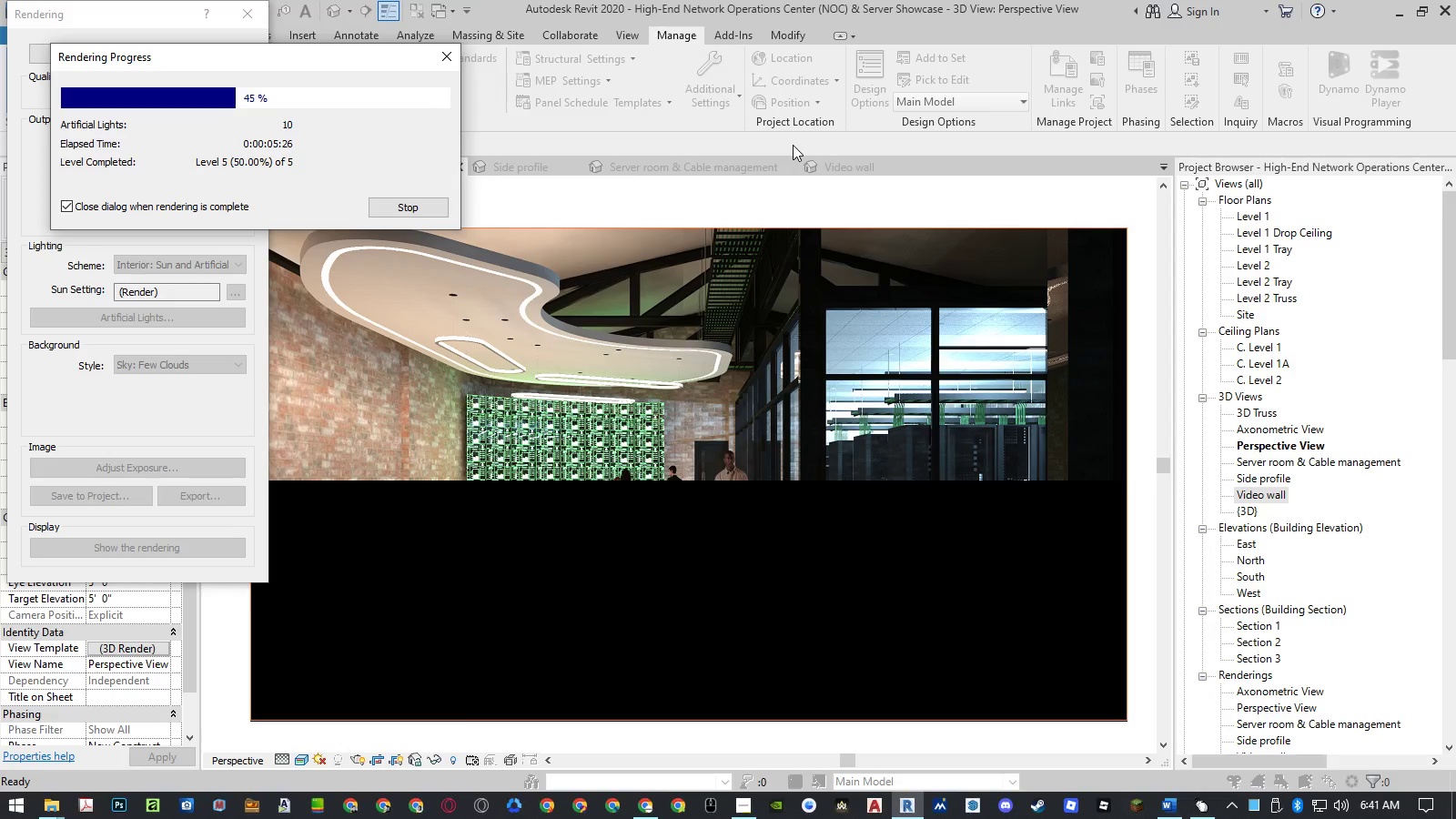 
left_click([248, 60])
 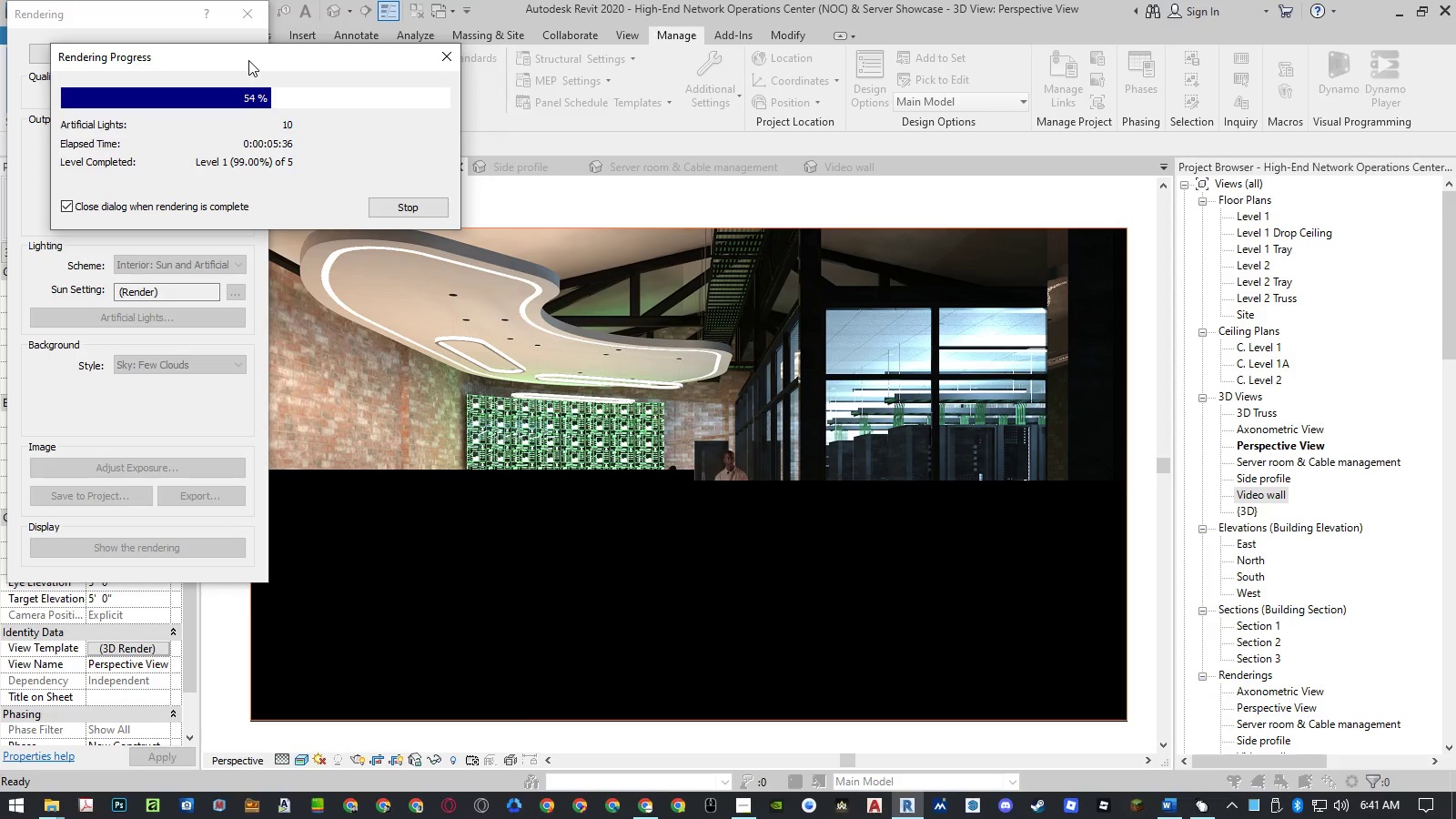 
wait(10.0)
 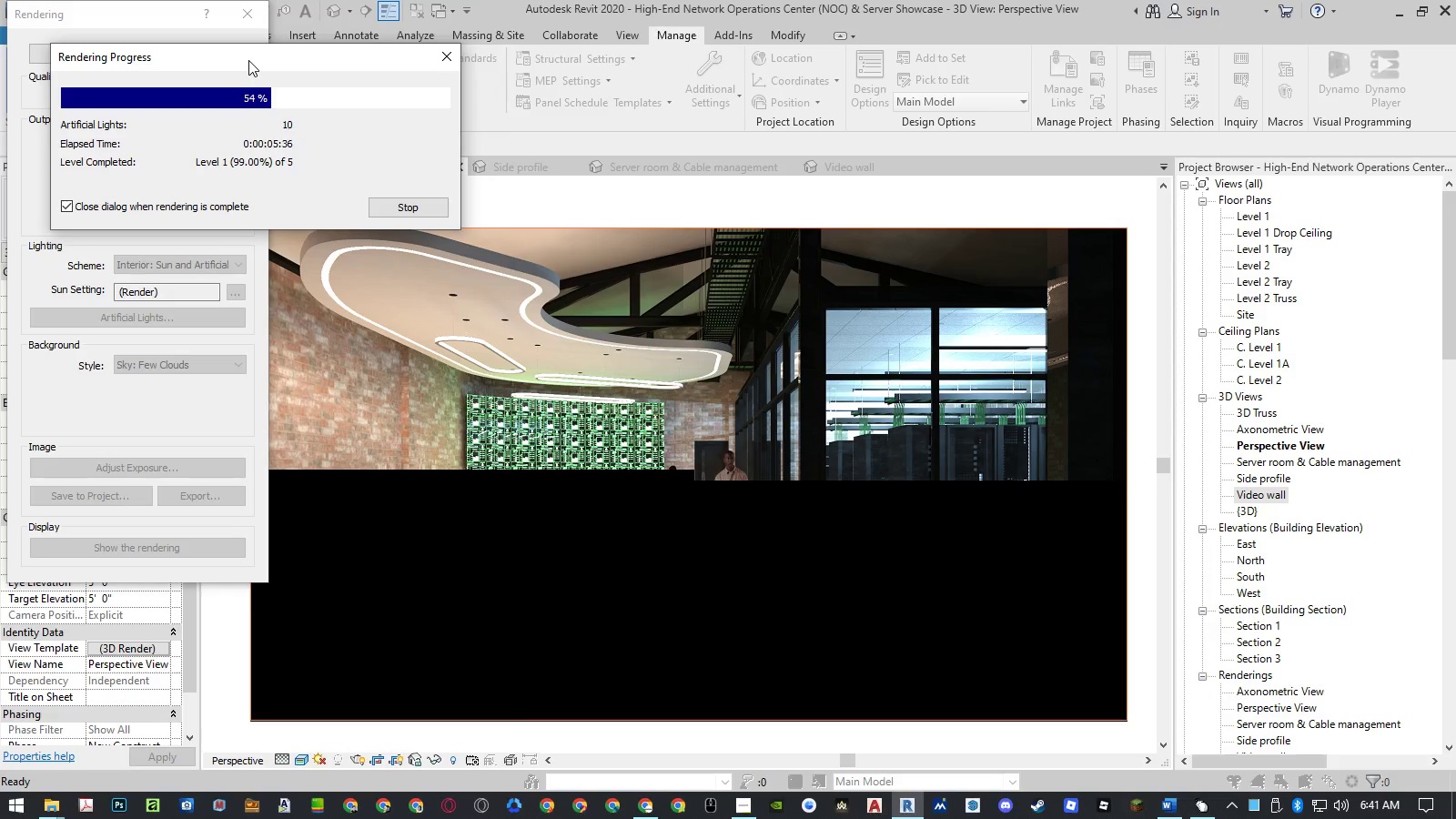 
left_click([248, 60])
 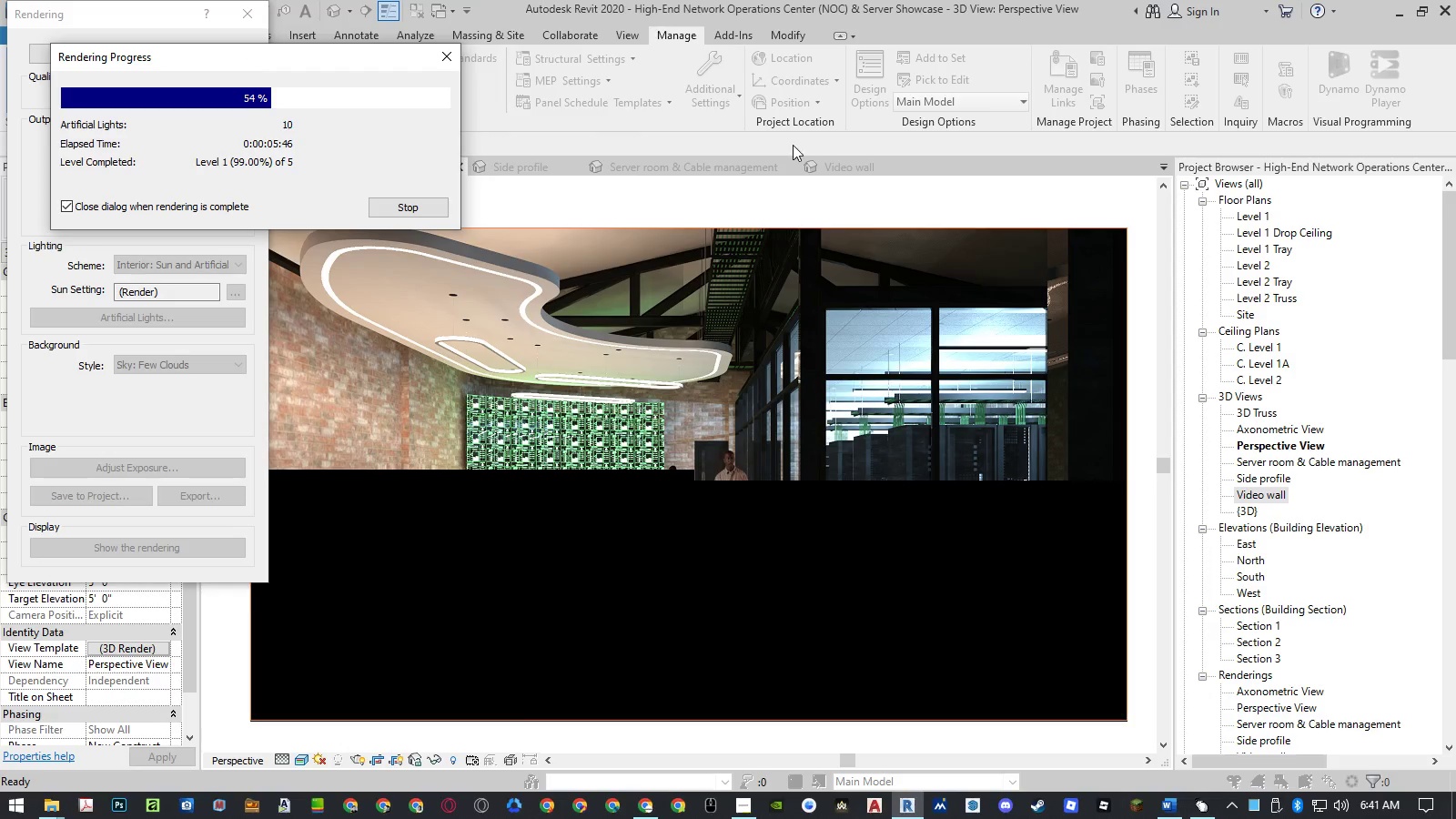 
wait(10.02)
 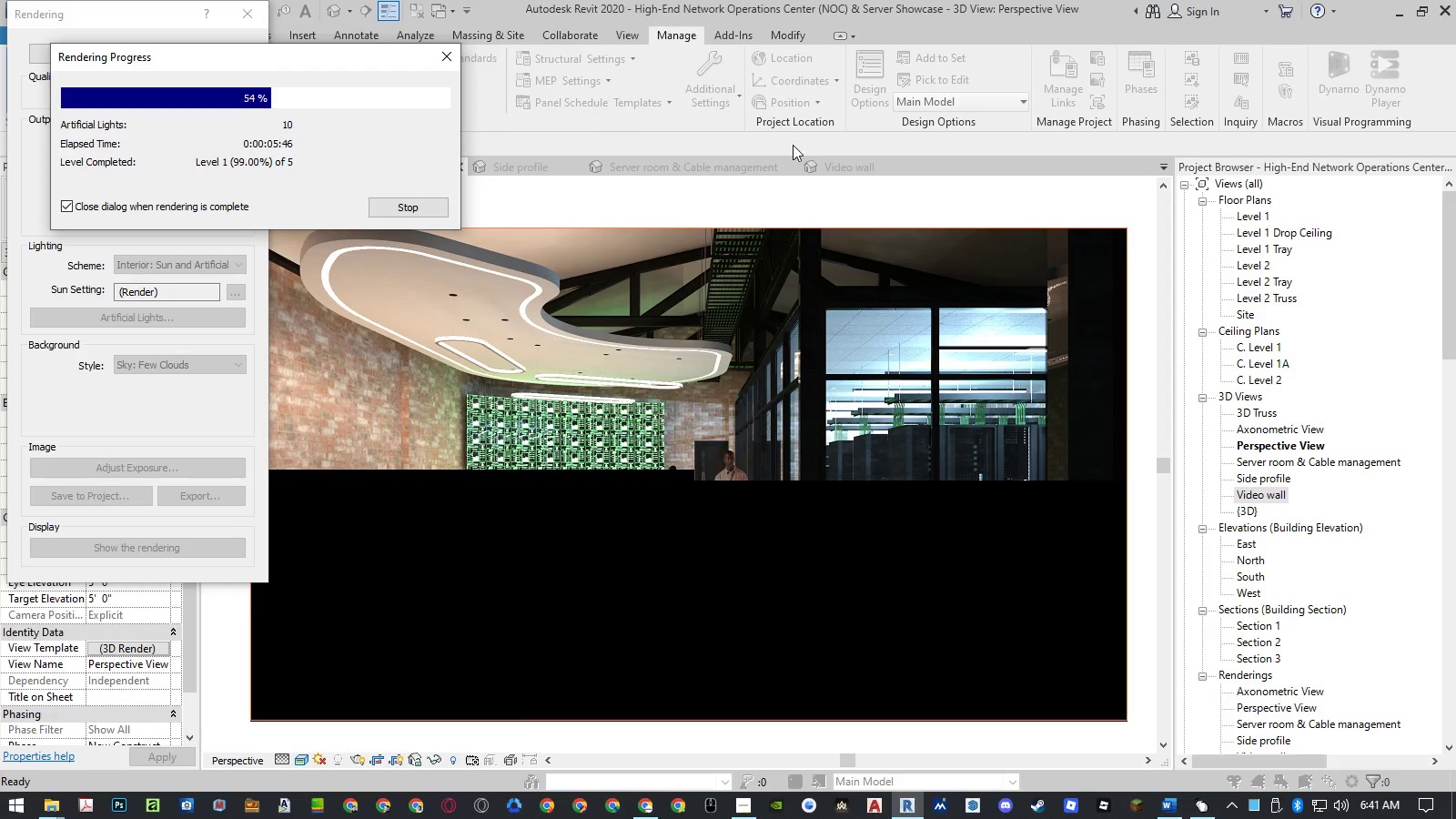 
left_click([248, 60])
 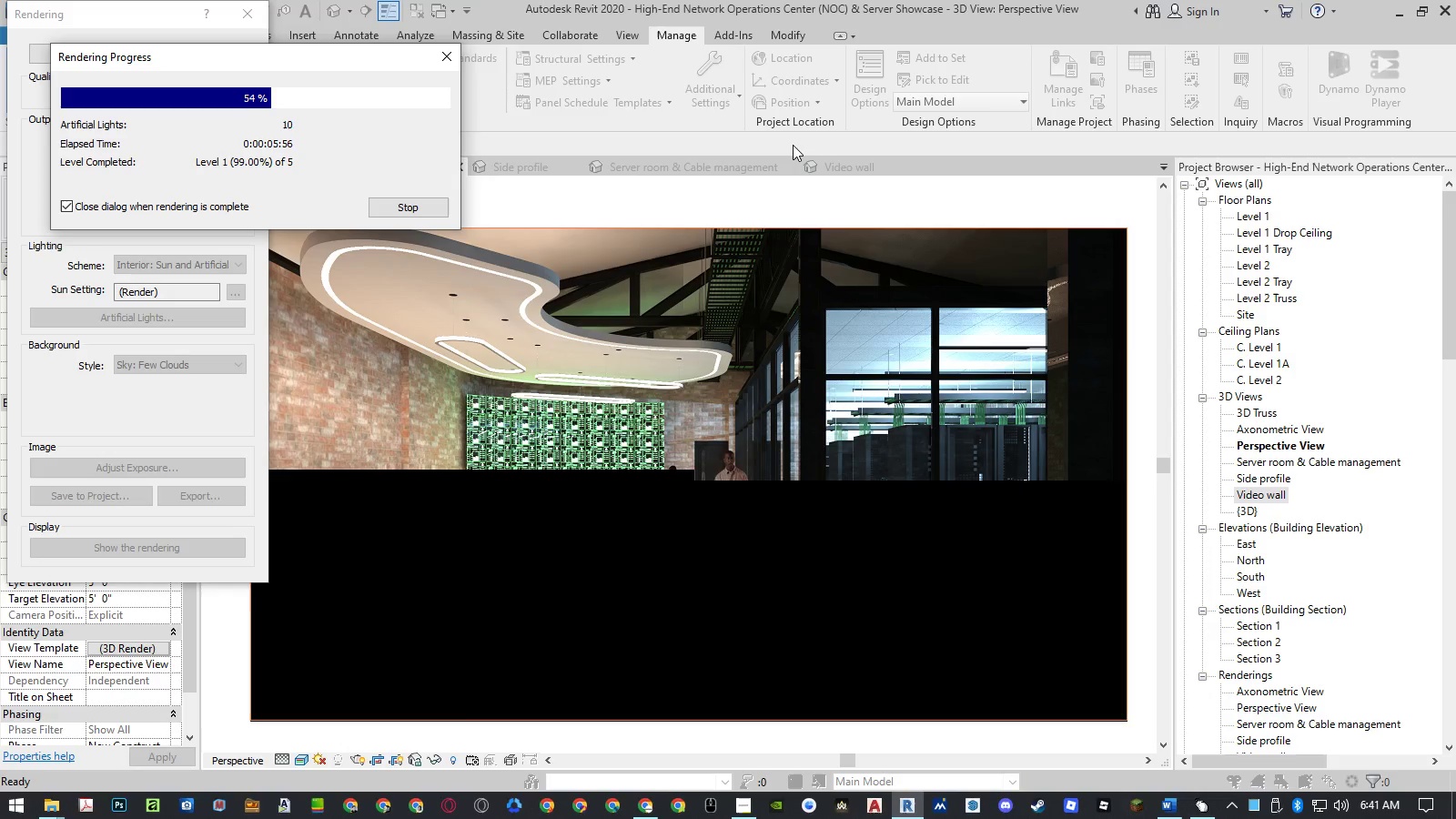 
wait(10.06)
 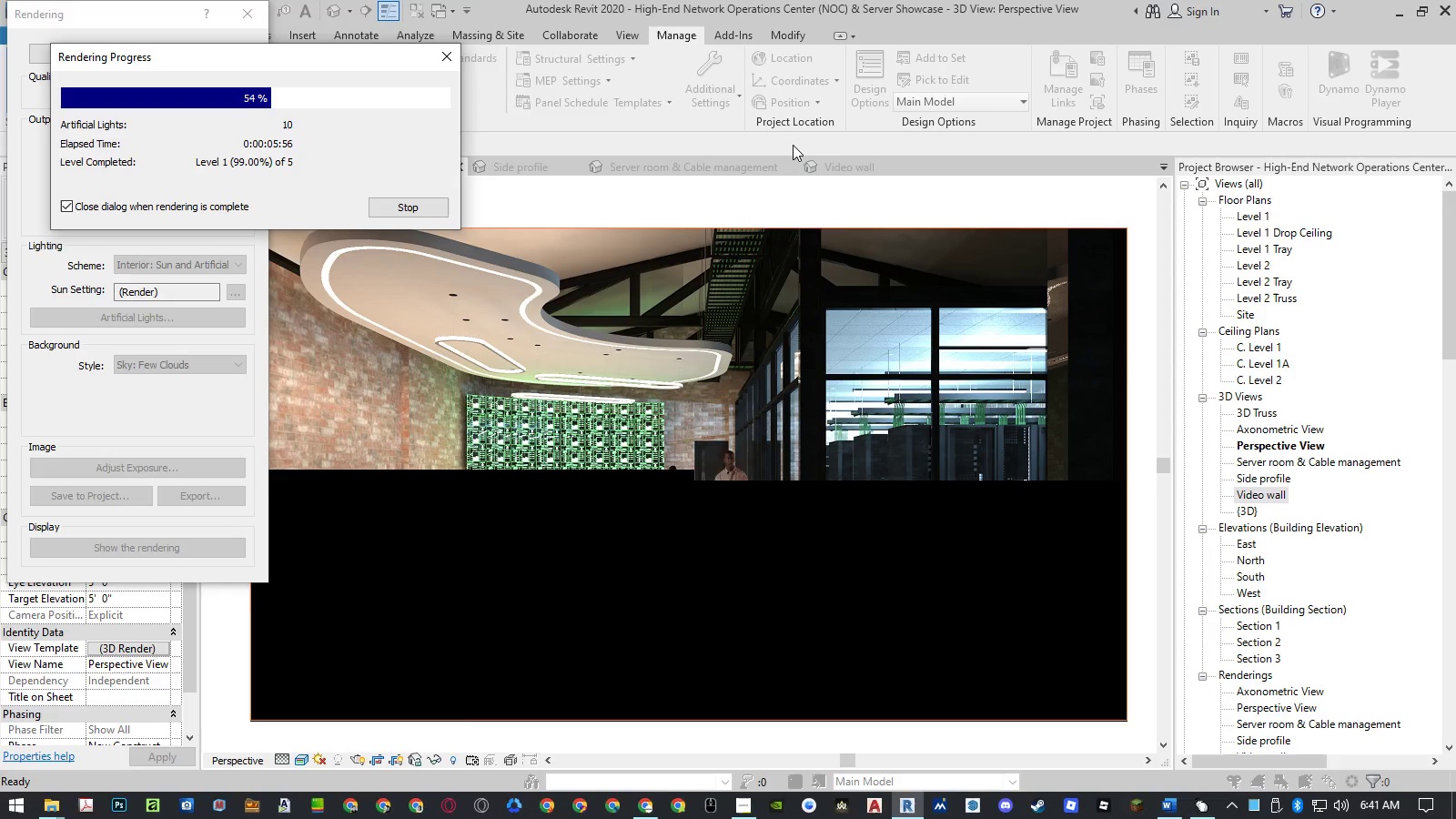 
left_click([248, 60])
 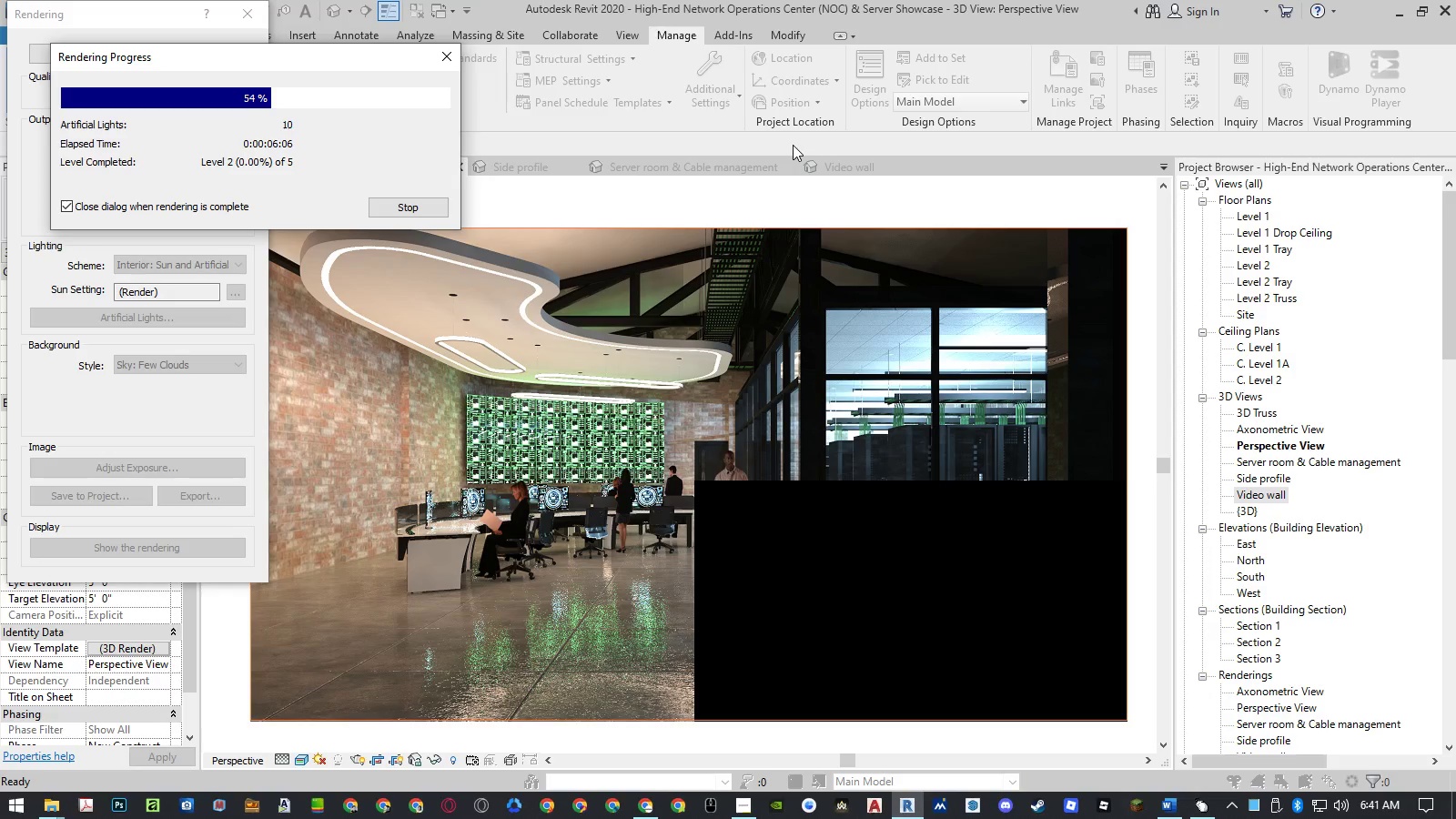 
wait(10.02)
 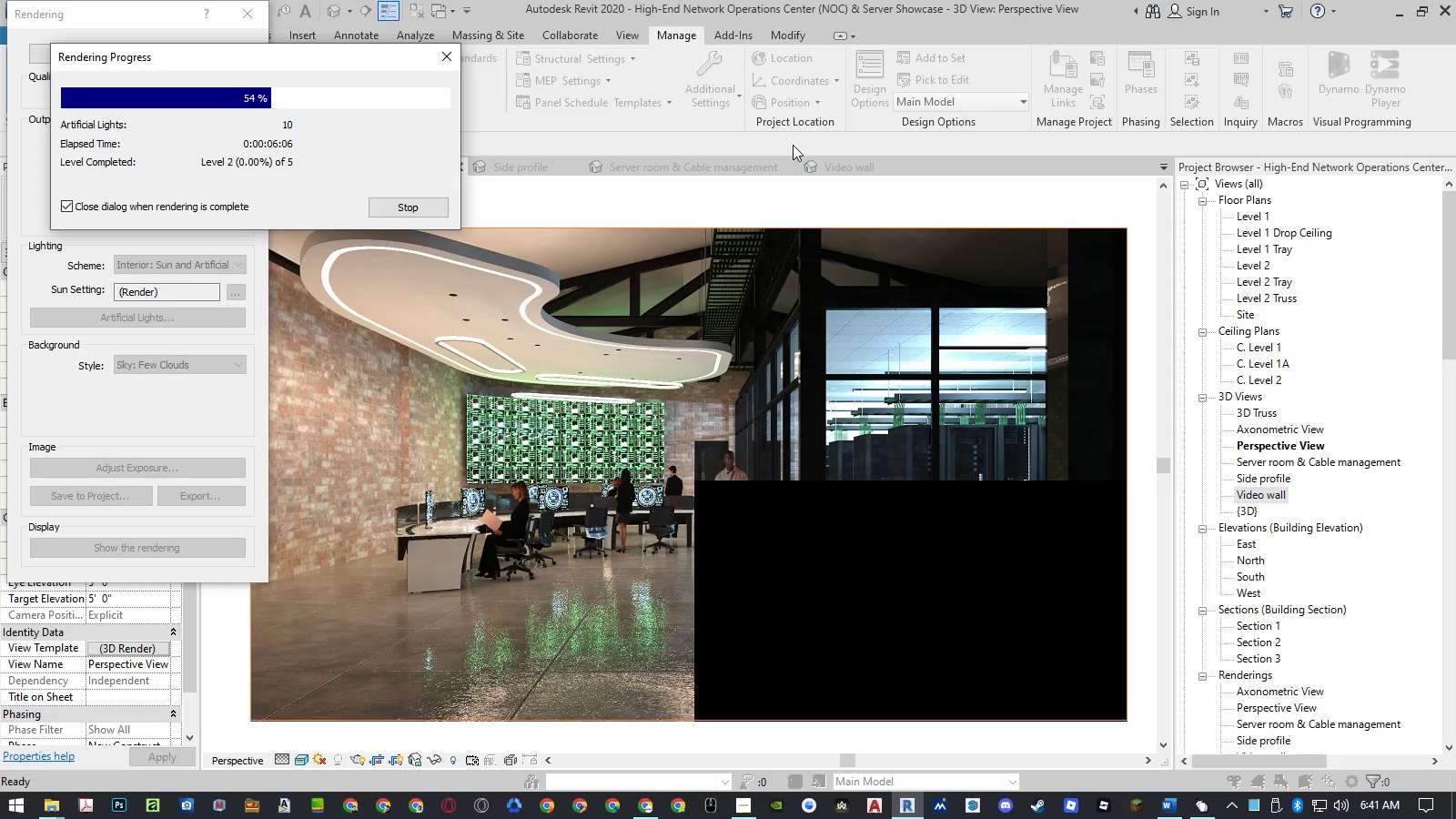 
left_click([248, 60])
 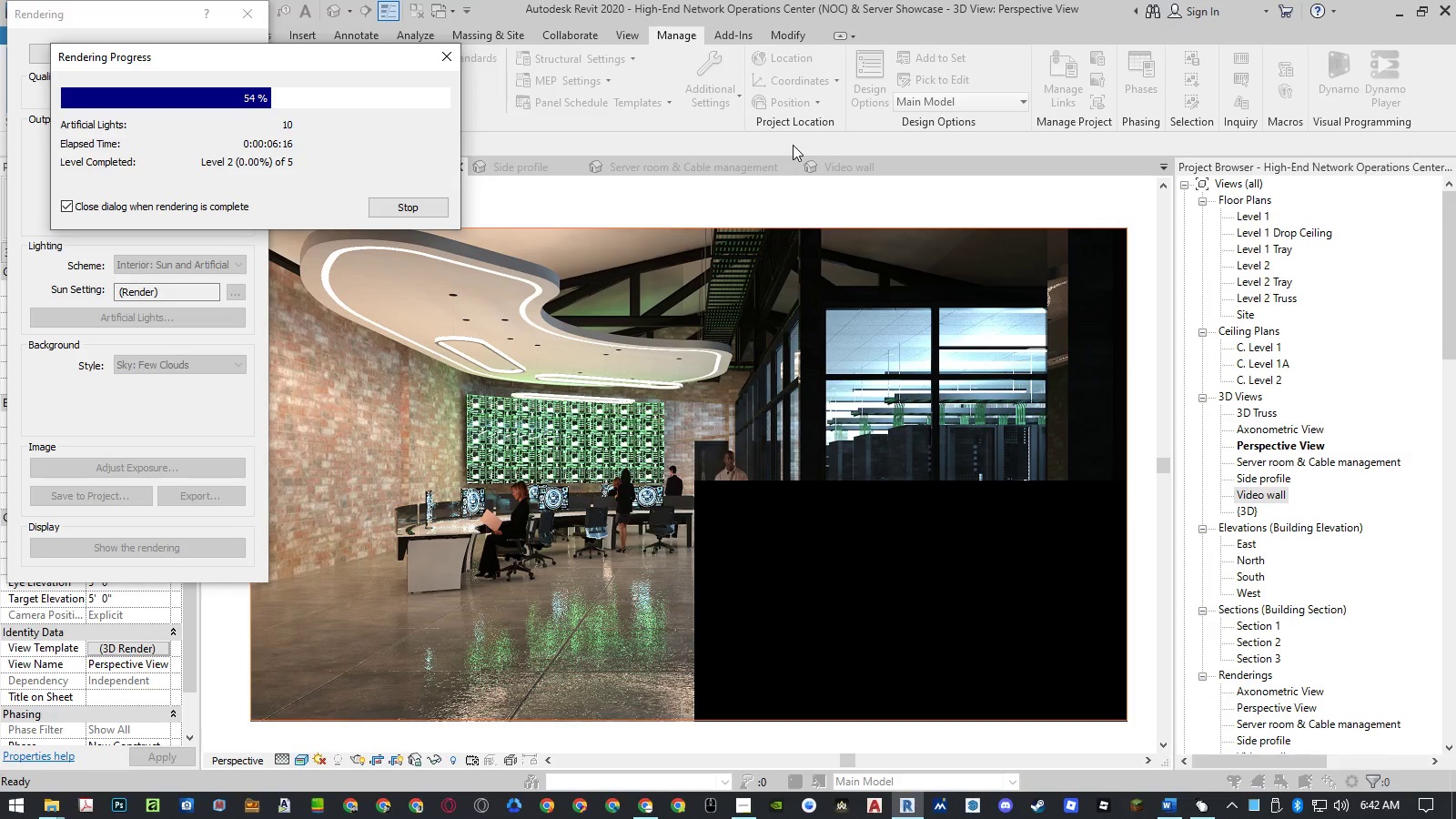 
wait(10.0)
 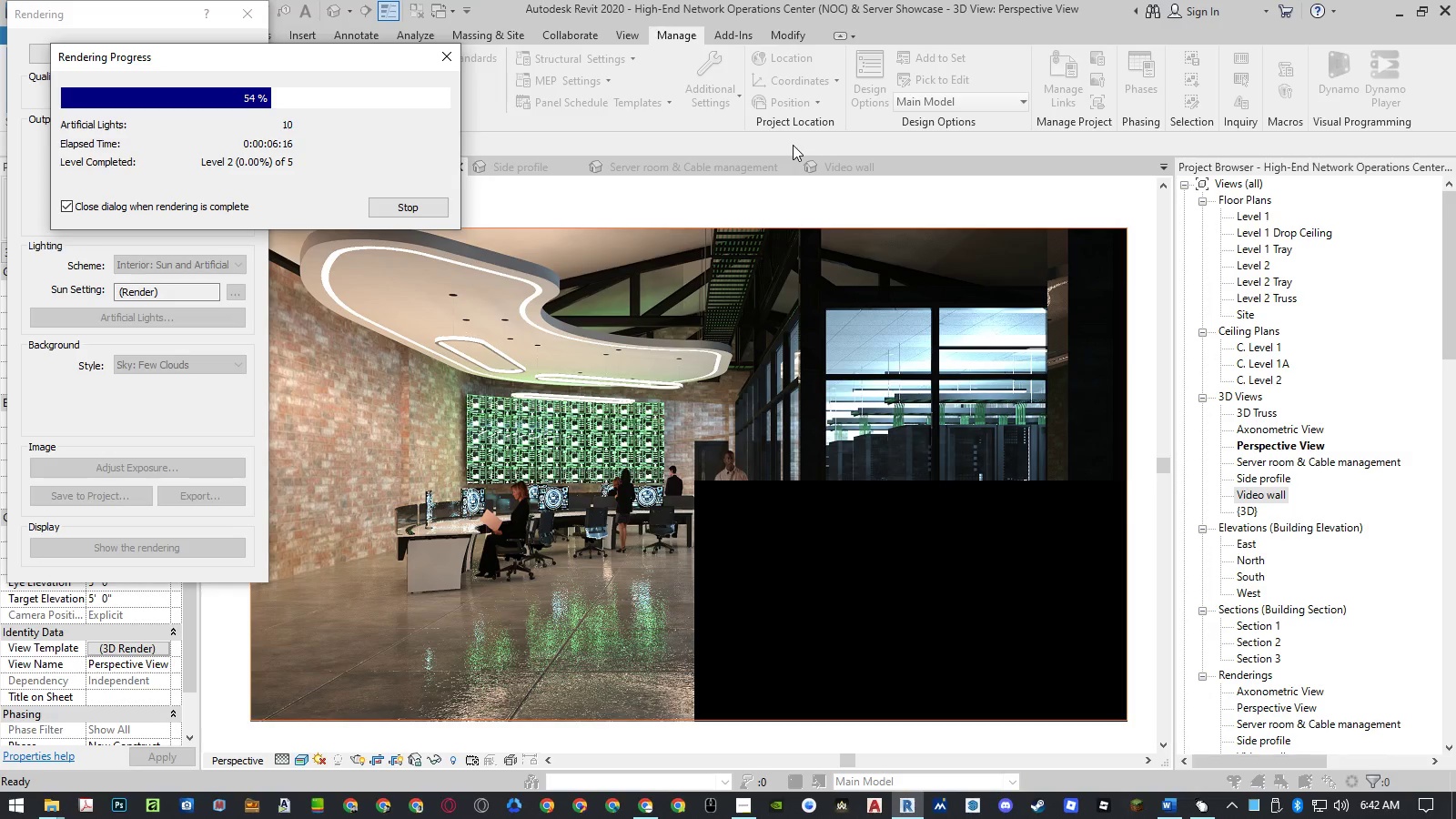 
left_click([248, 60])
 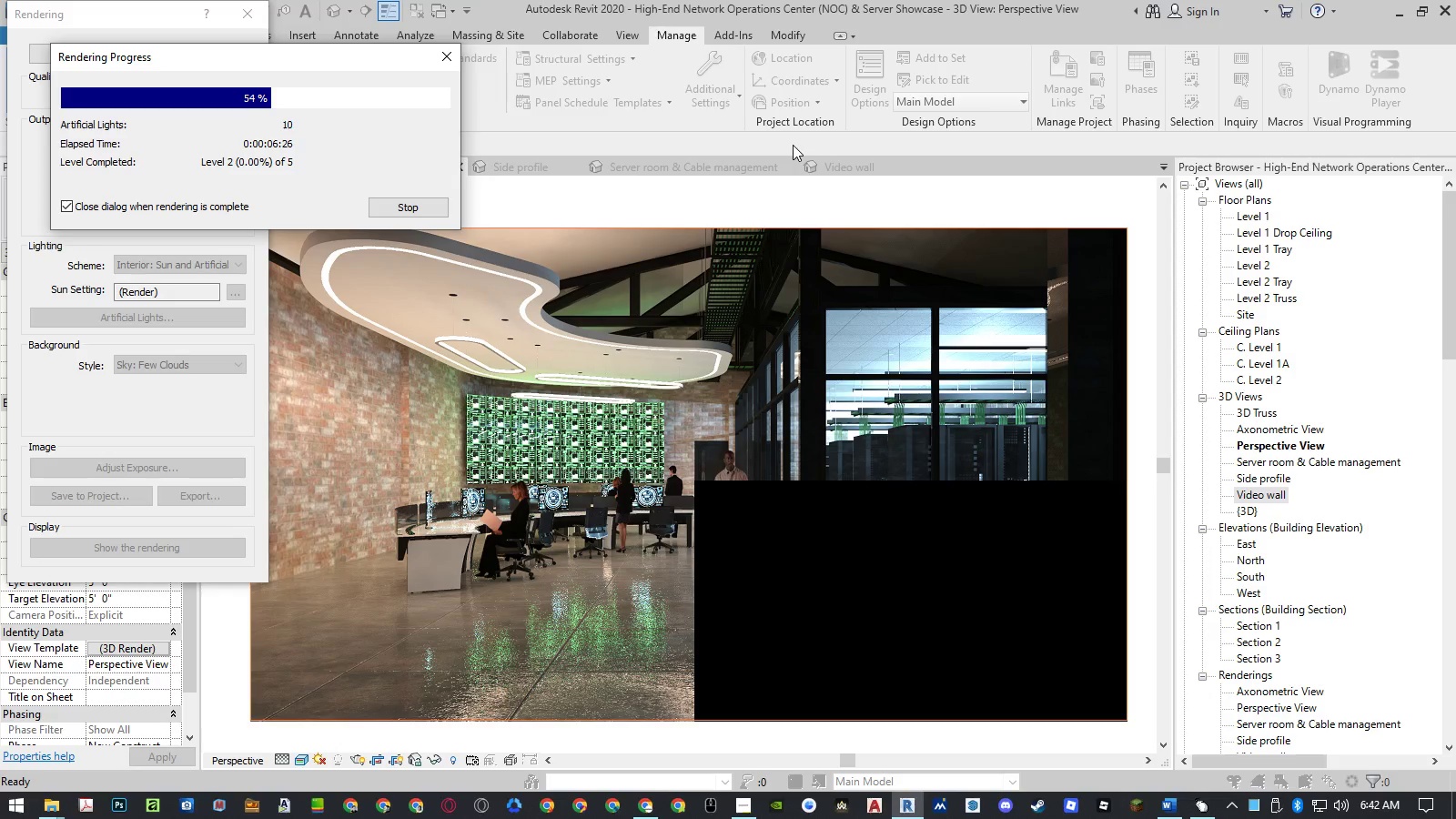 
wait(10.06)
 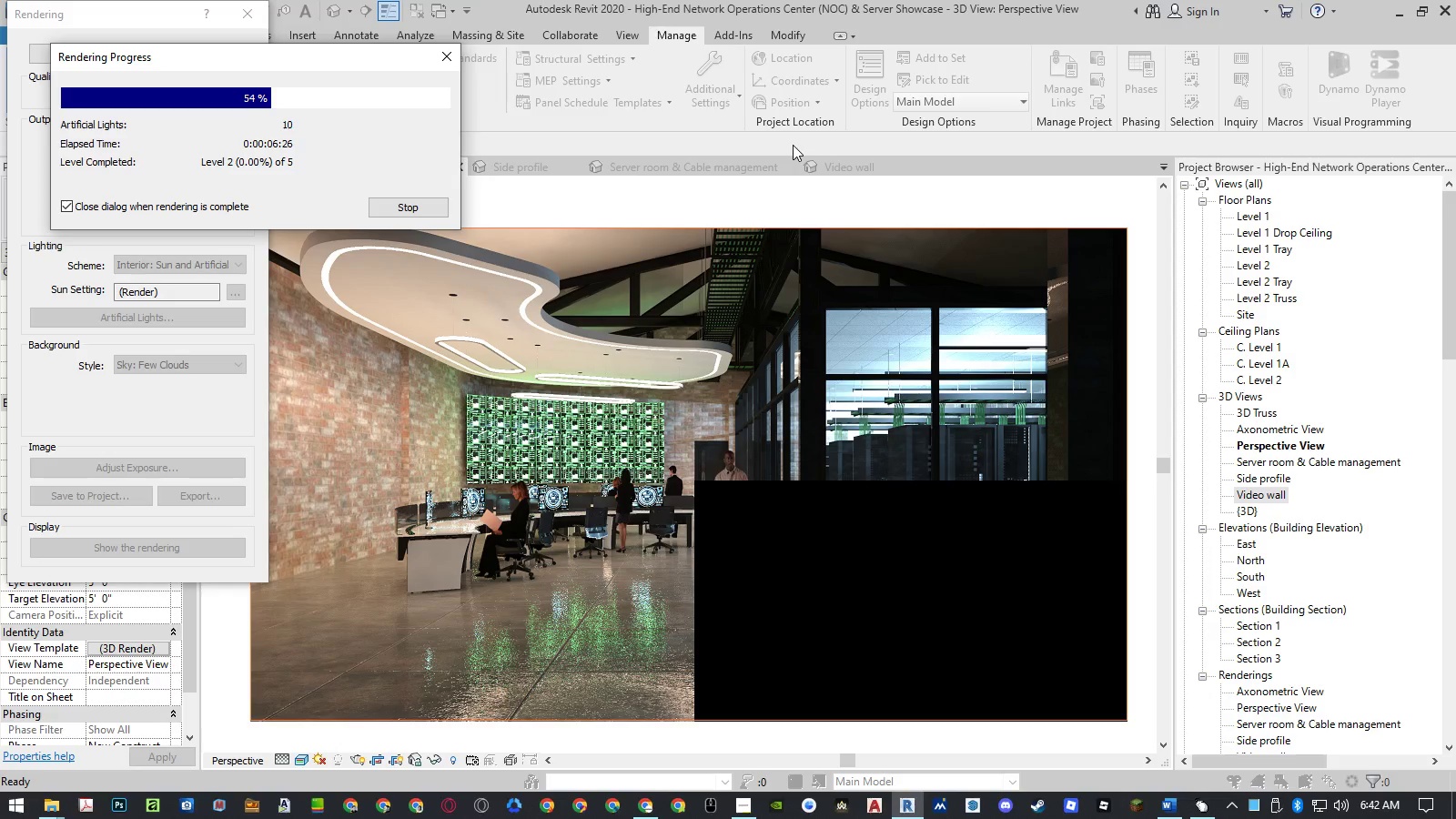 
left_click([248, 60])
 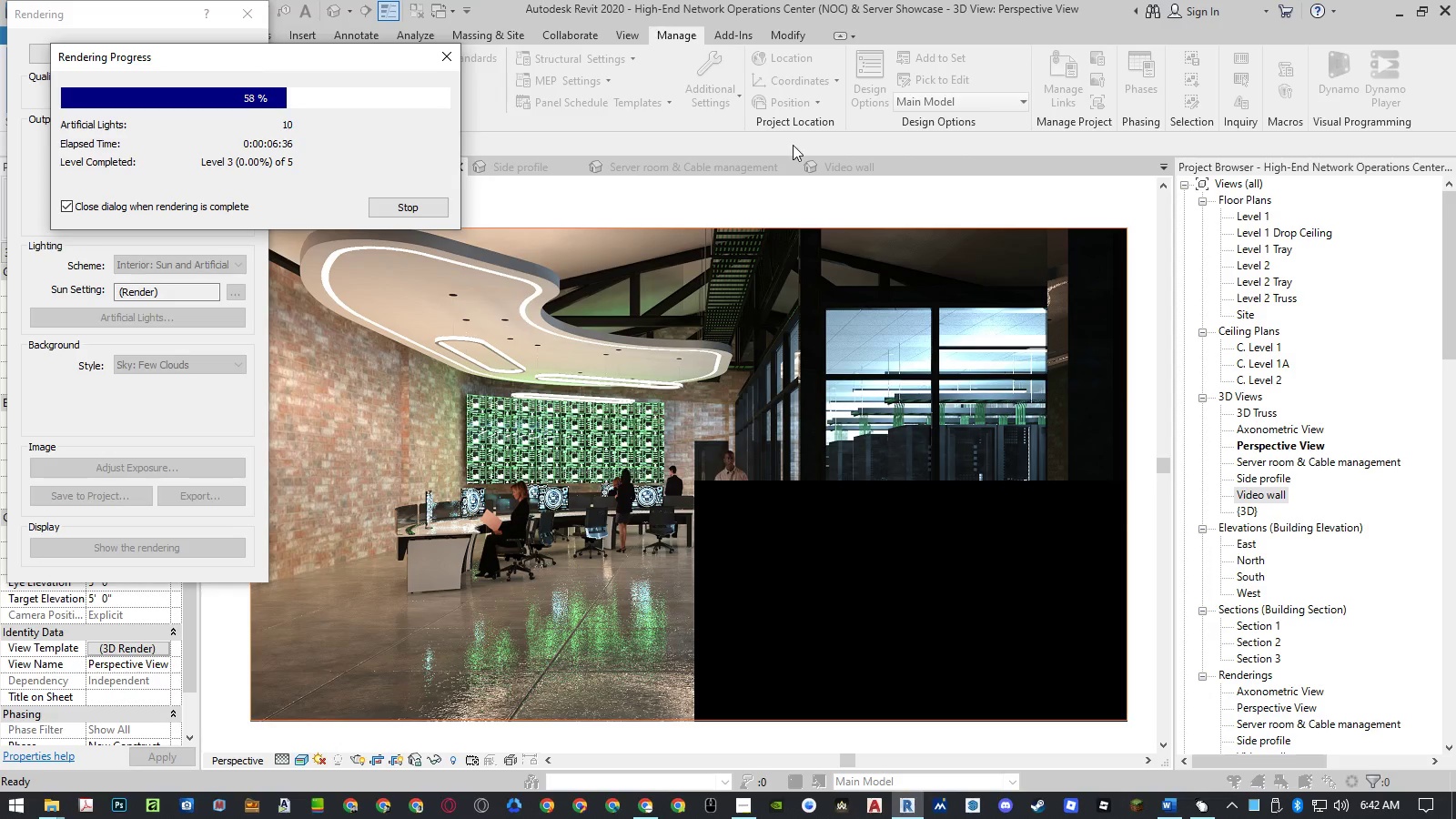 
wait(10.03)
 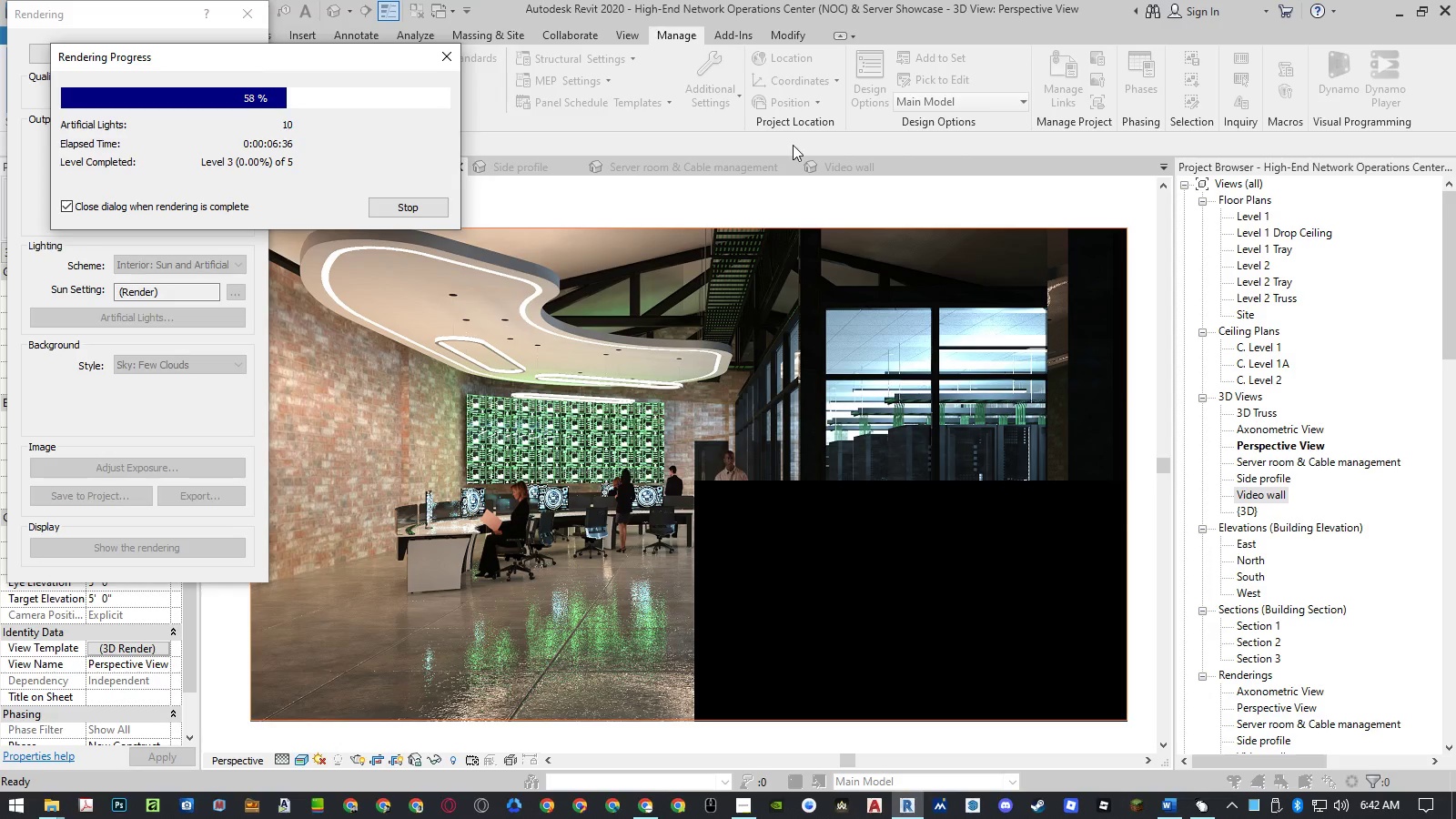 
left_click([248, 60])
 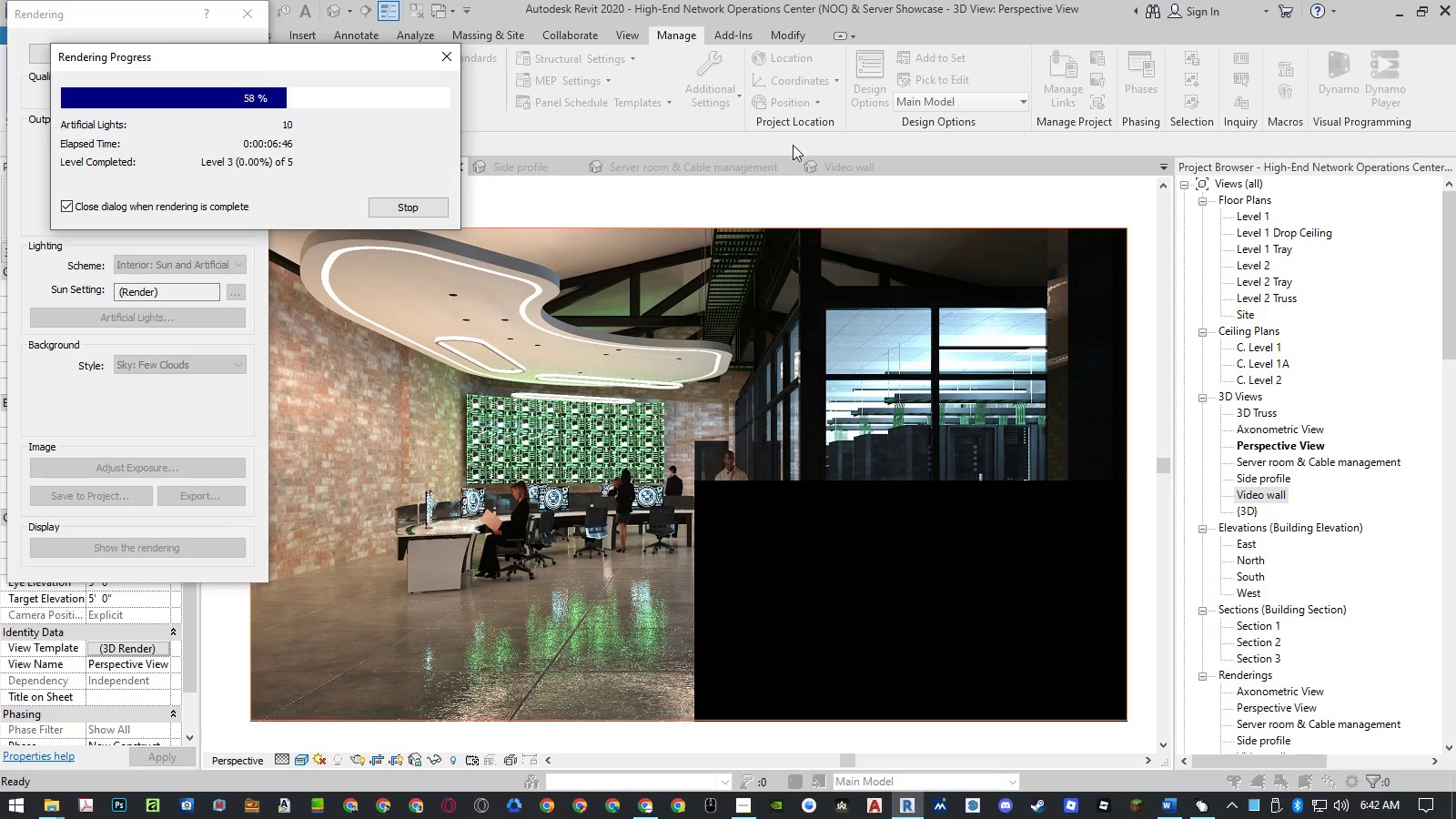 
wait(10.0)
 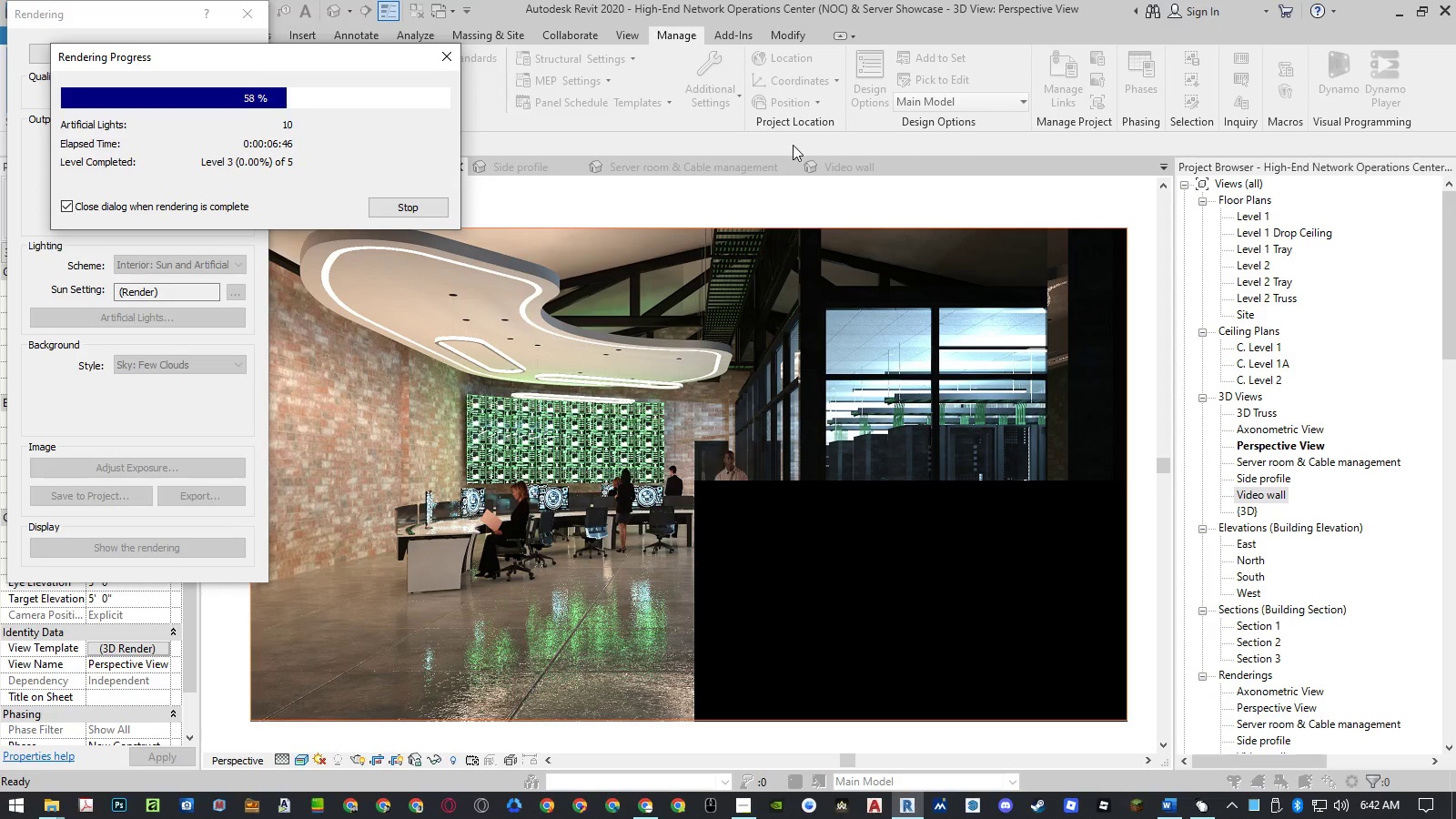 
left_click([248, 60])
 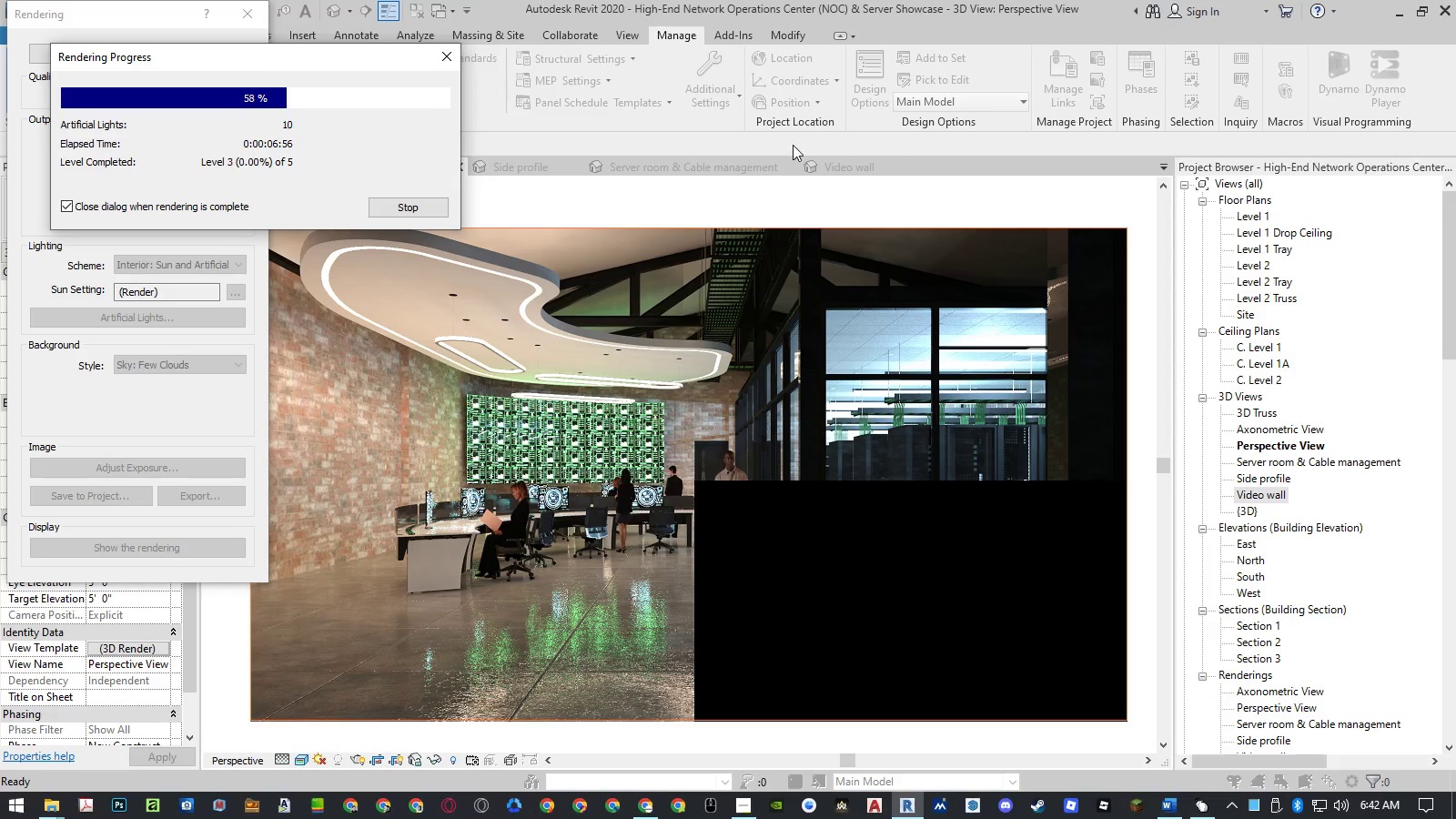 
wait(10.03)
 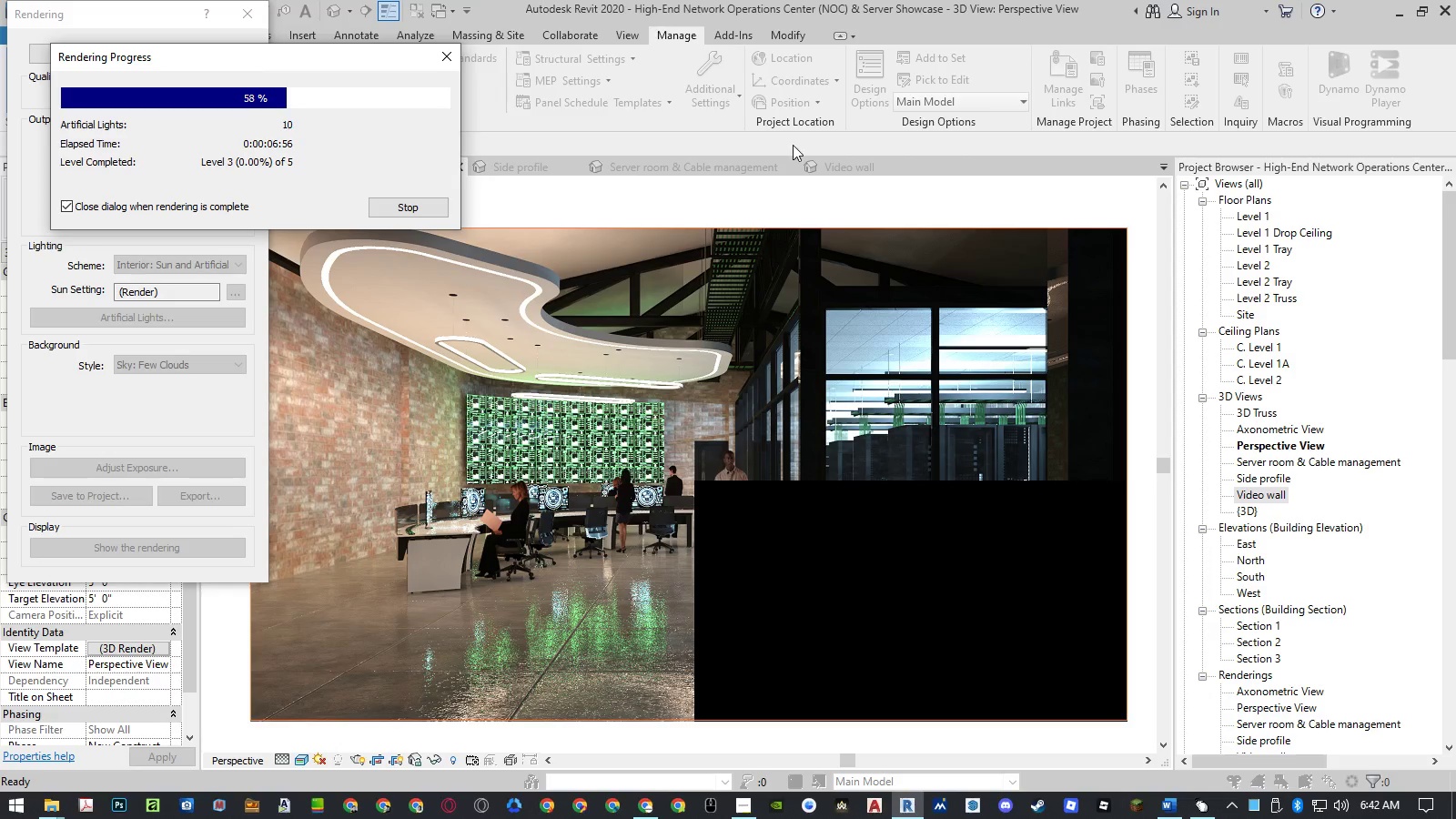 
left_click([248, 60])
 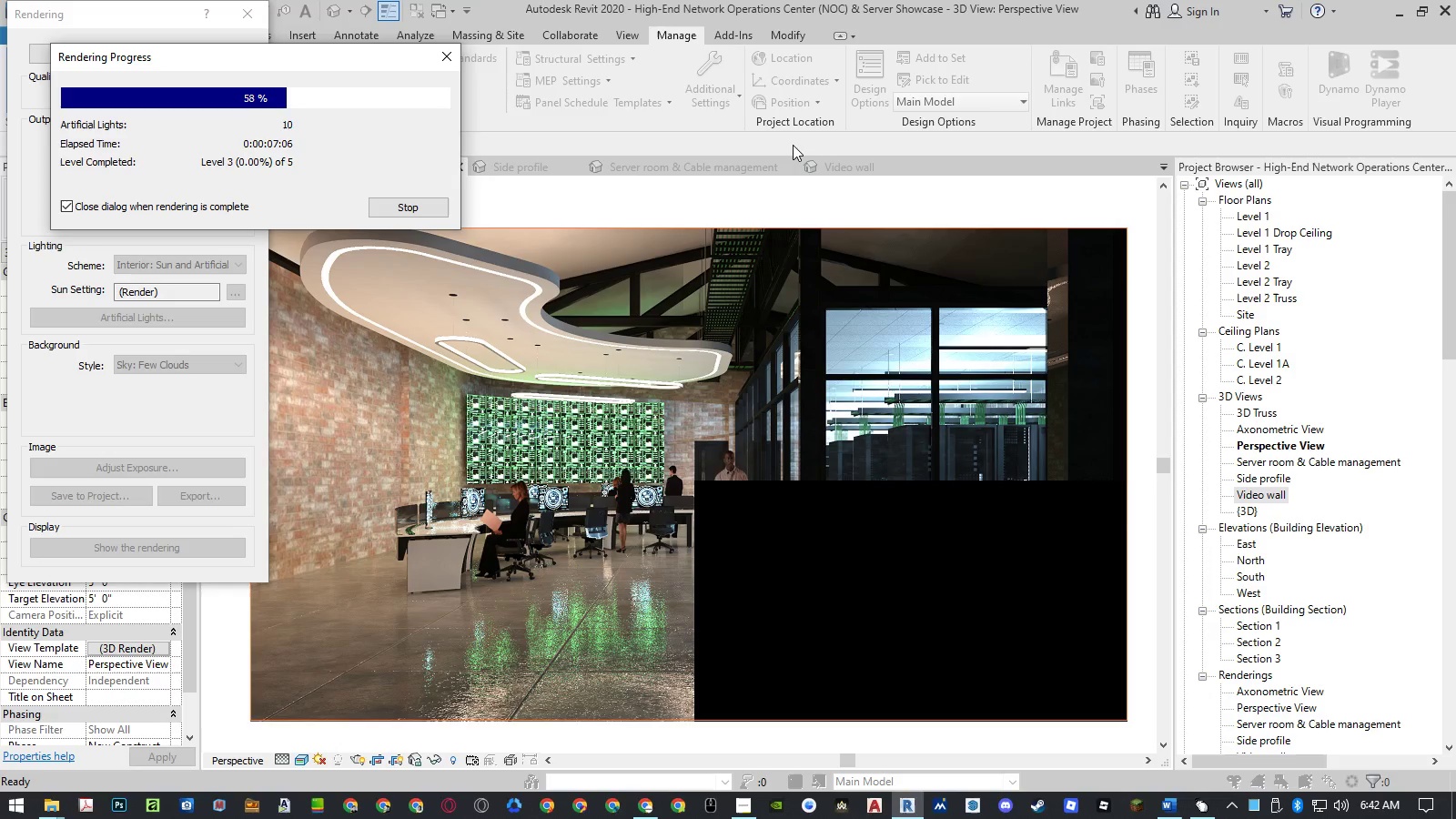 
wait(10.05)
 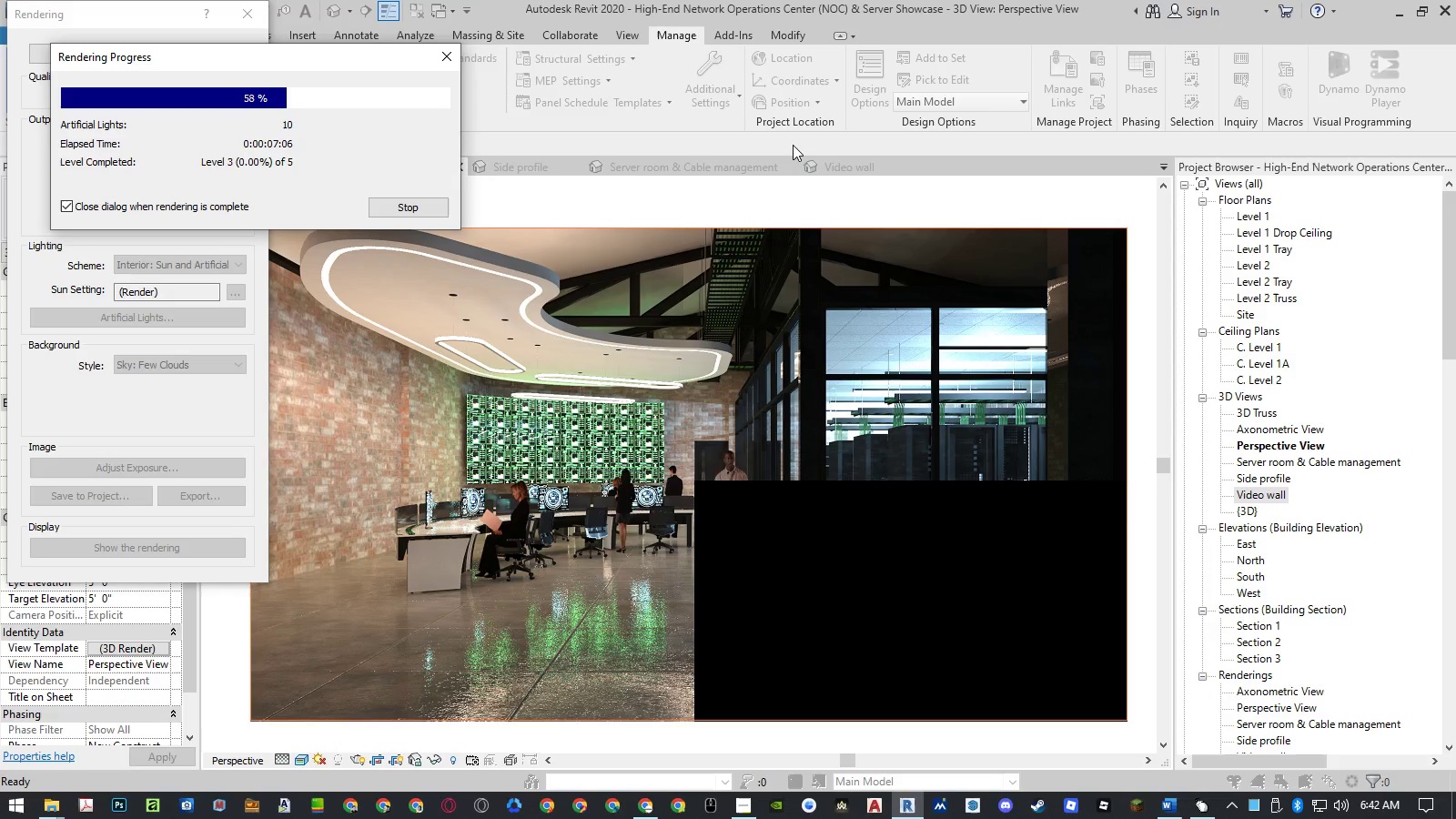 
left_click([248, 60])
 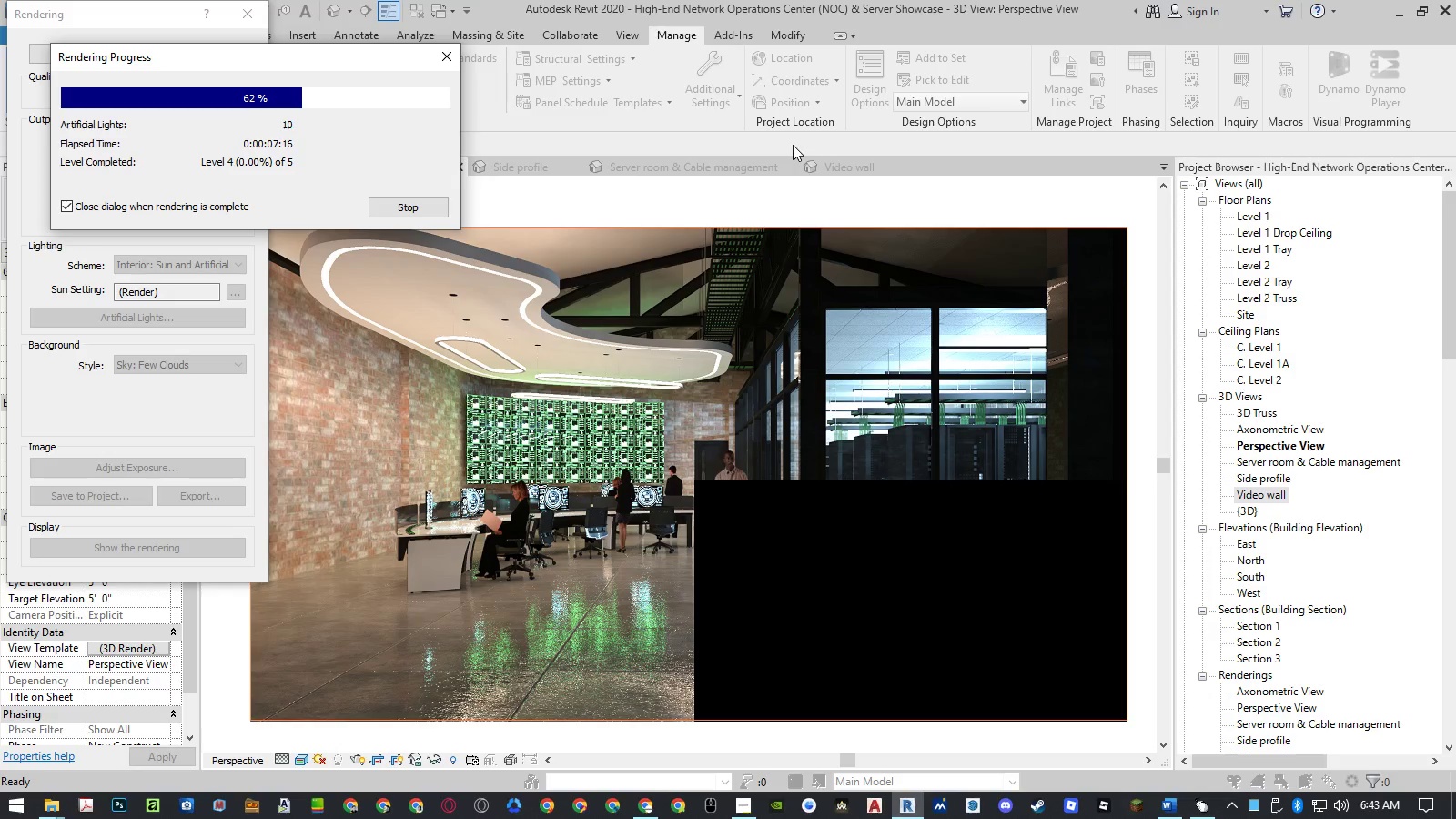 
wait(10.03)
 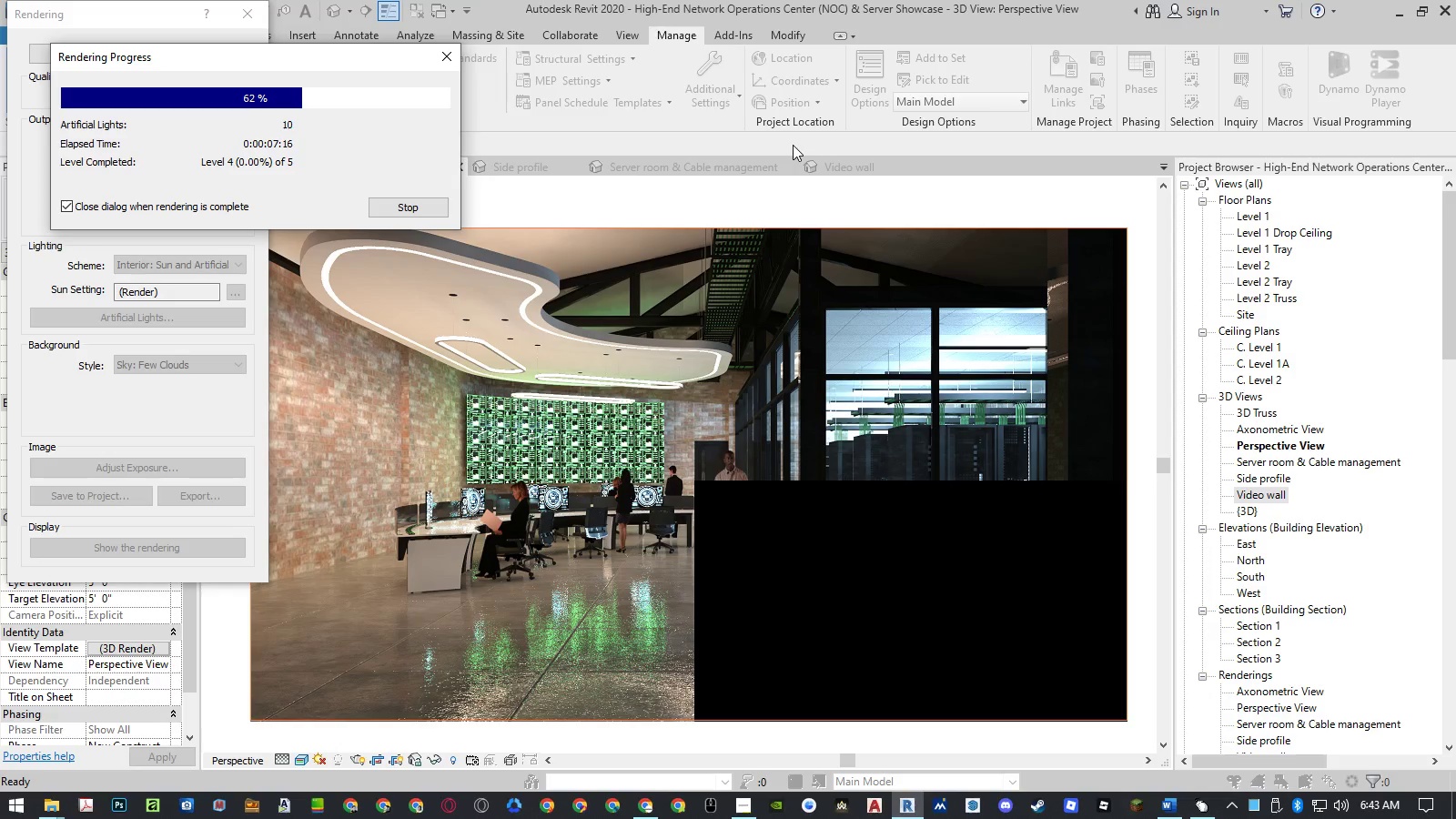 
left_click([248, 60])
 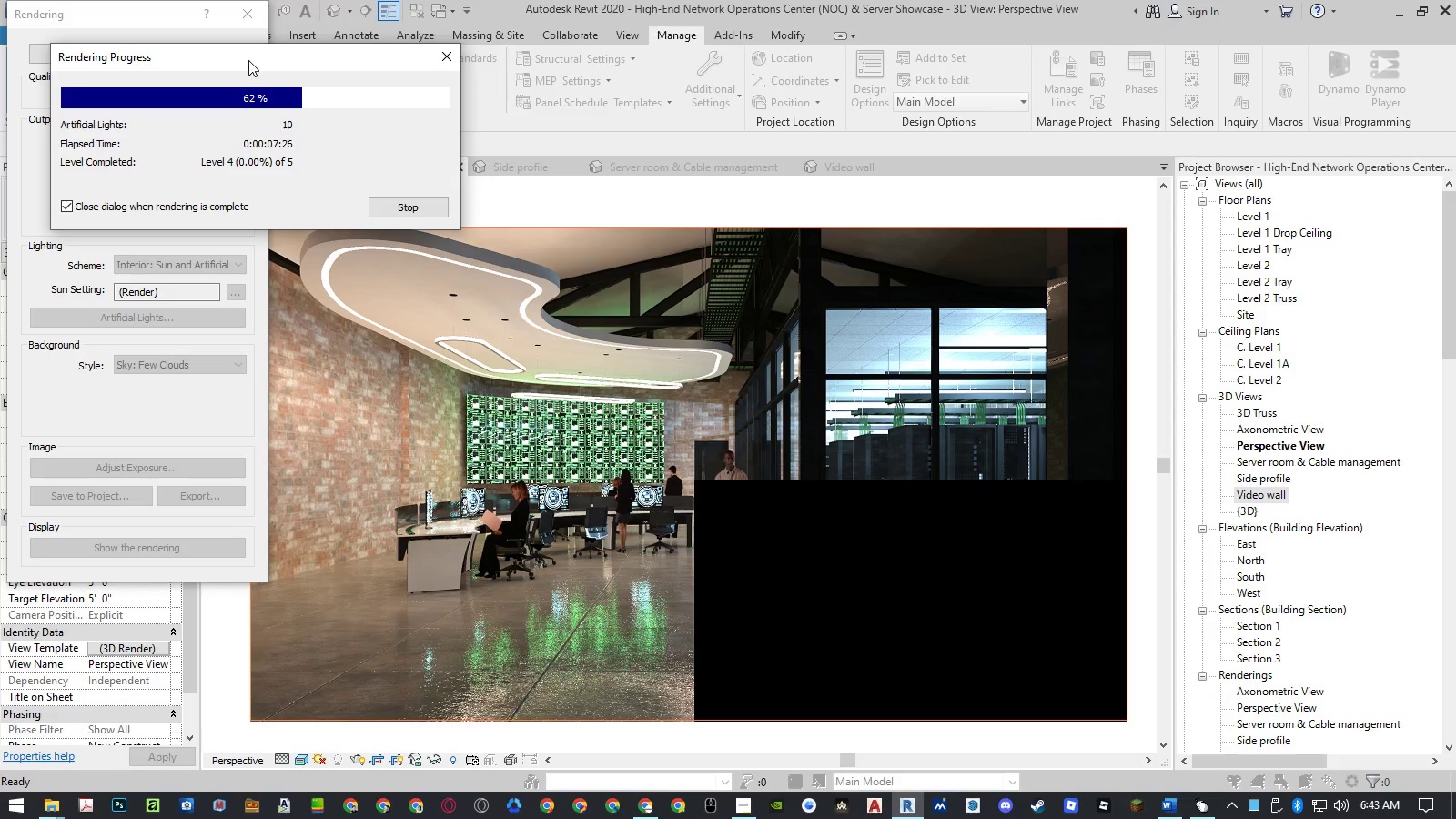 
wait(10.0)
 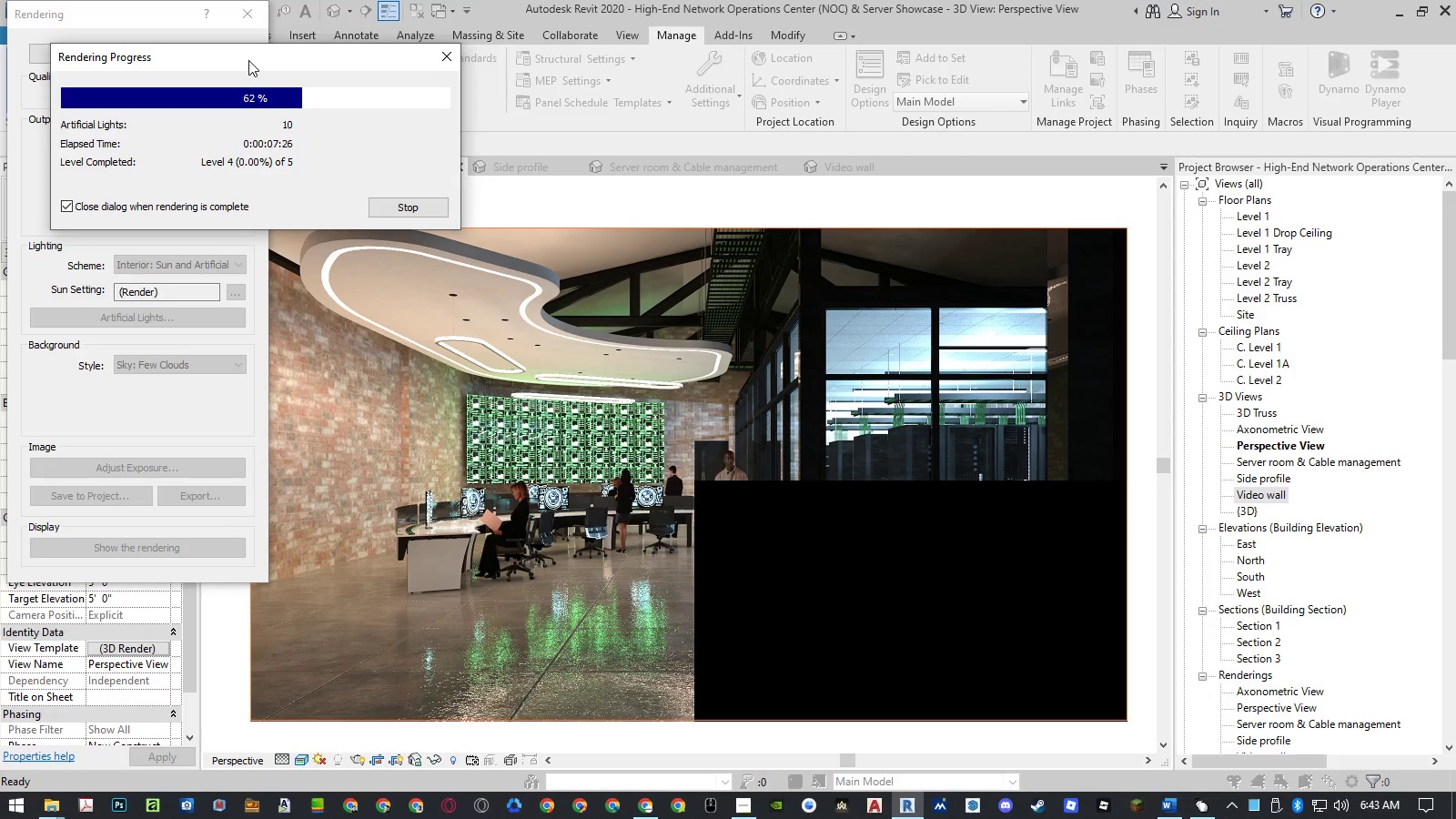 
left_click([248, 60])
 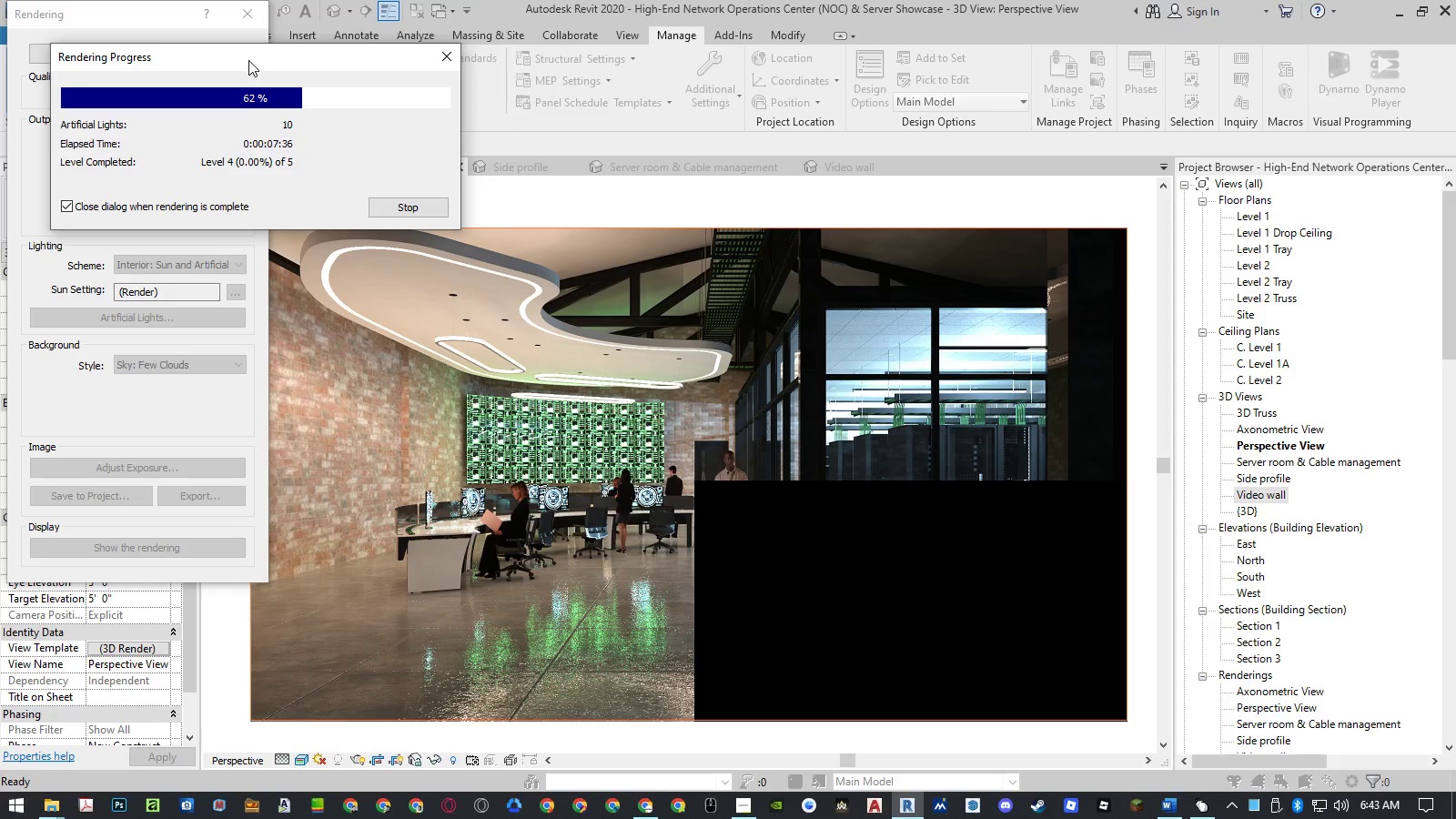 
wait(10.0)
 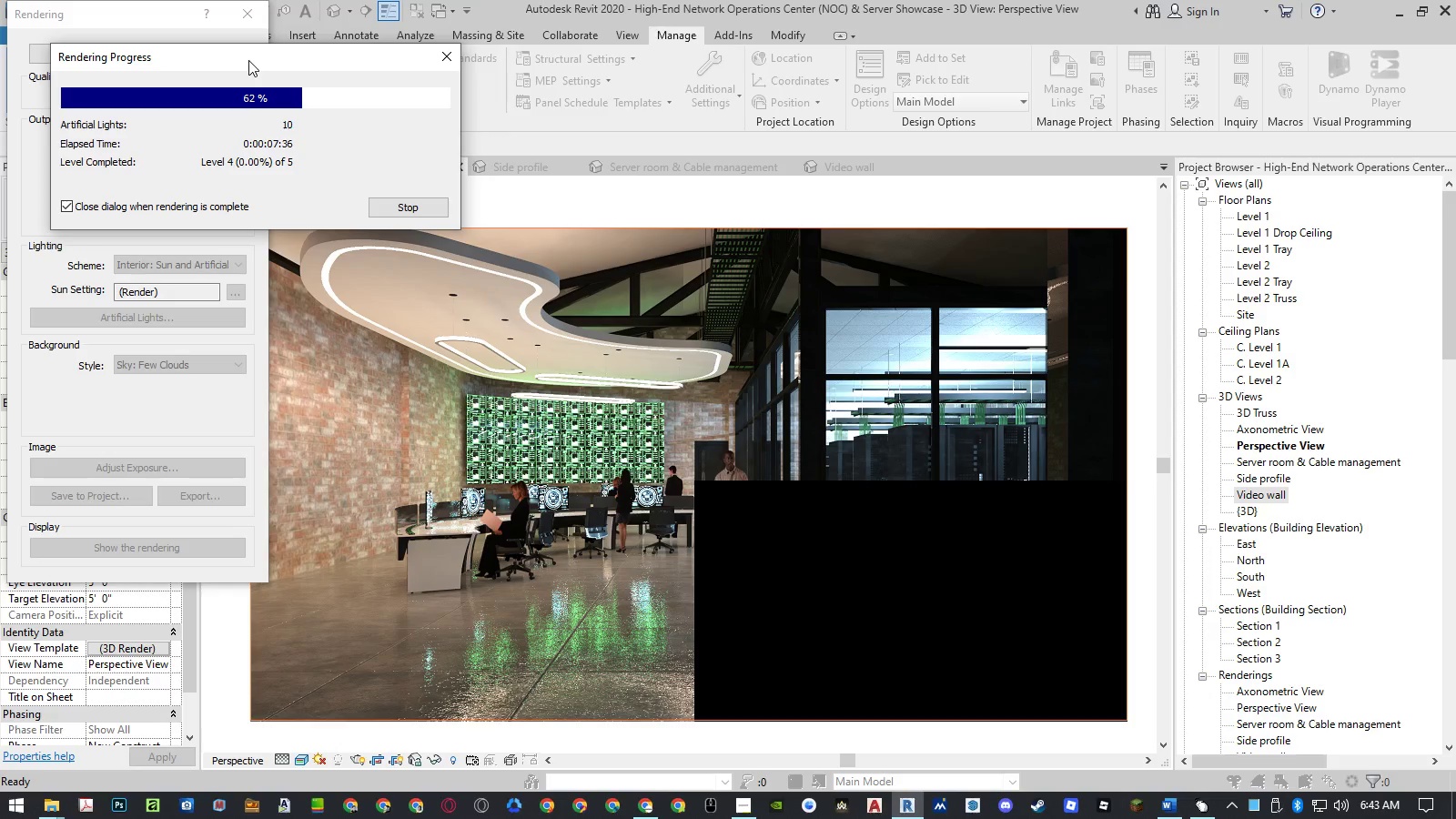 
left_click([248, 60])
 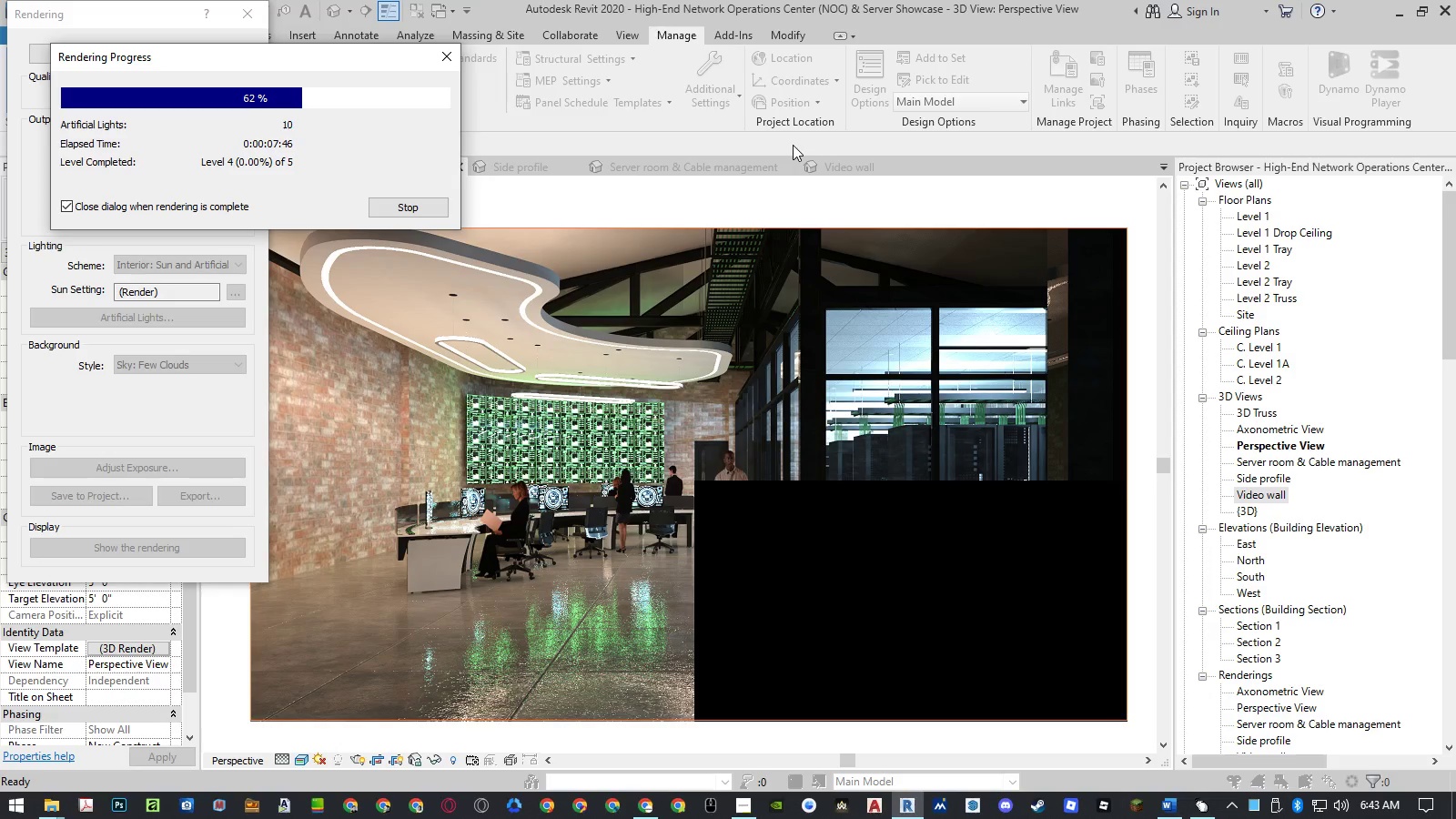 
wait(10.05)
 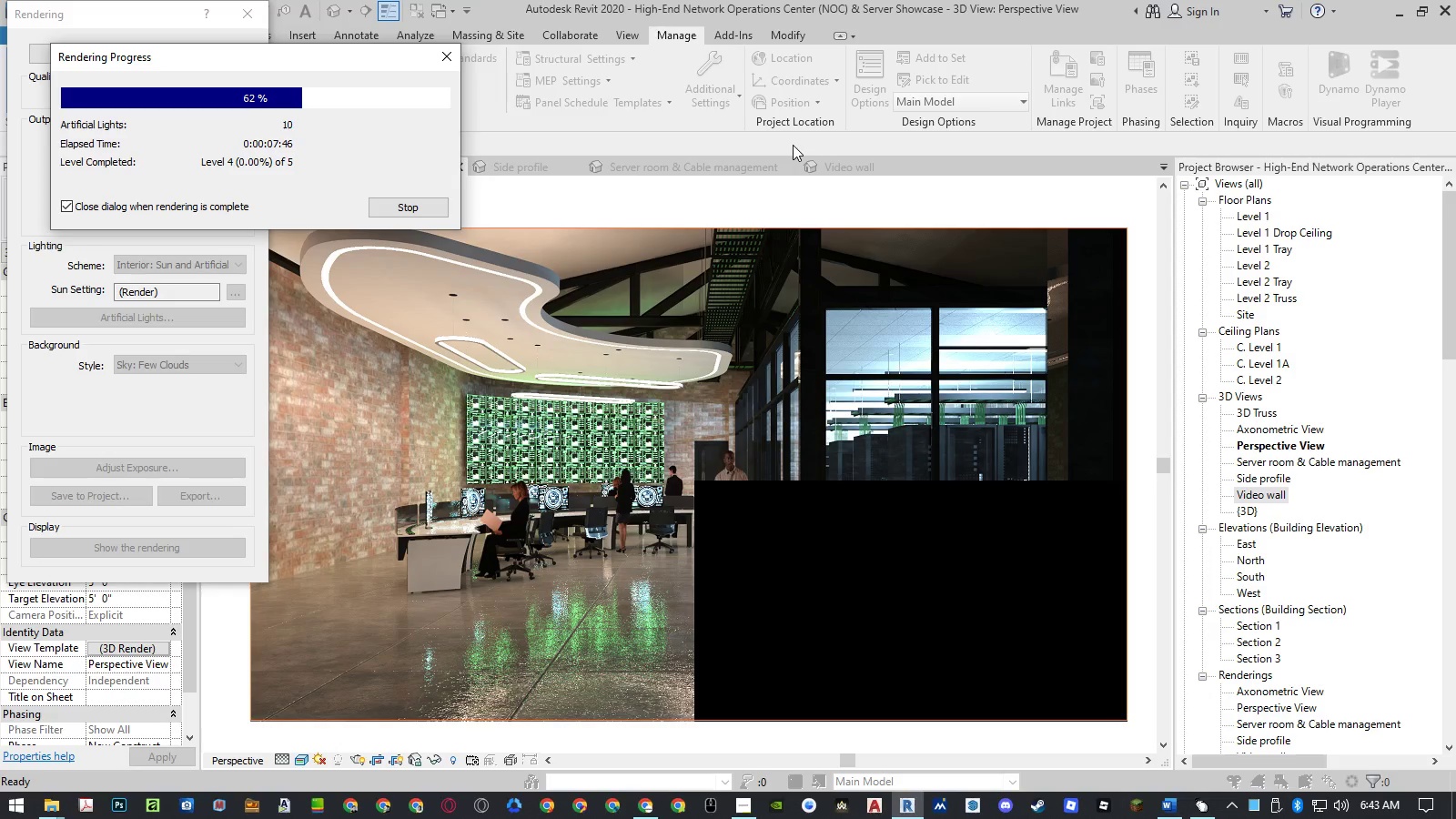 
left_click([248, 60])
 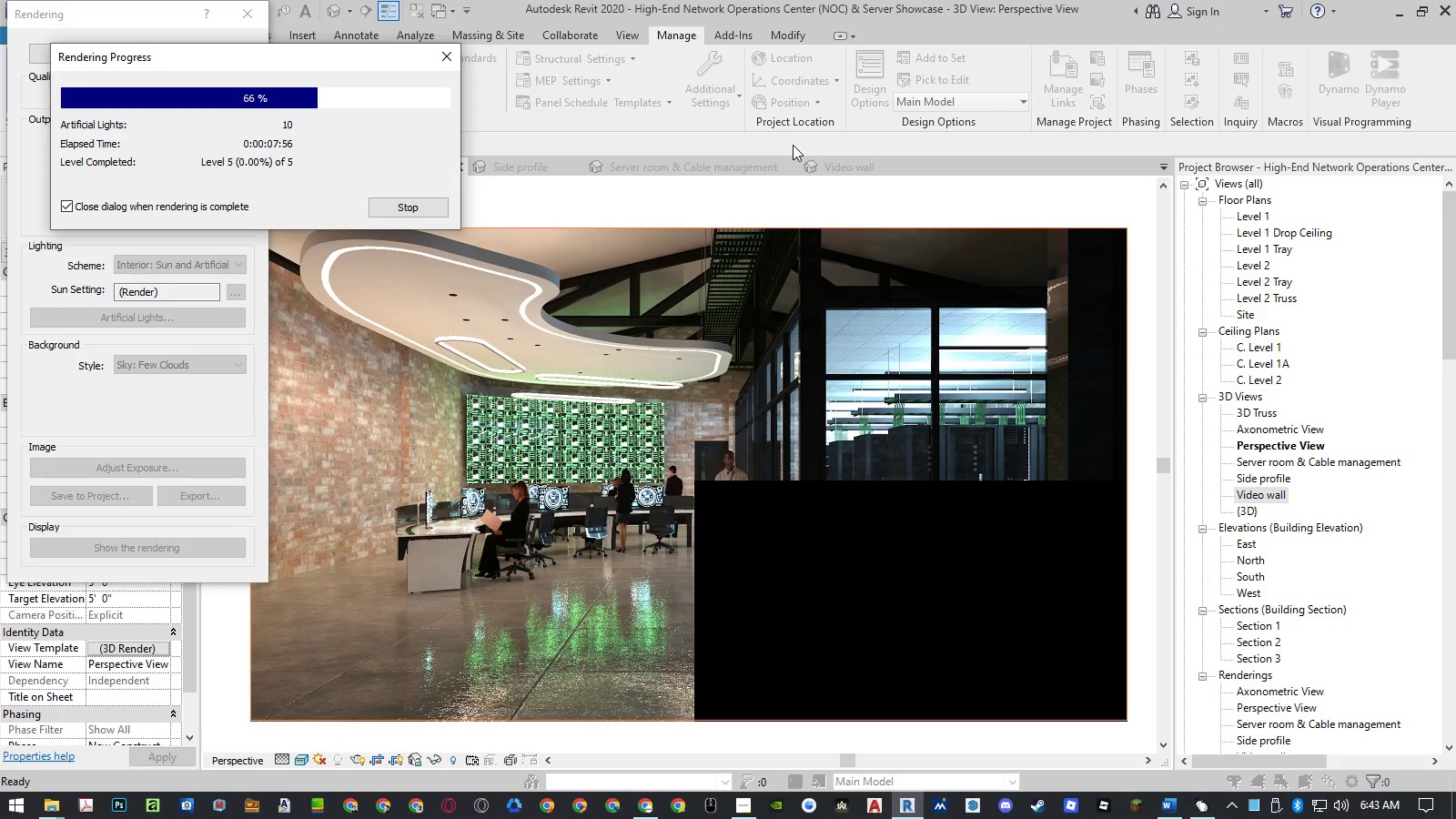 
wait(10.16)
 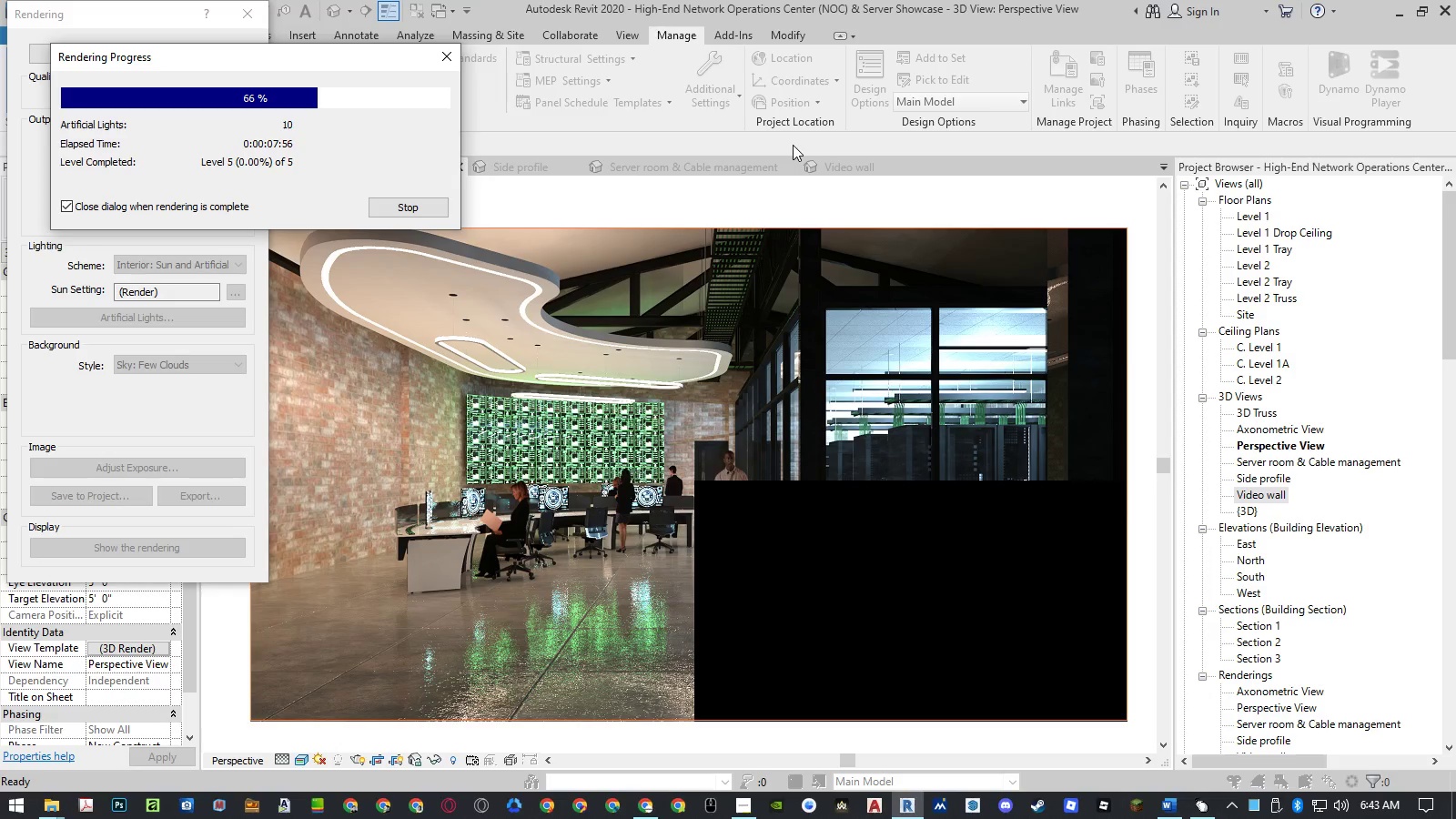 
left_click([248, 60])
 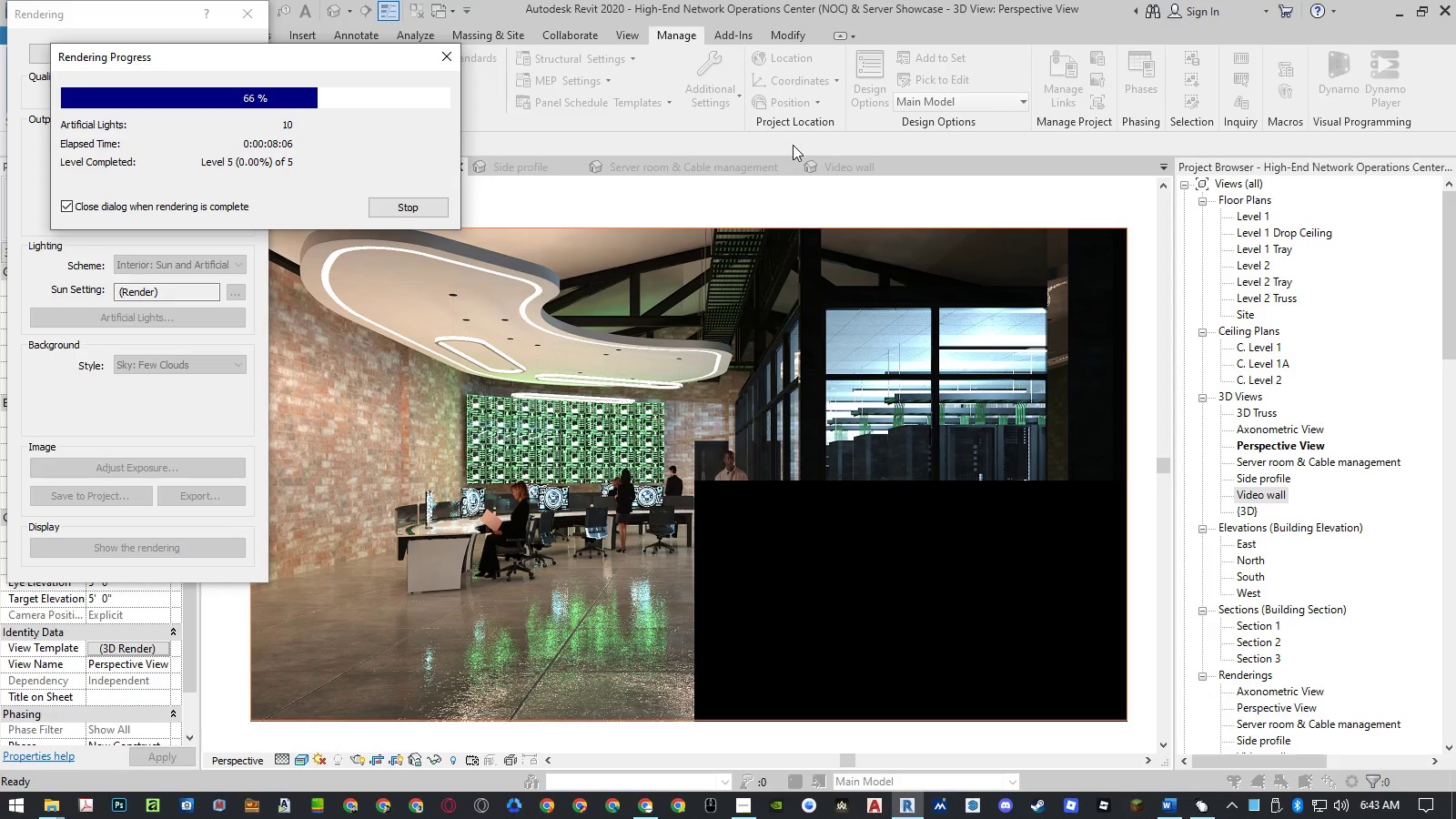 
wait(10.03)
 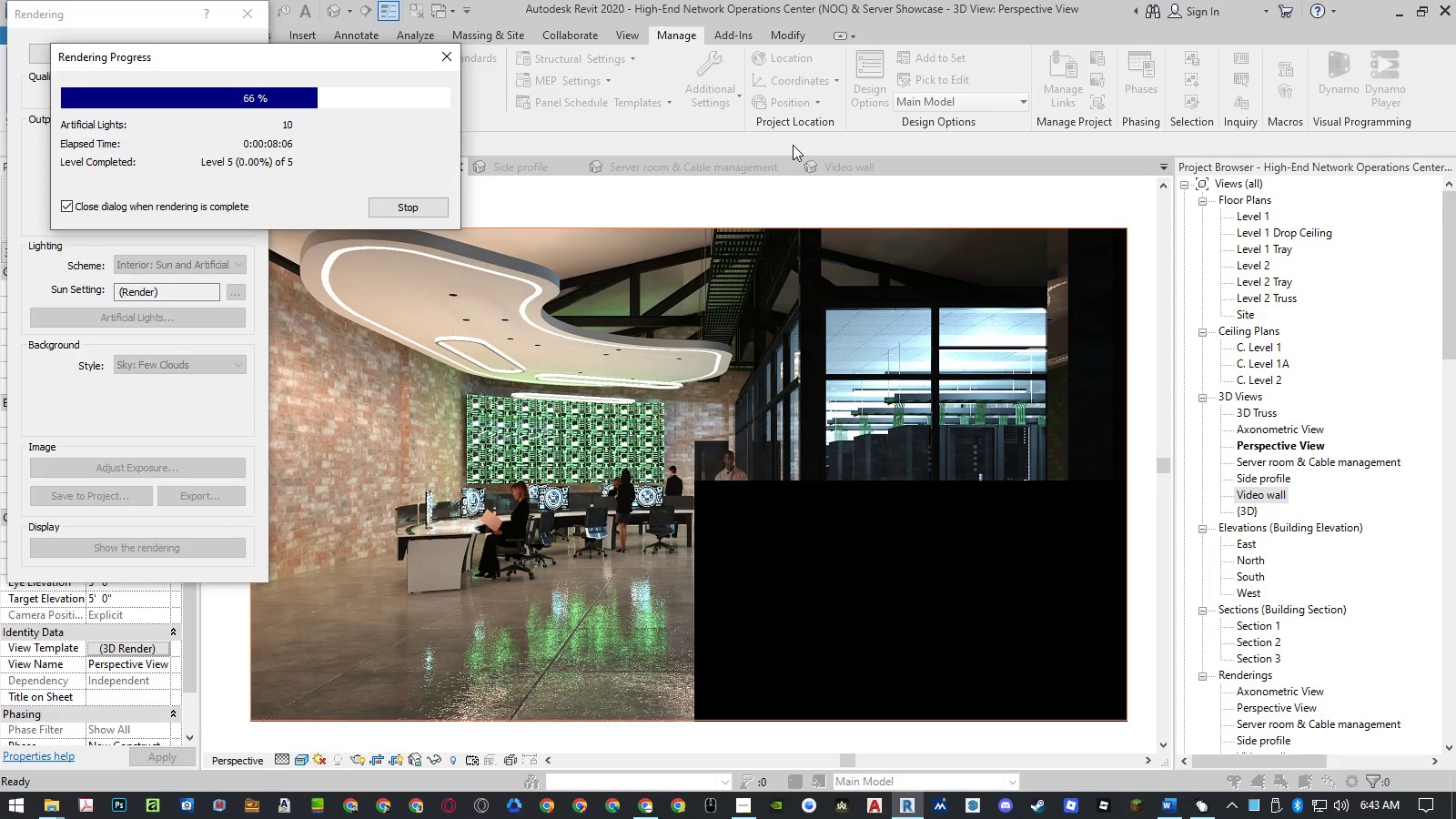 
left_click([248, 60])
 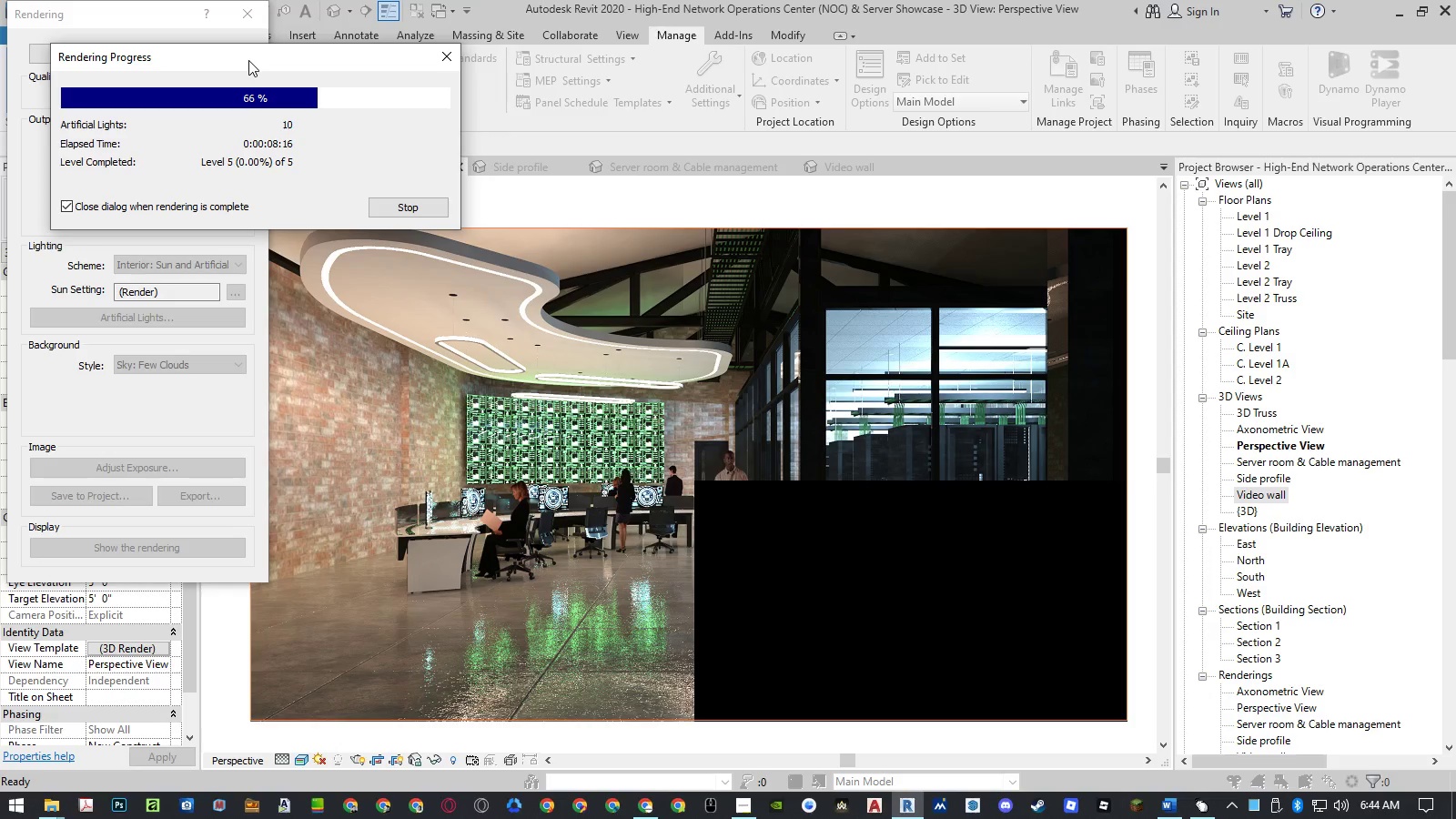 
wait(10.0)
 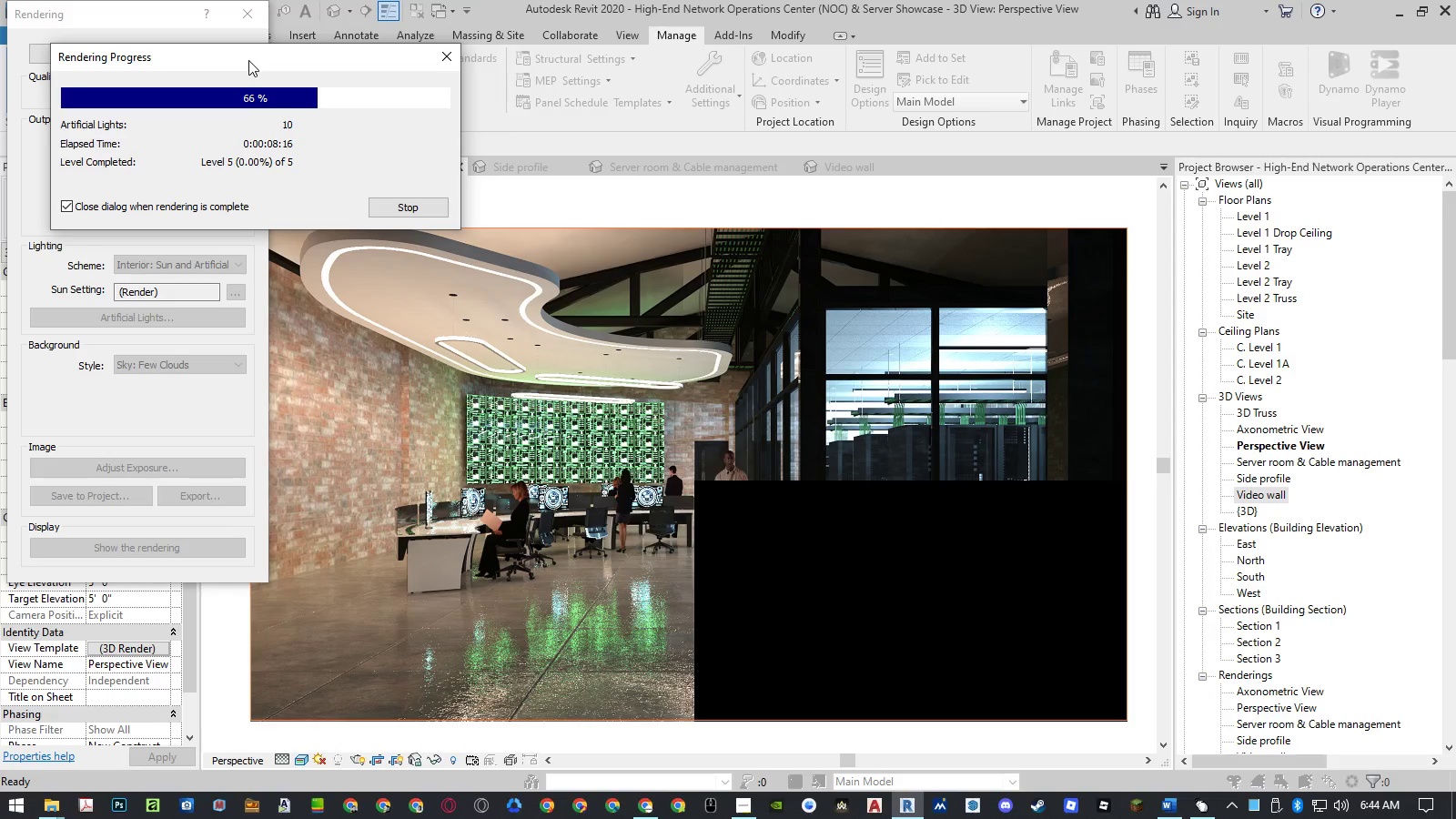 
left_click([248, 60])
 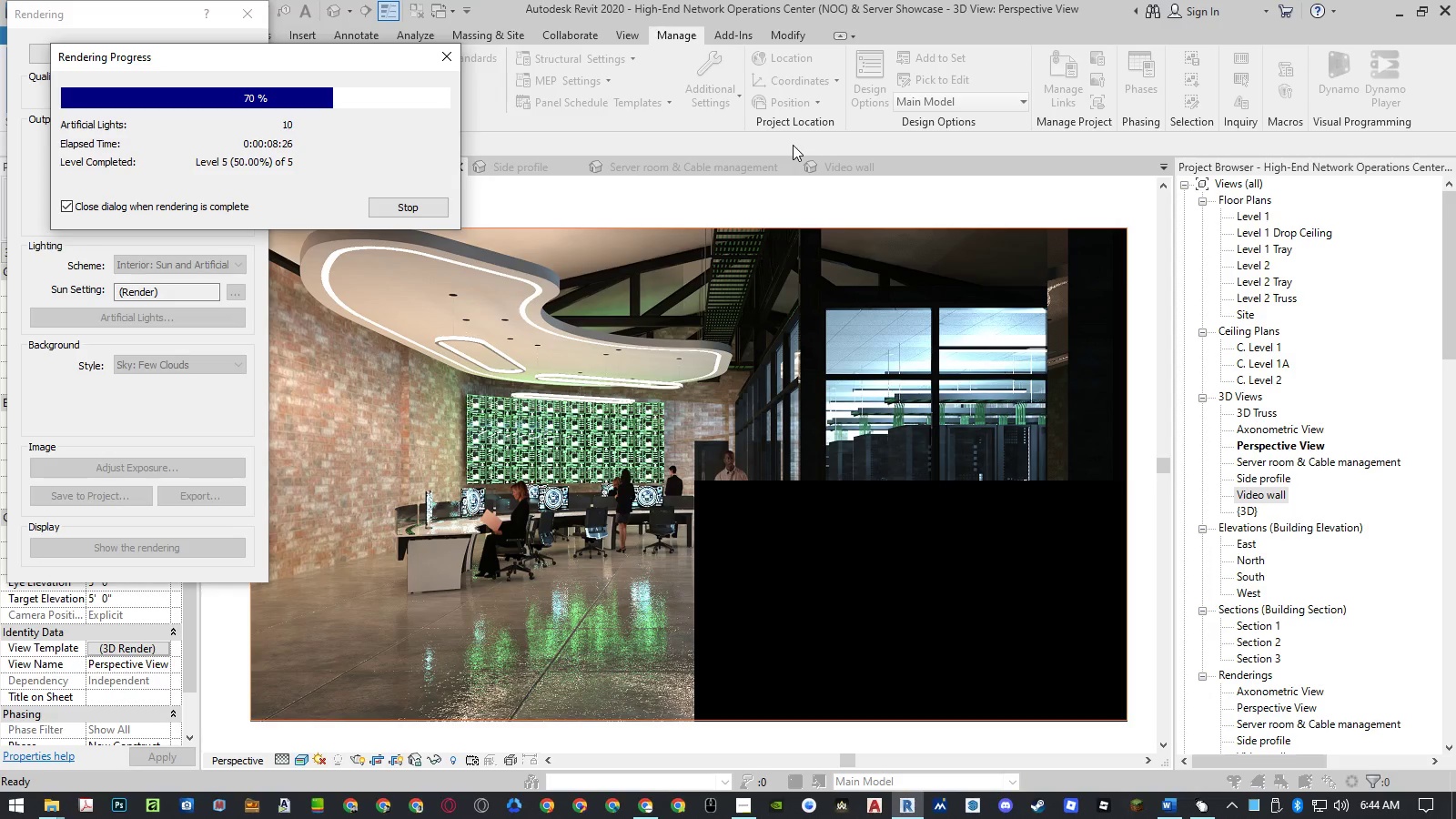 
wait(10.08)
 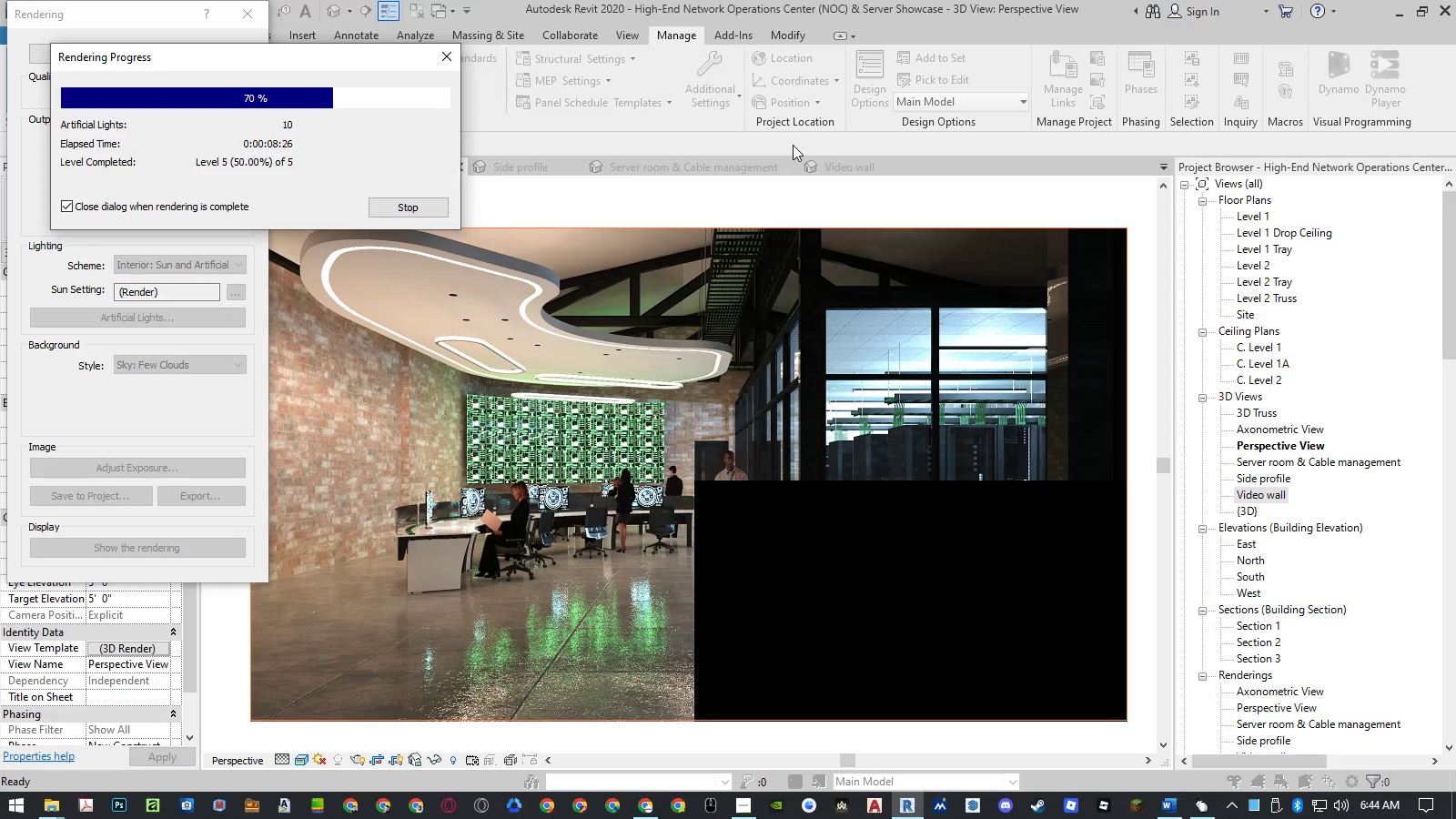 
left_click([248, 60])
 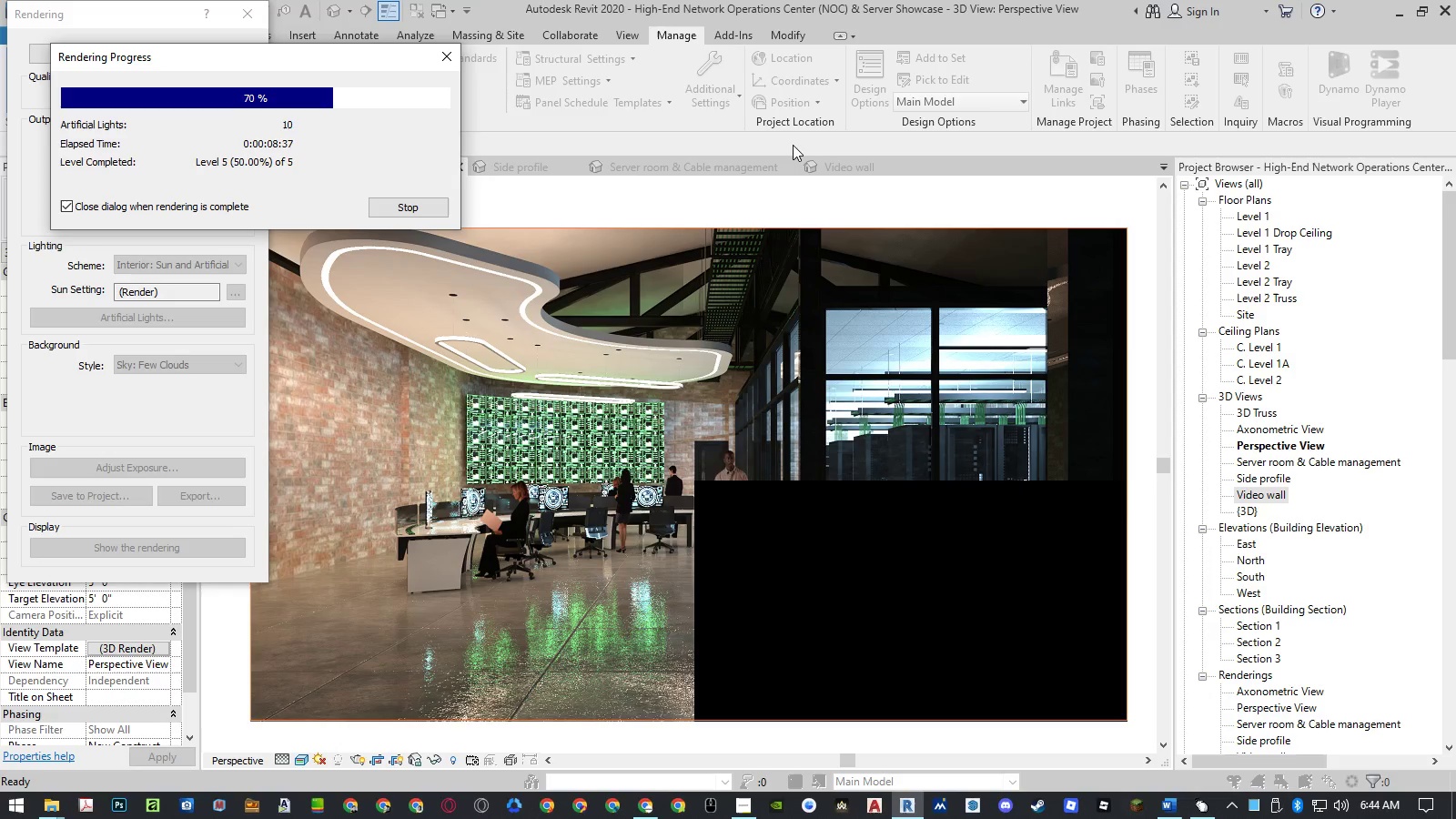 
wait(10.03)
 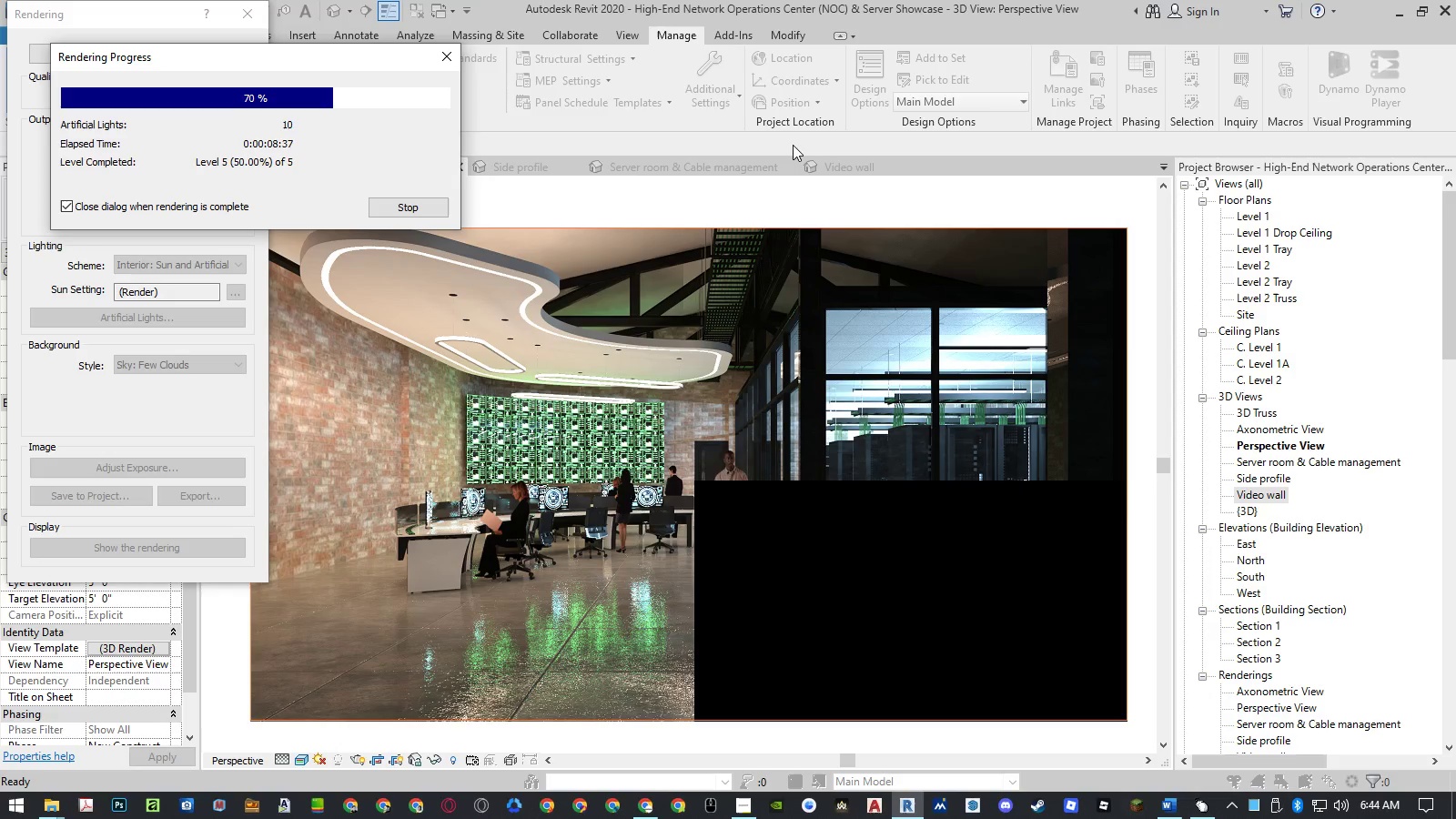 
left_click([248, 60])
 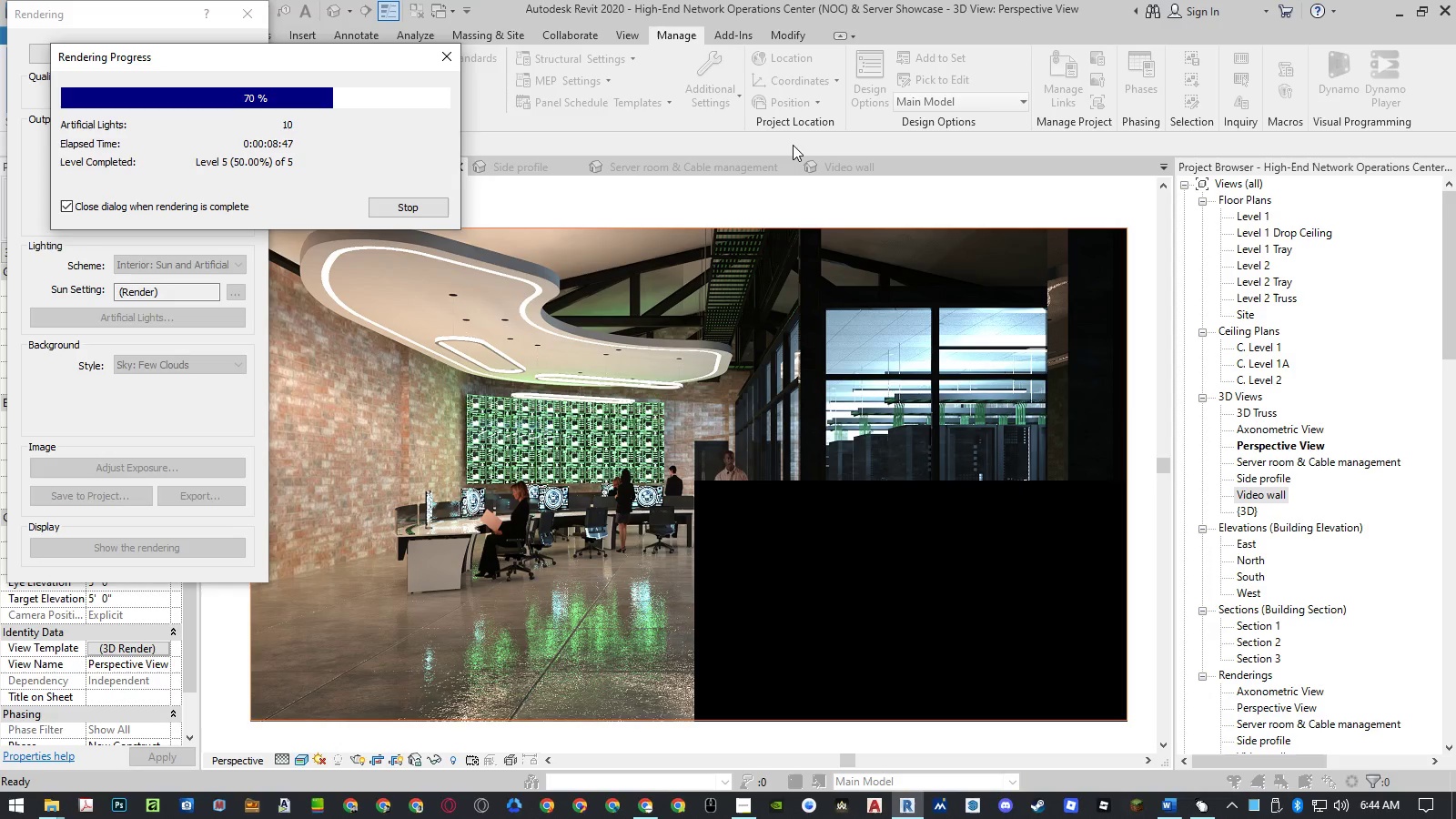 
wait(10.05)
 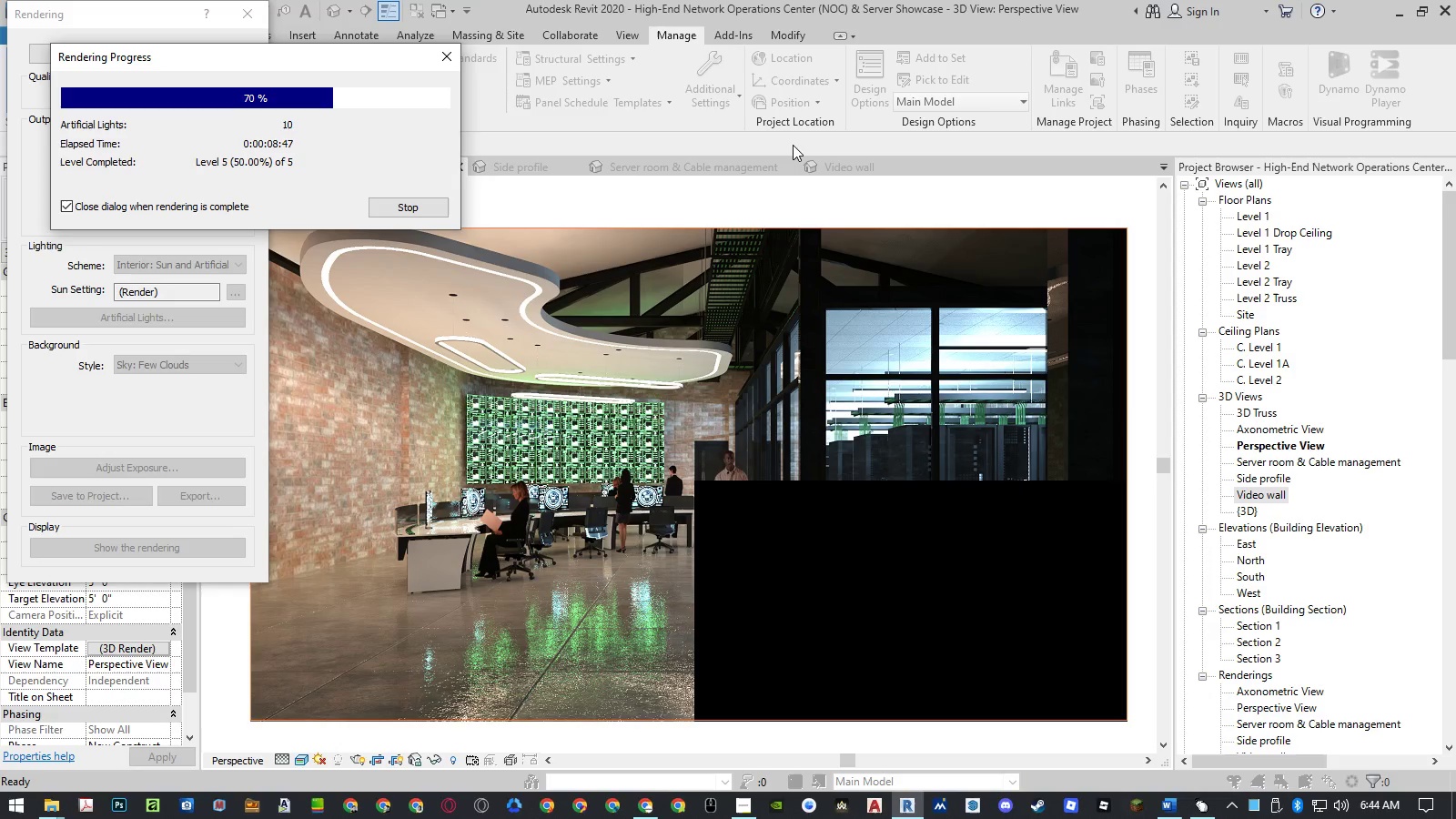 
left_click([248, 60])
 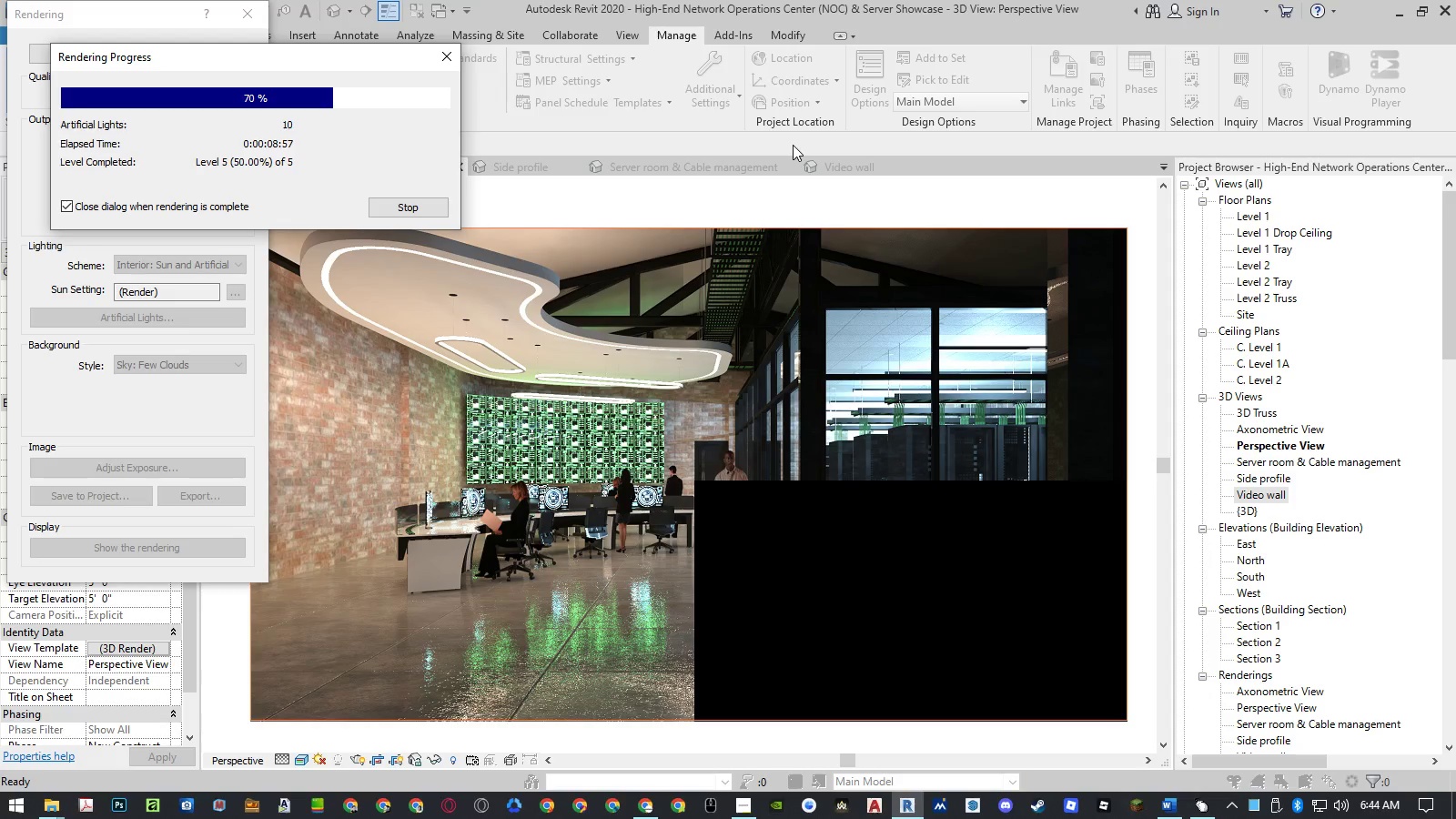 
wait(10.08)
 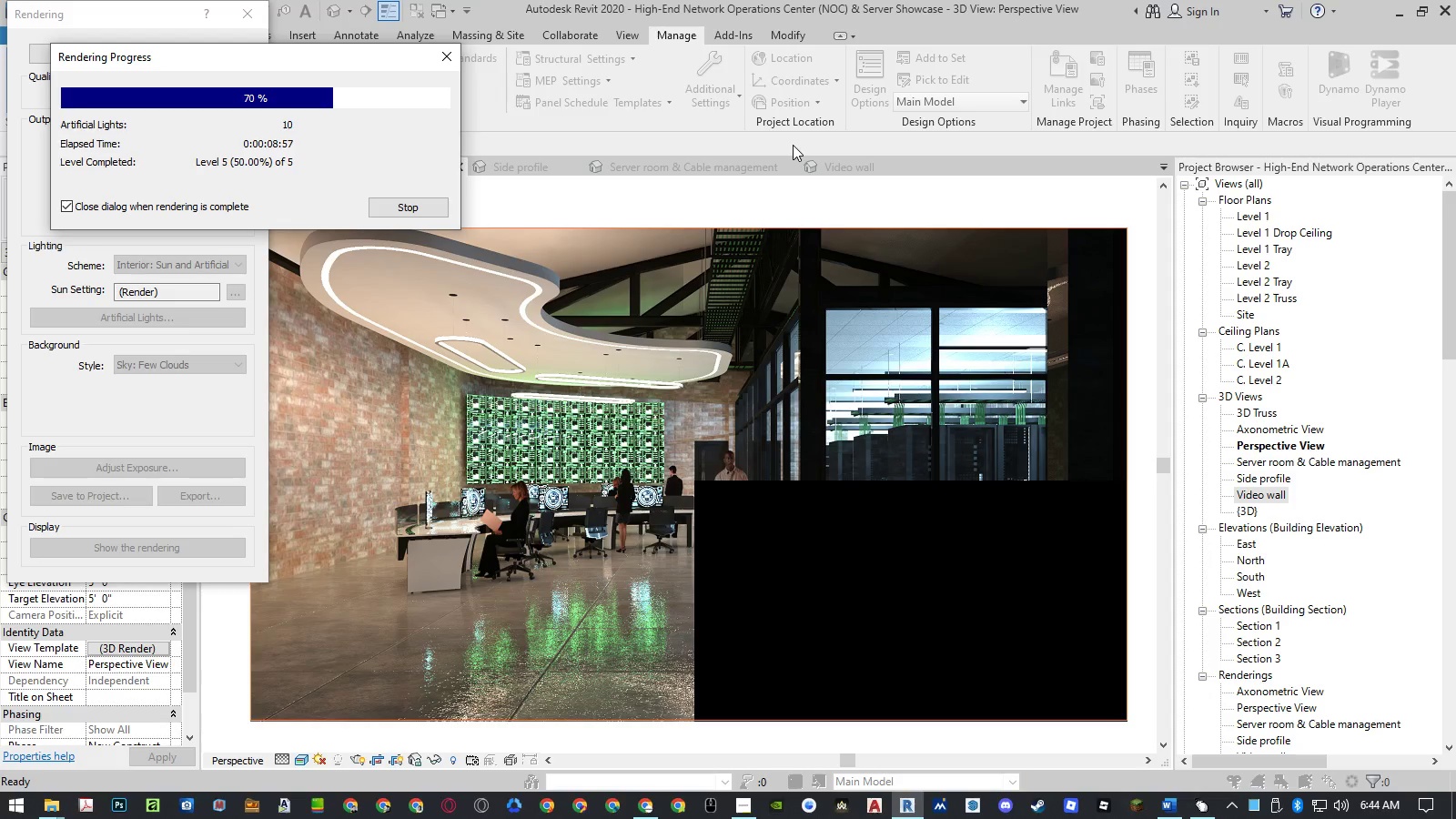 
left_click([248, 60])
 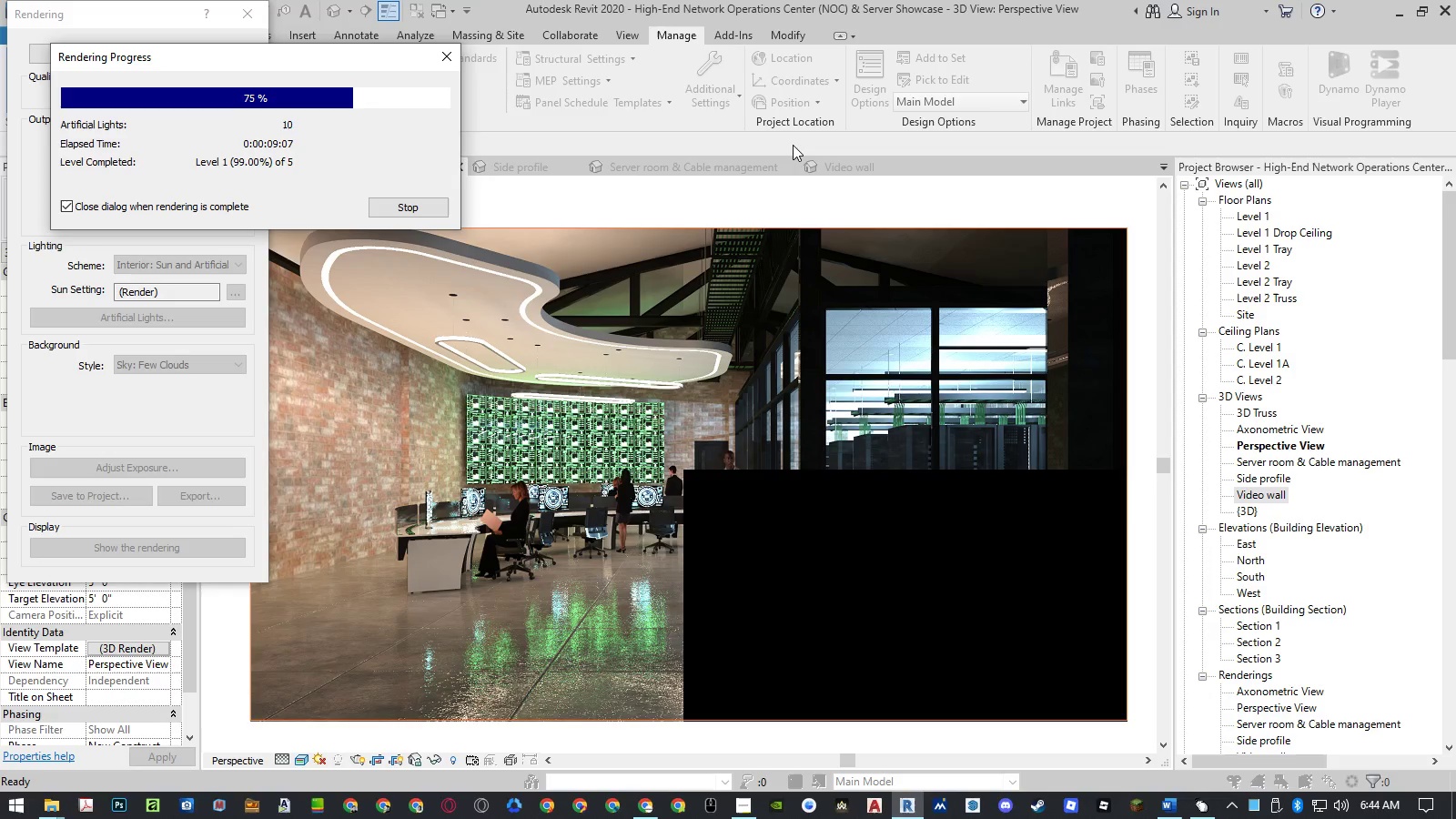 
wait(10.05)
 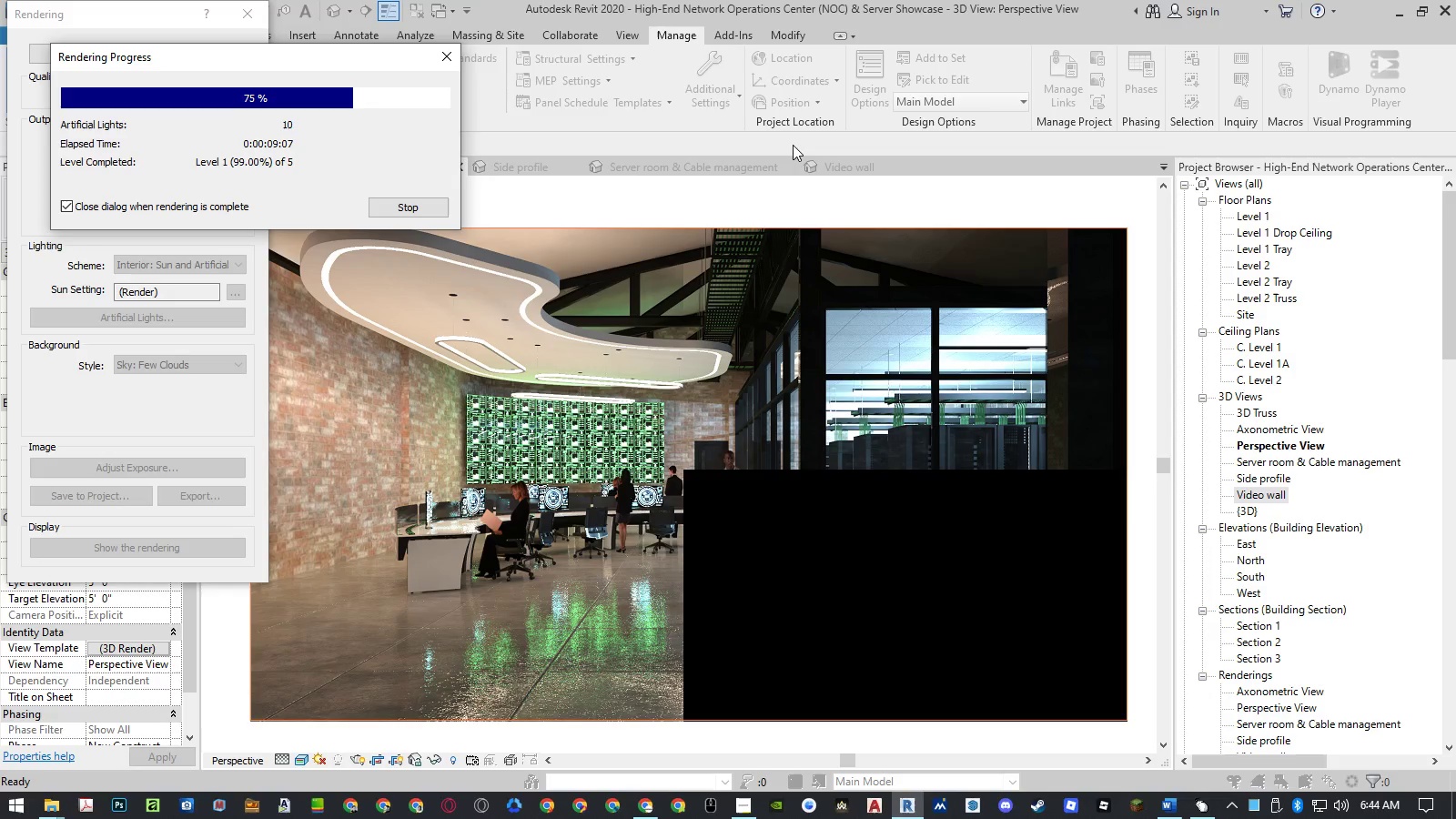 
left_click_drag(start_coordinate=[248, 60], to_coordinate=[793, 145])
 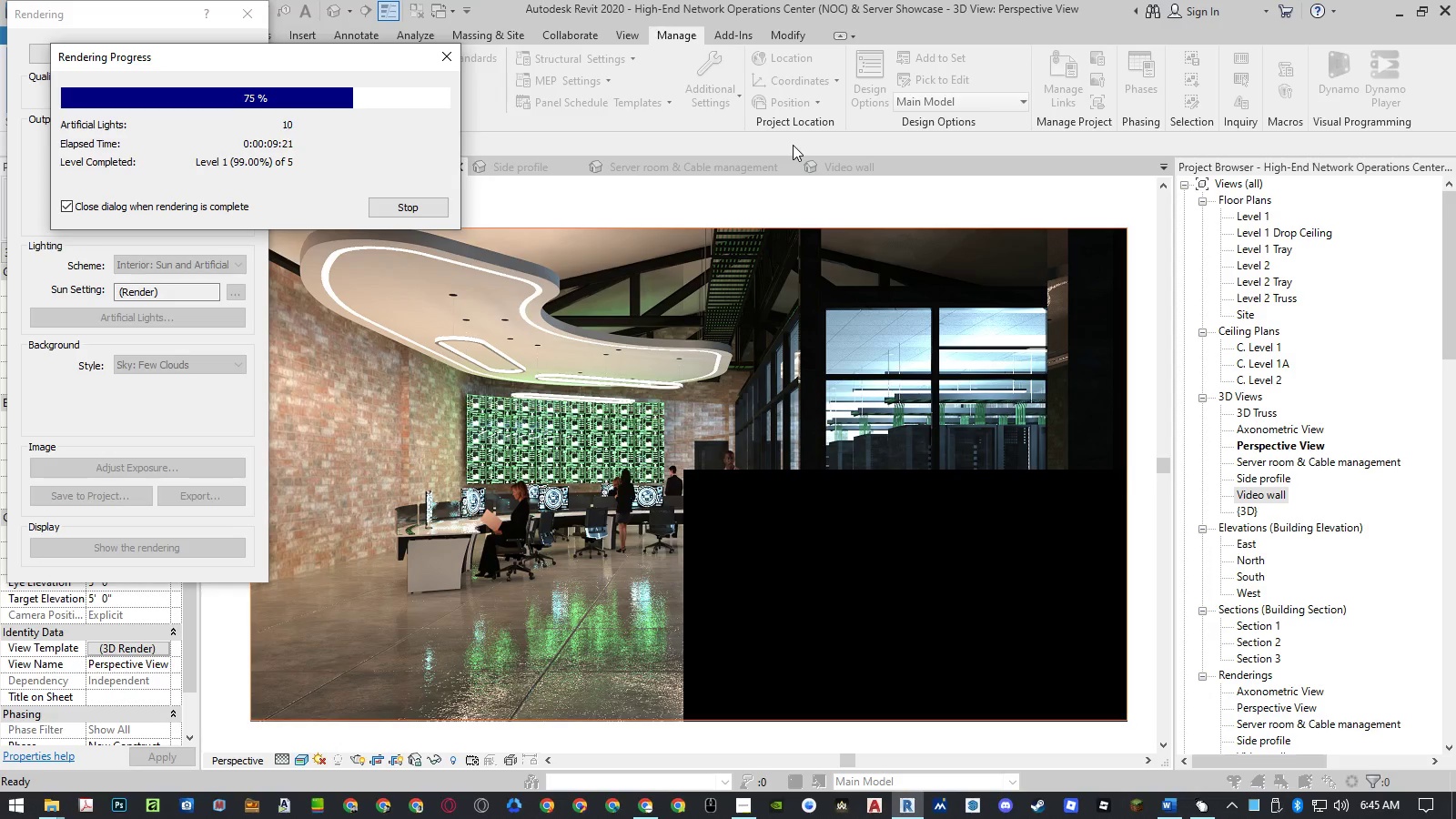 
wait(5.03)
 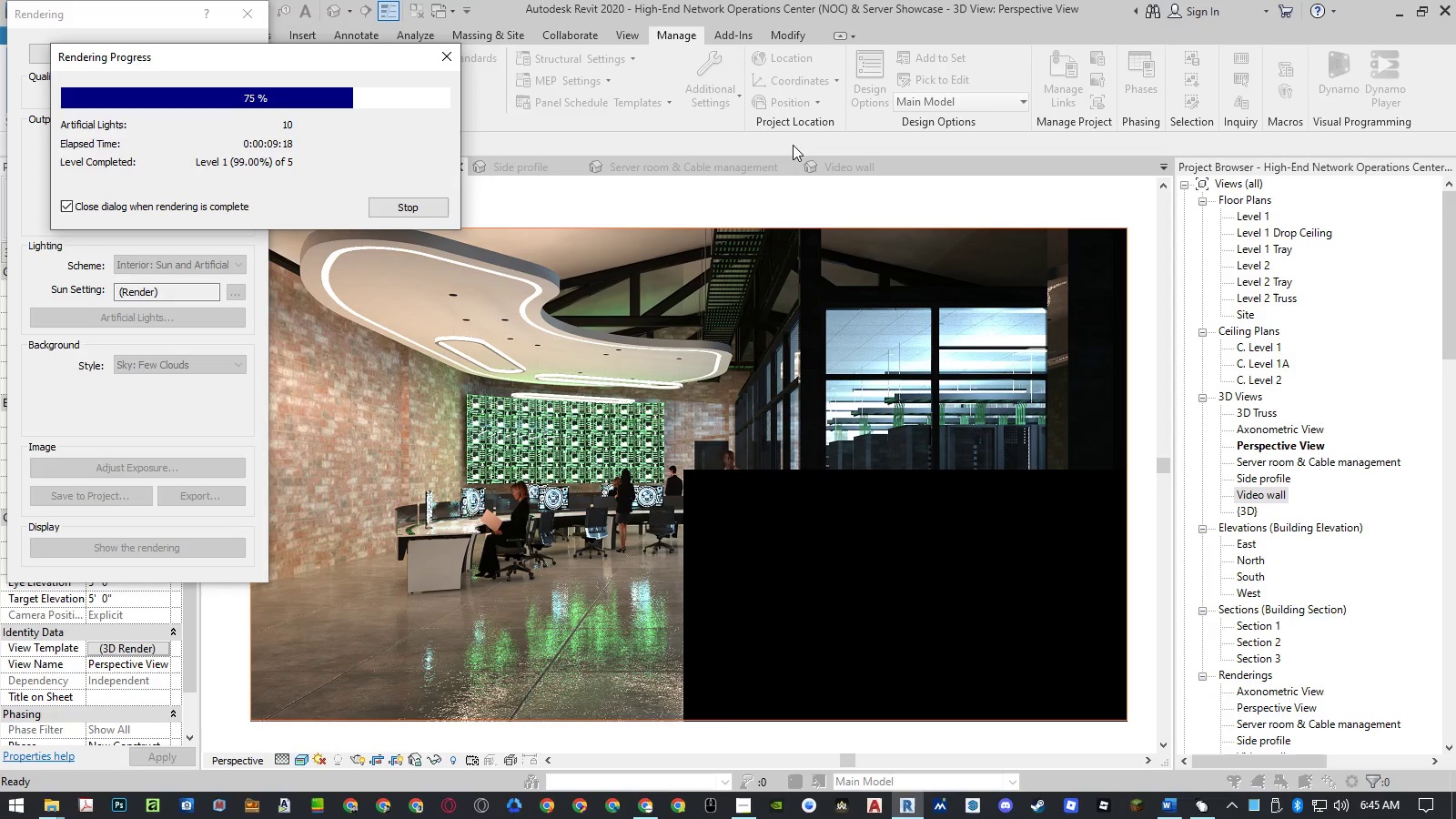 
left_click([248, 60])
 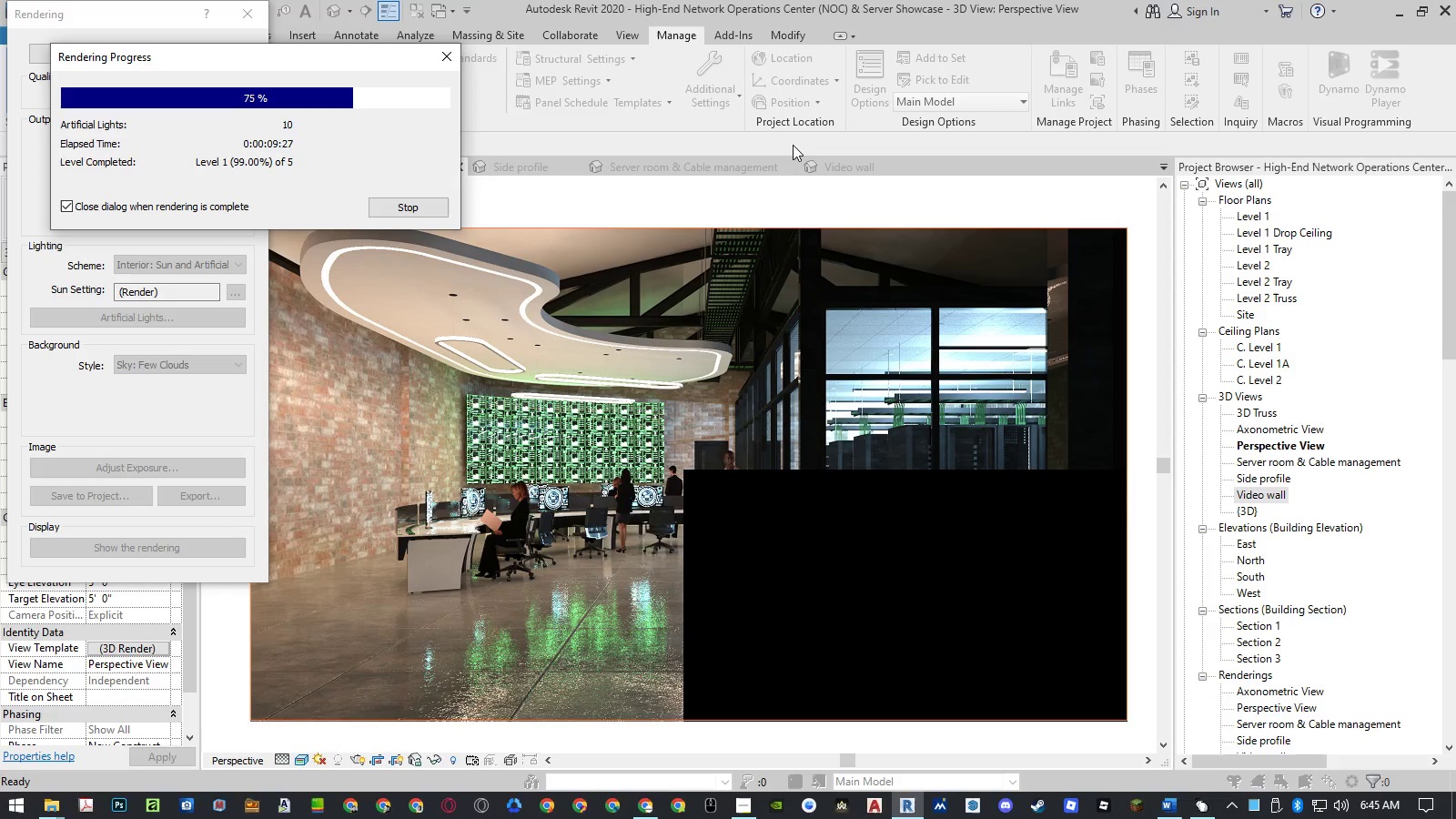 
wait(10.03)
 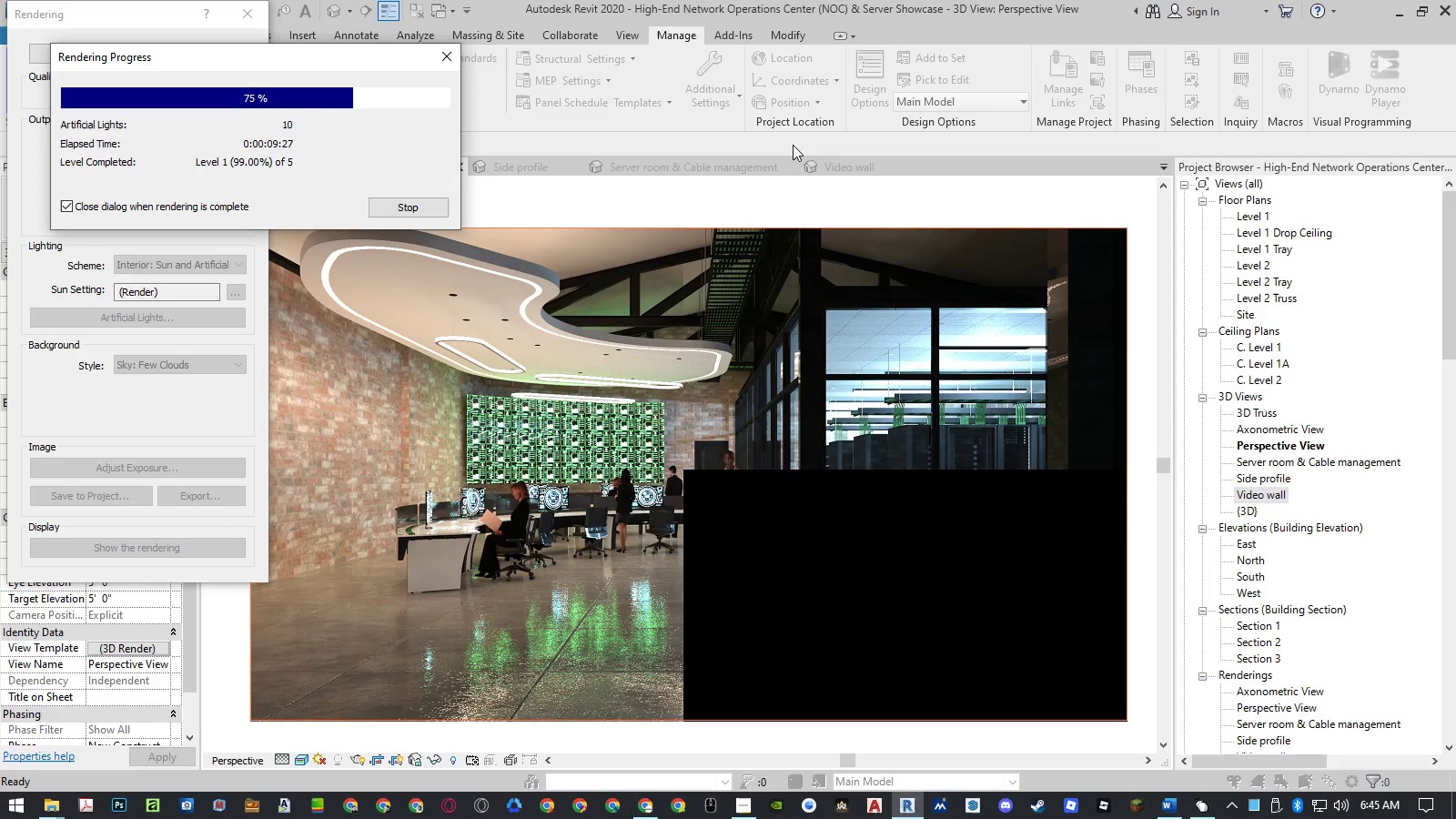 
left_click([248, 60])
 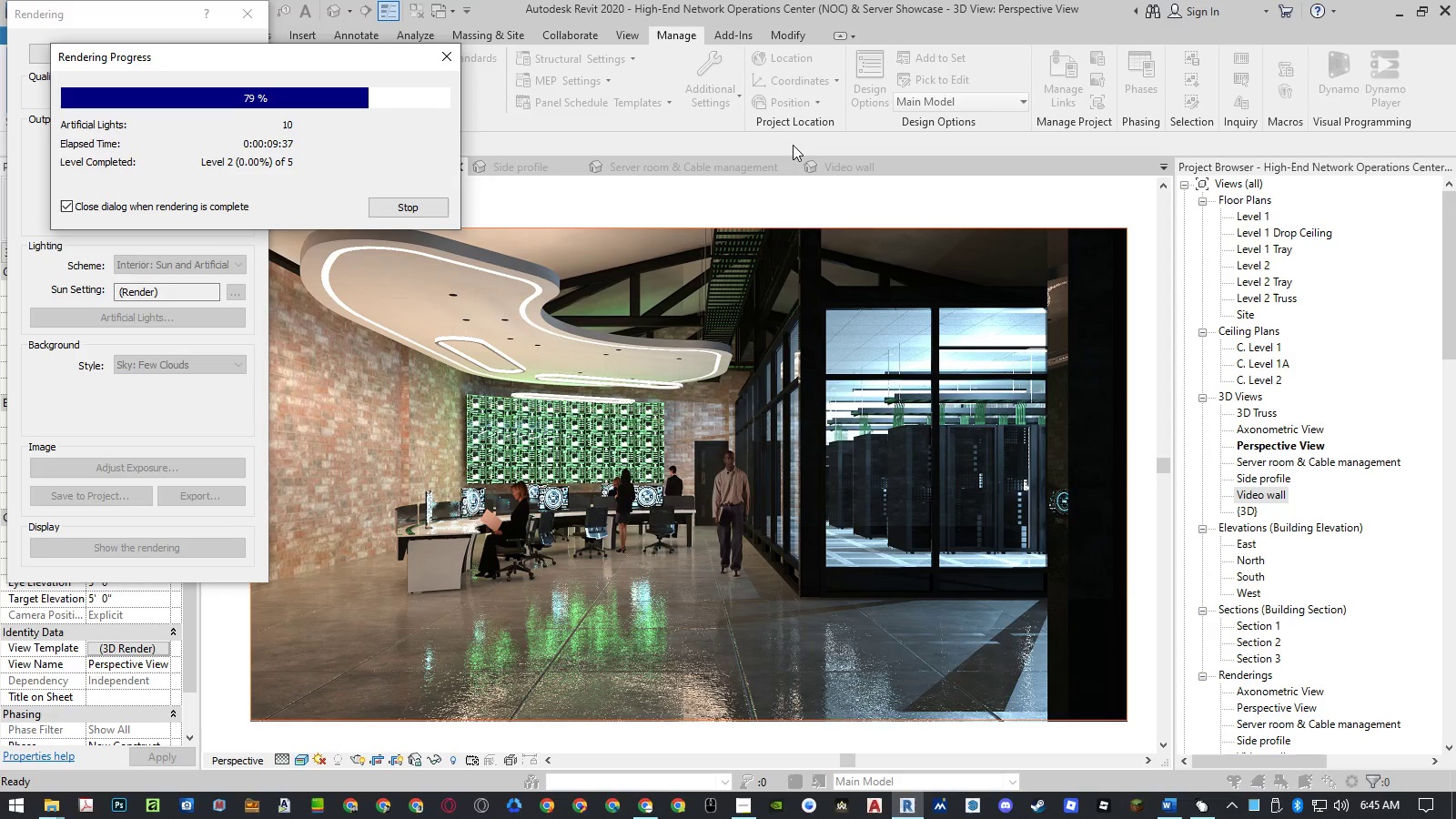 
wait(10.0)
 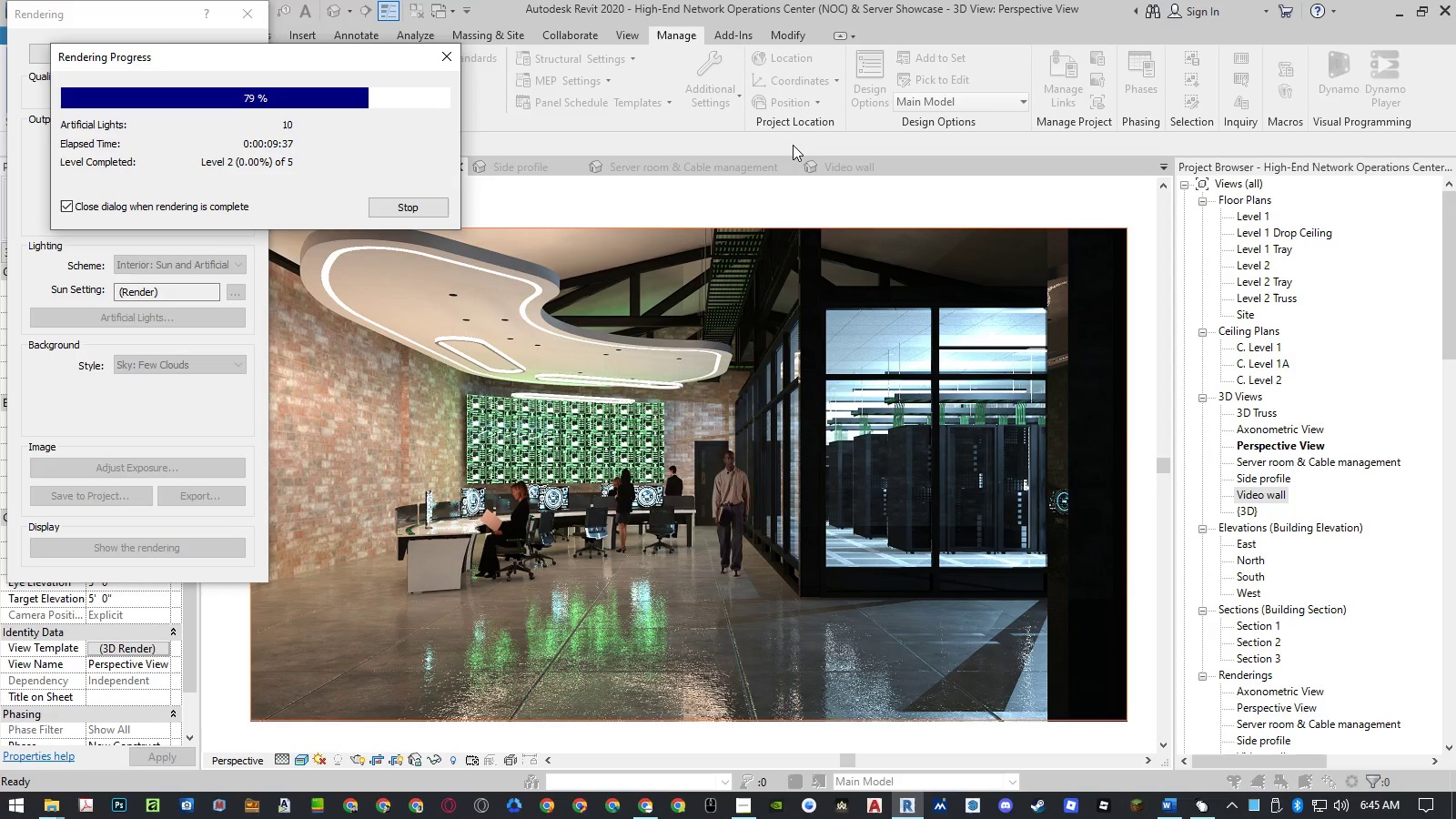 
left_click([248, 60])
 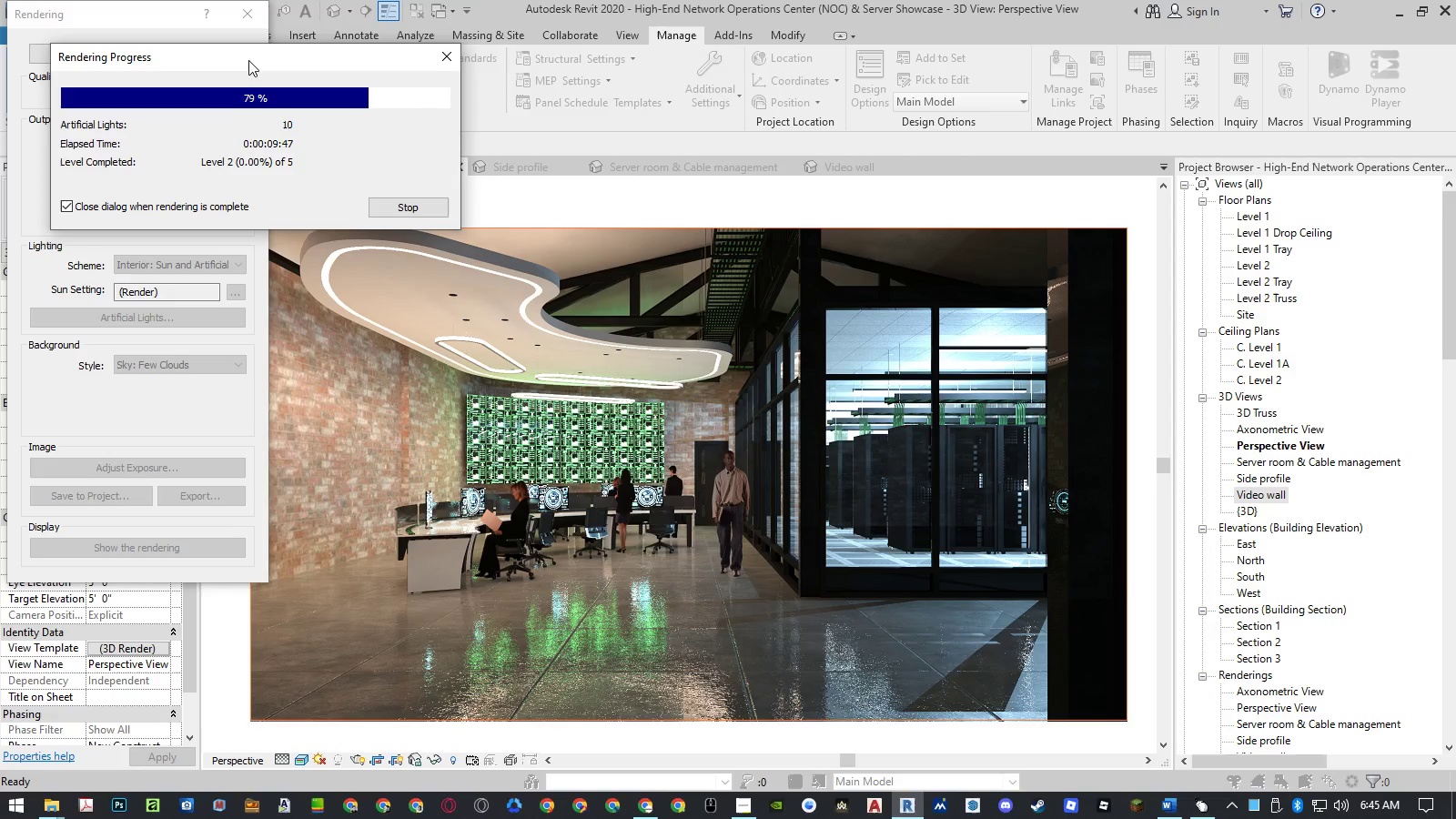 
wait(10.02)
 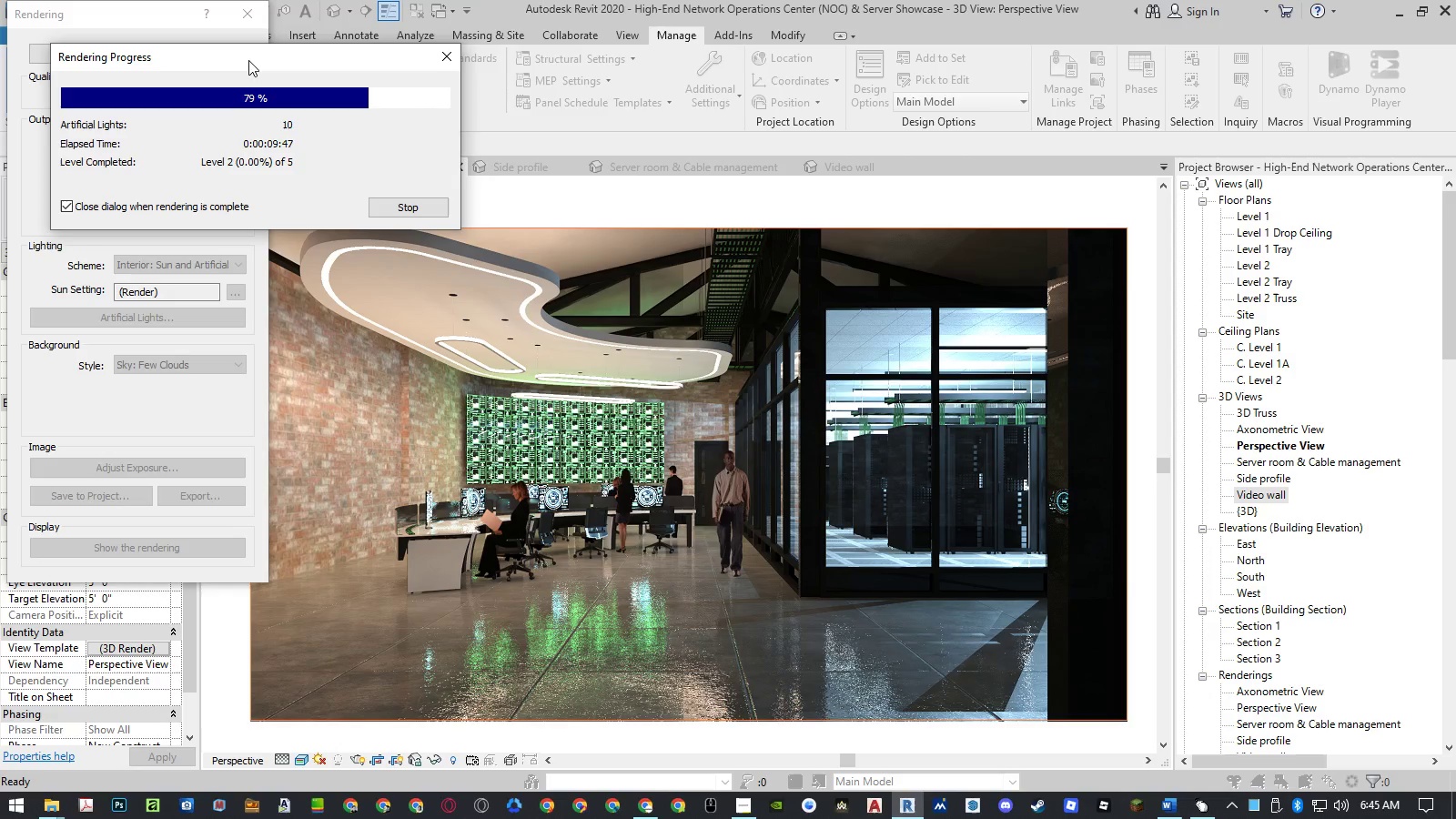 
left_click([248, 60])
 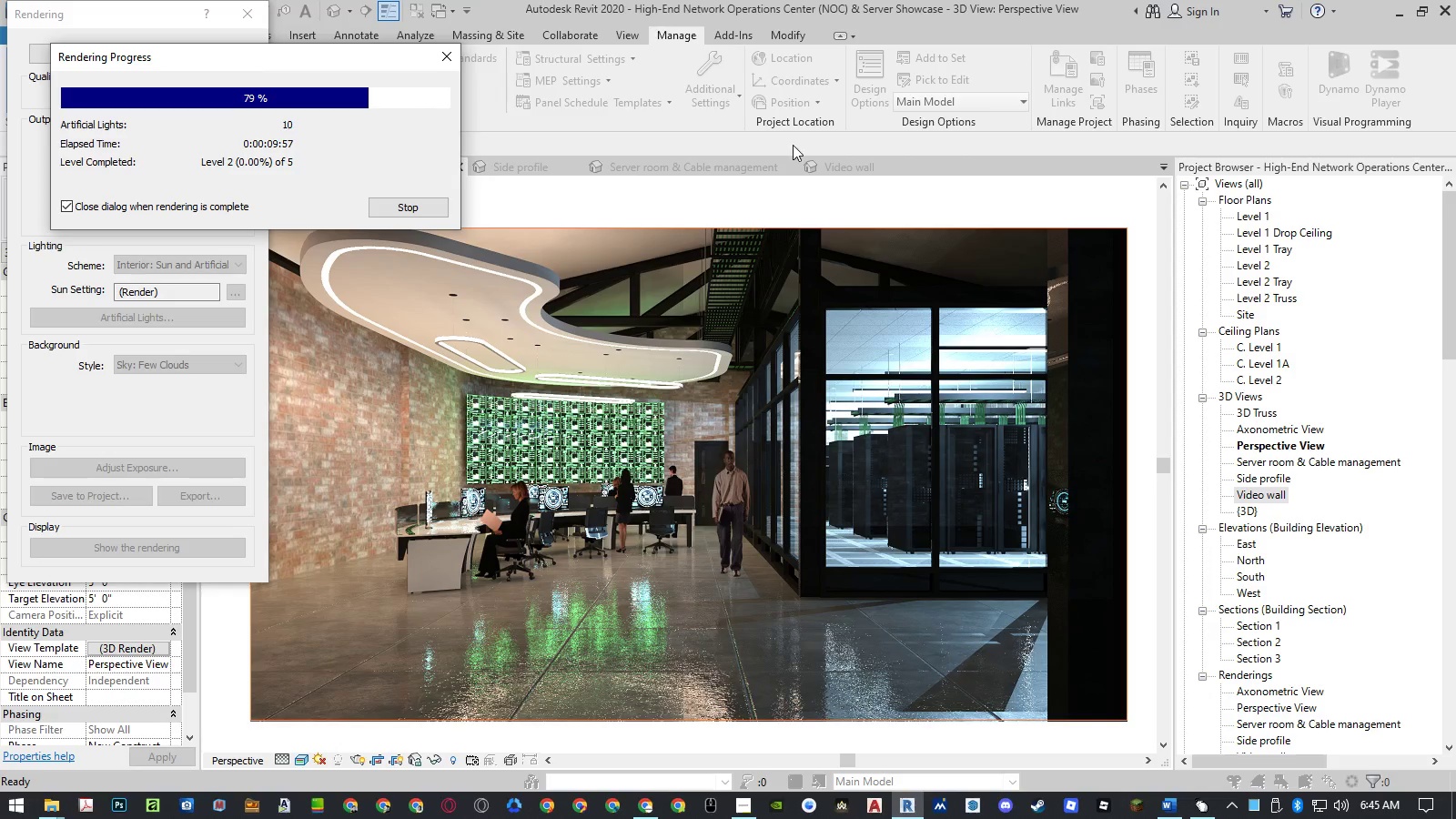 
wait(10.08)
 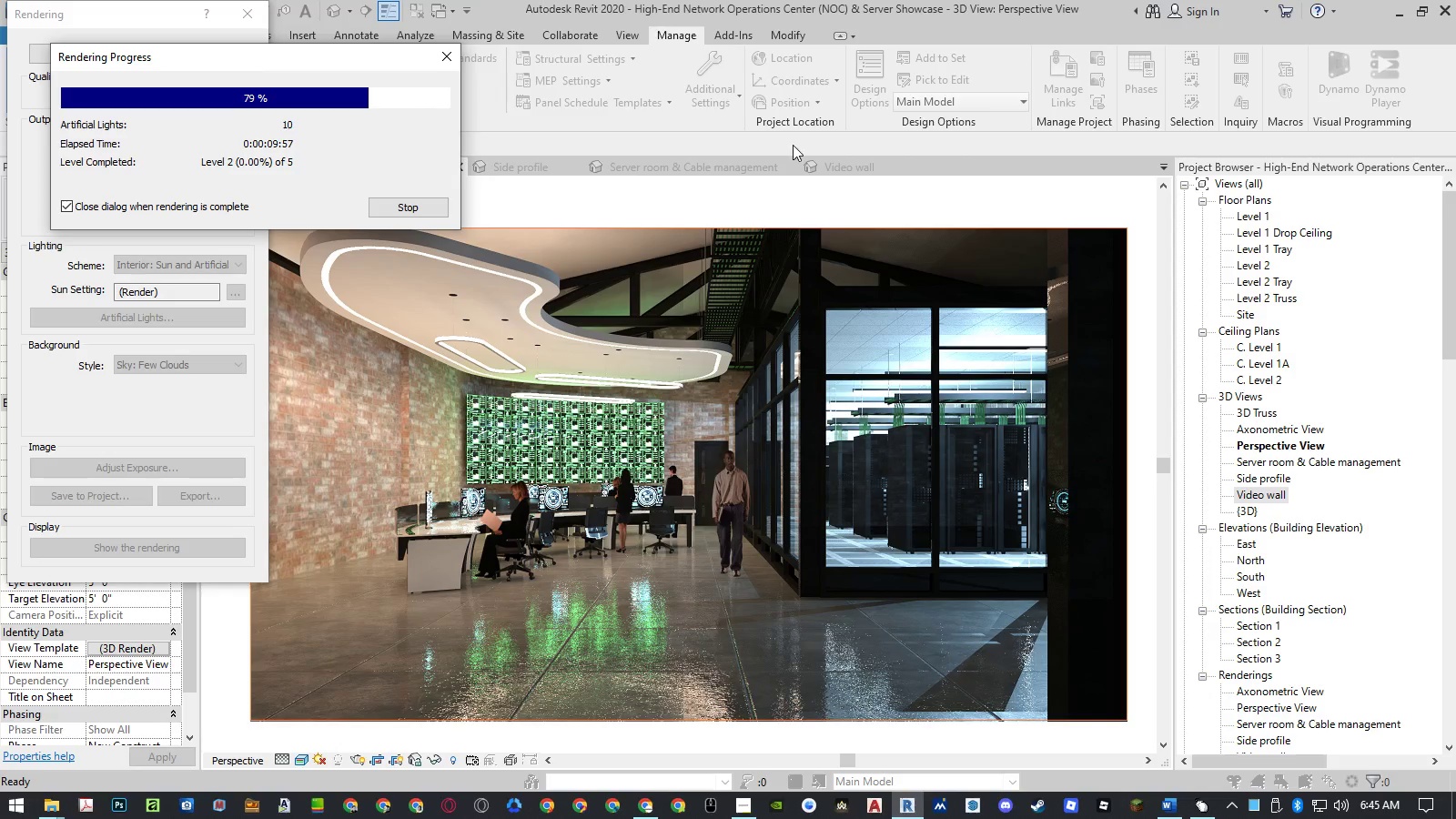 
left_click([248, 60])
 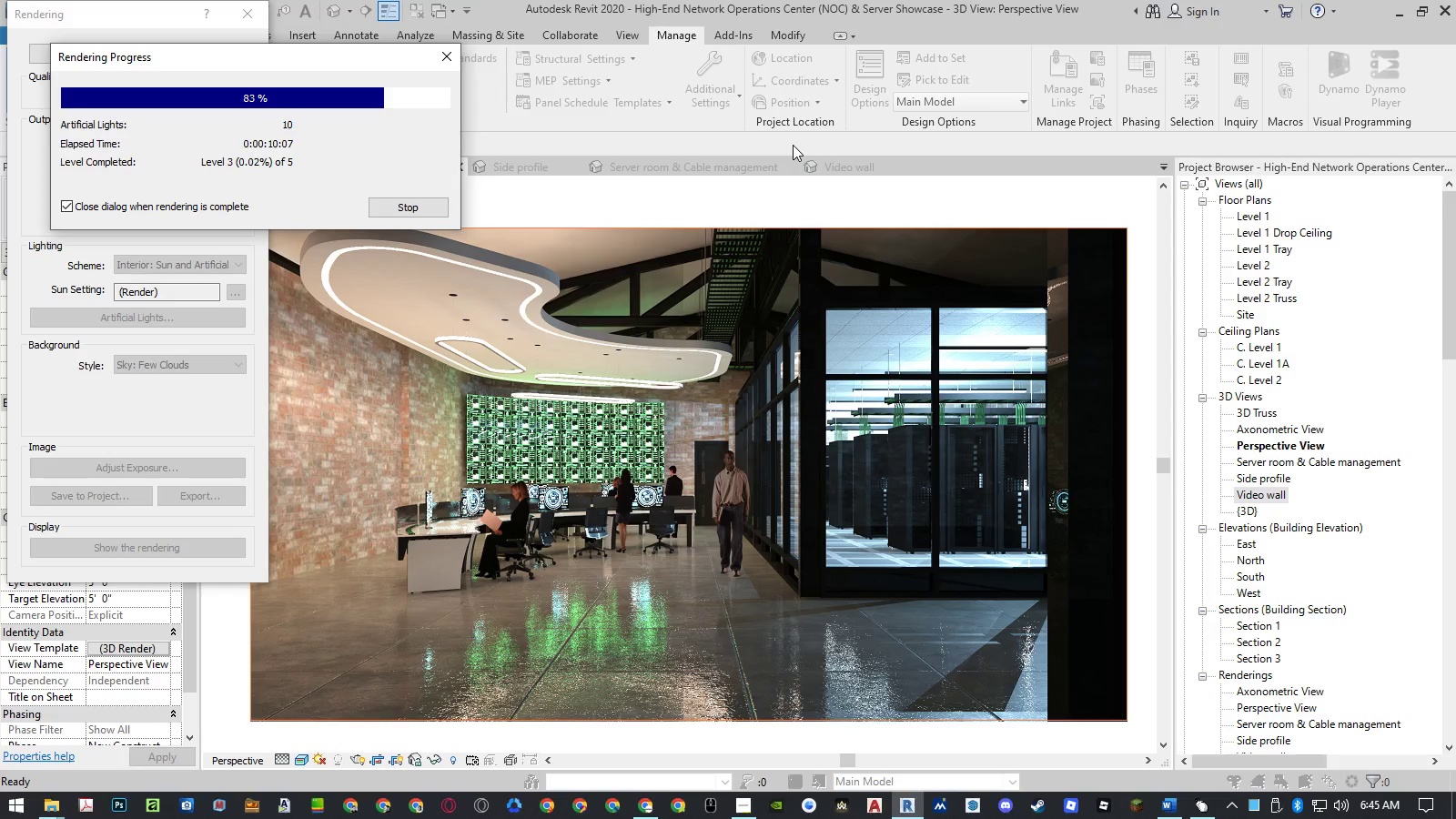 
wait(10.03)
 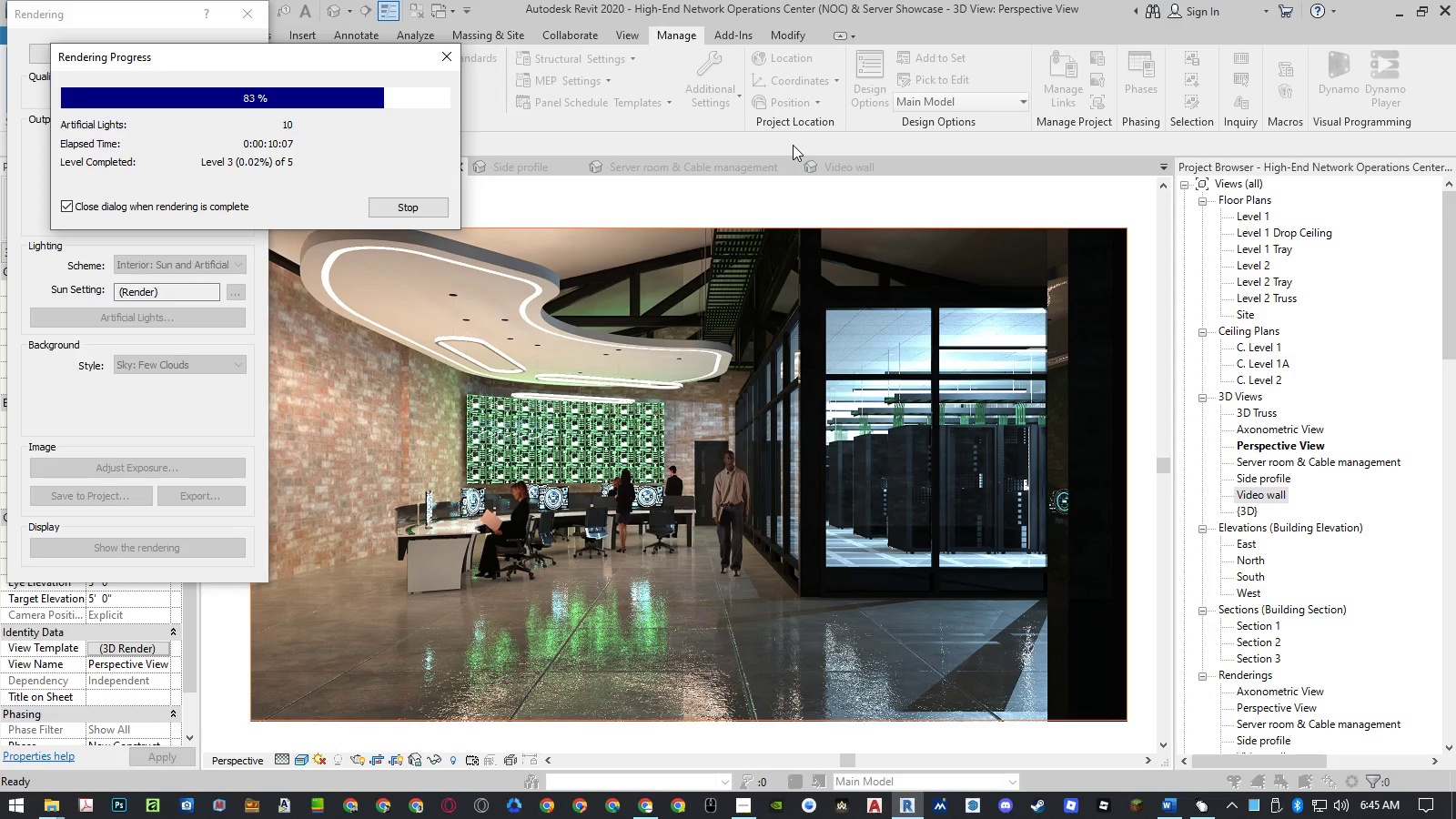 
left_click([248, 60])
 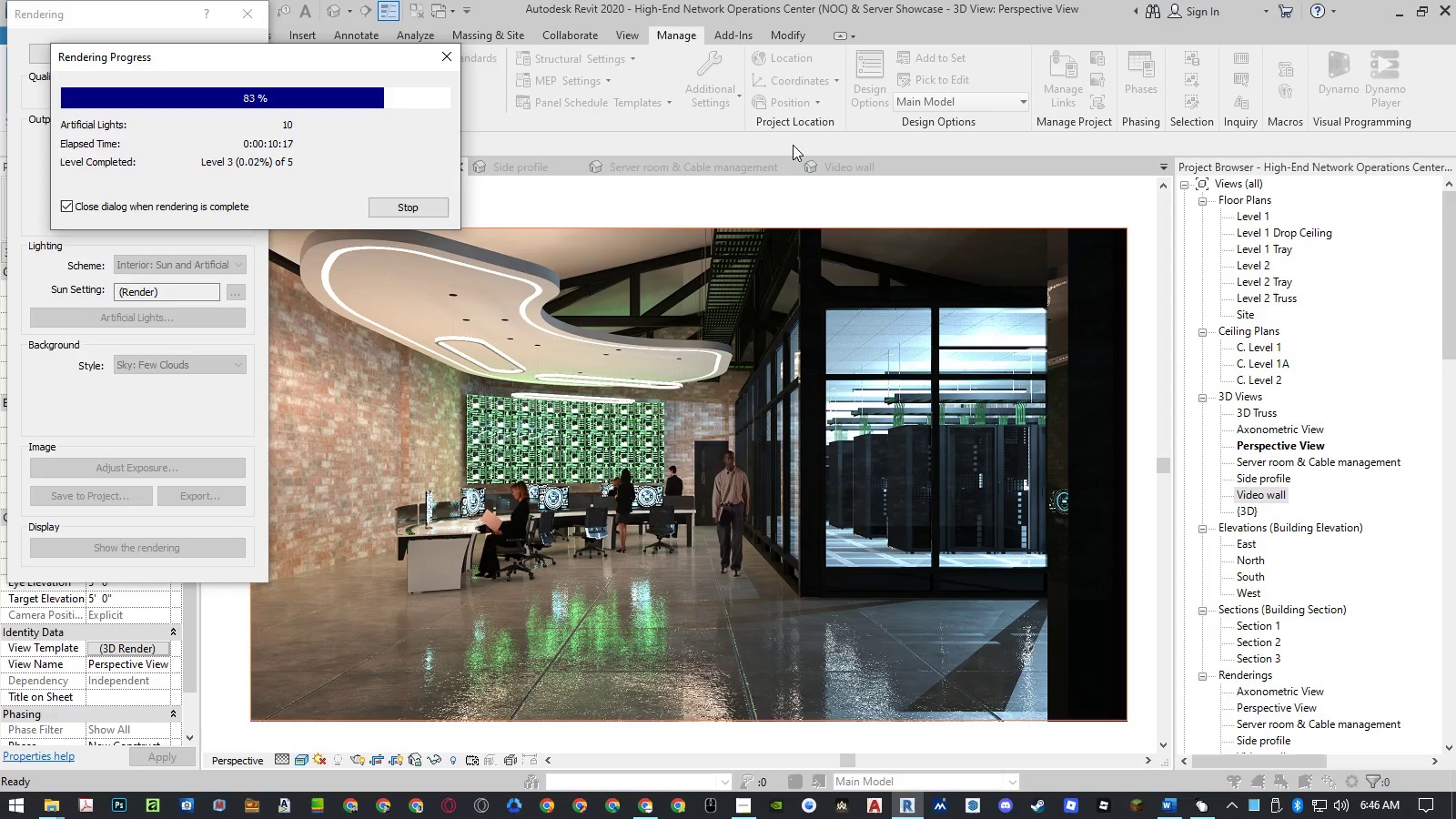 
wait(10.06)
 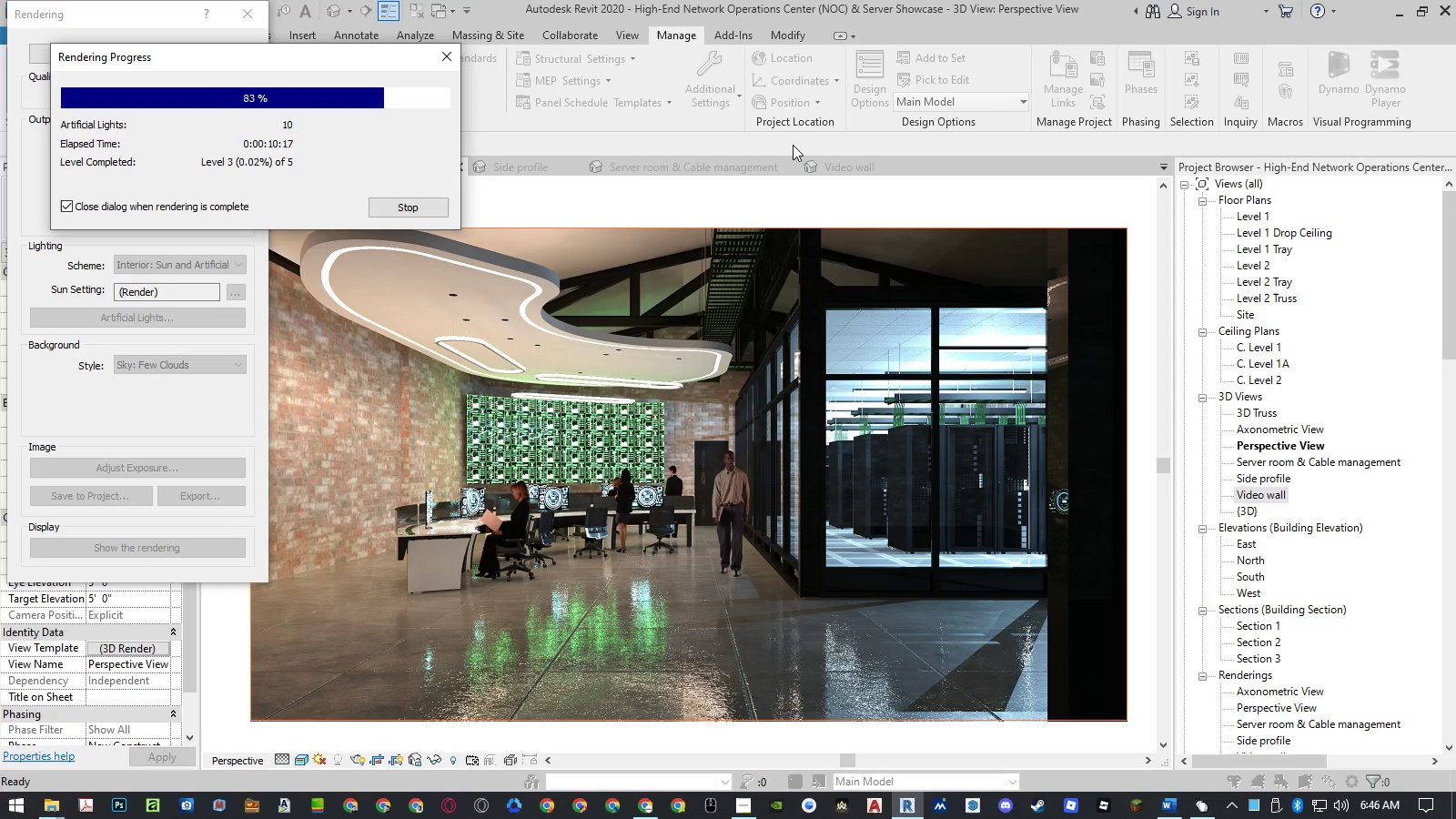 
left_click([248, 60])
 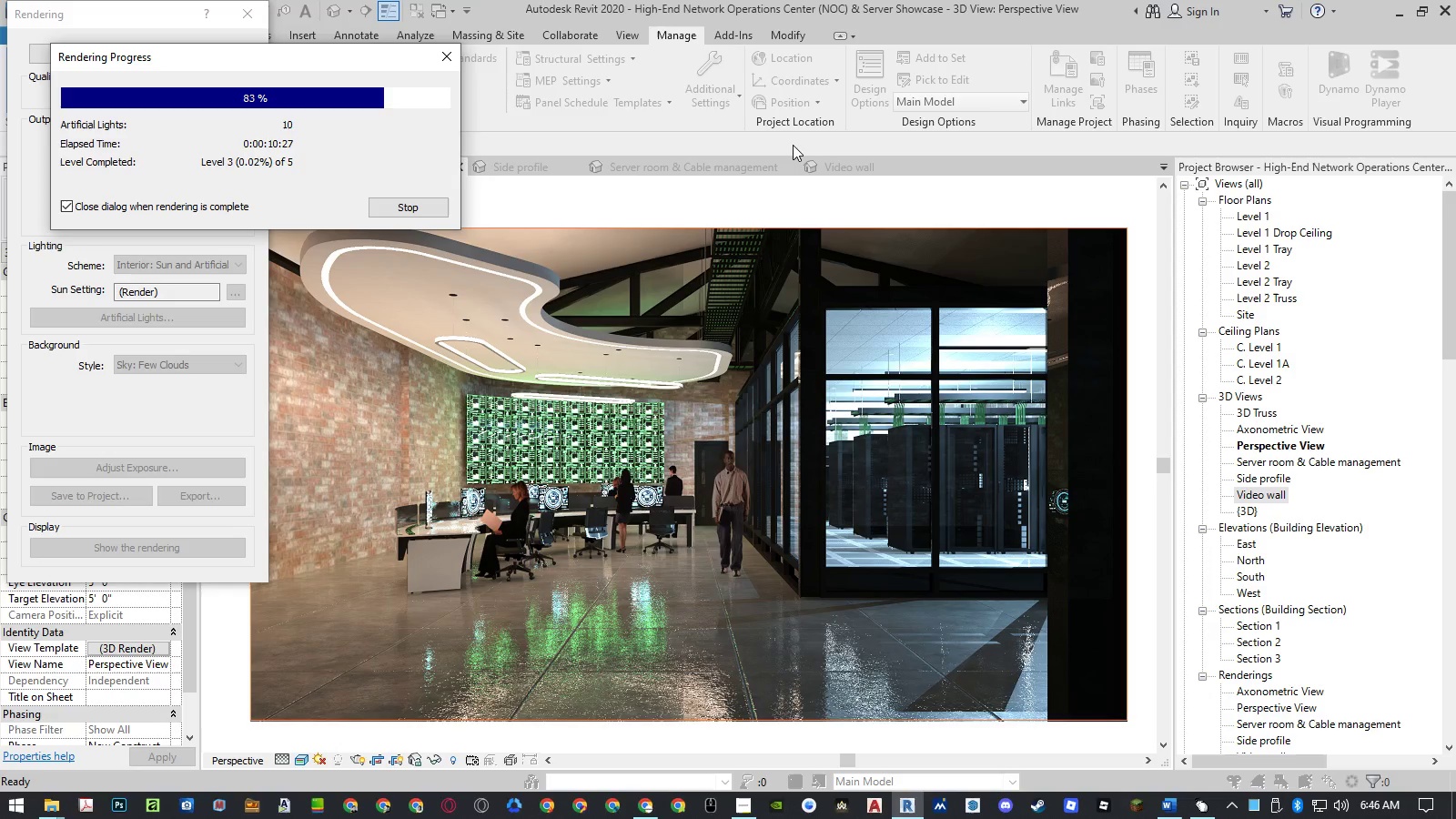 
wait(10.0)
 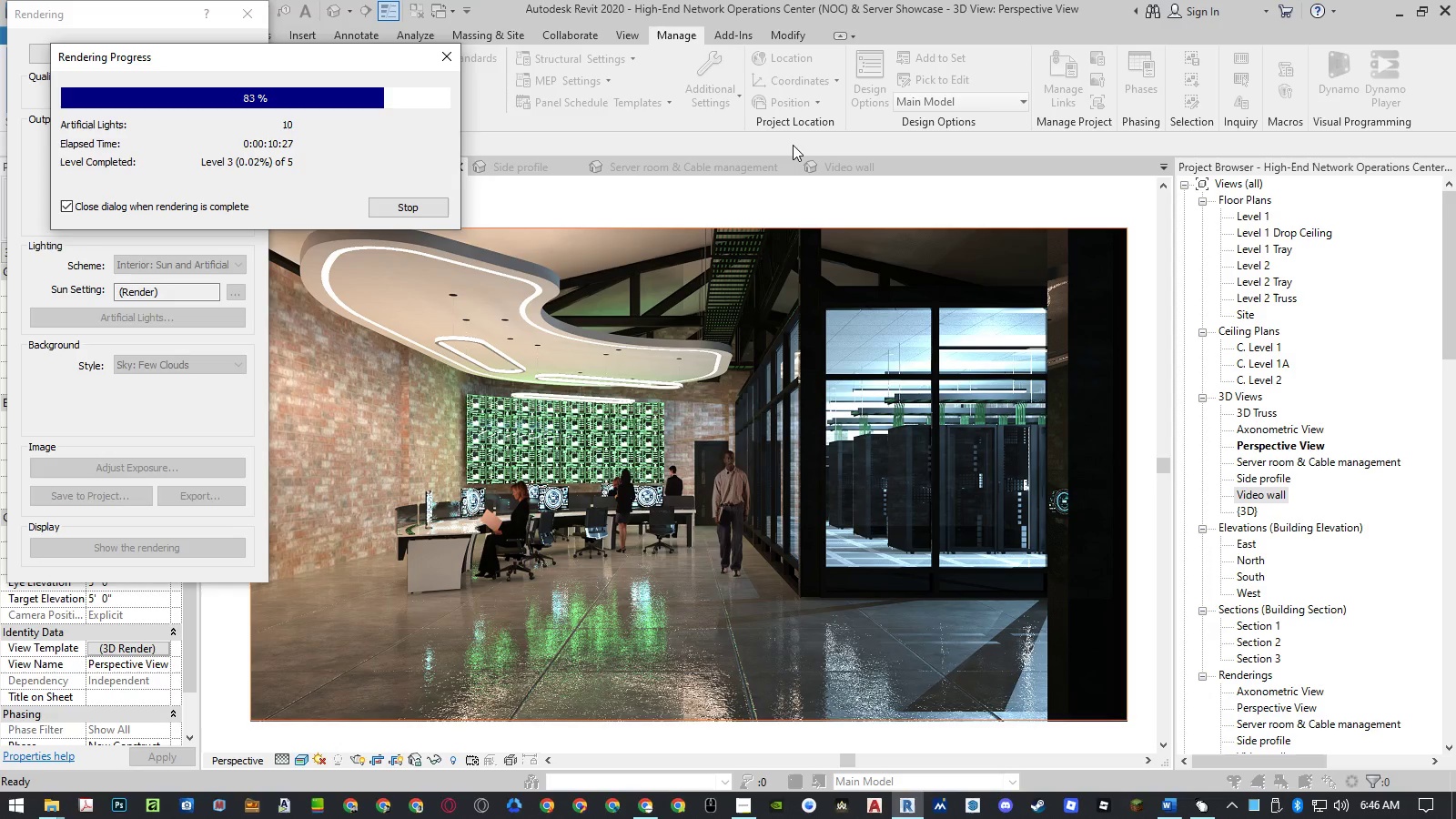 
left_click([248, 60])
 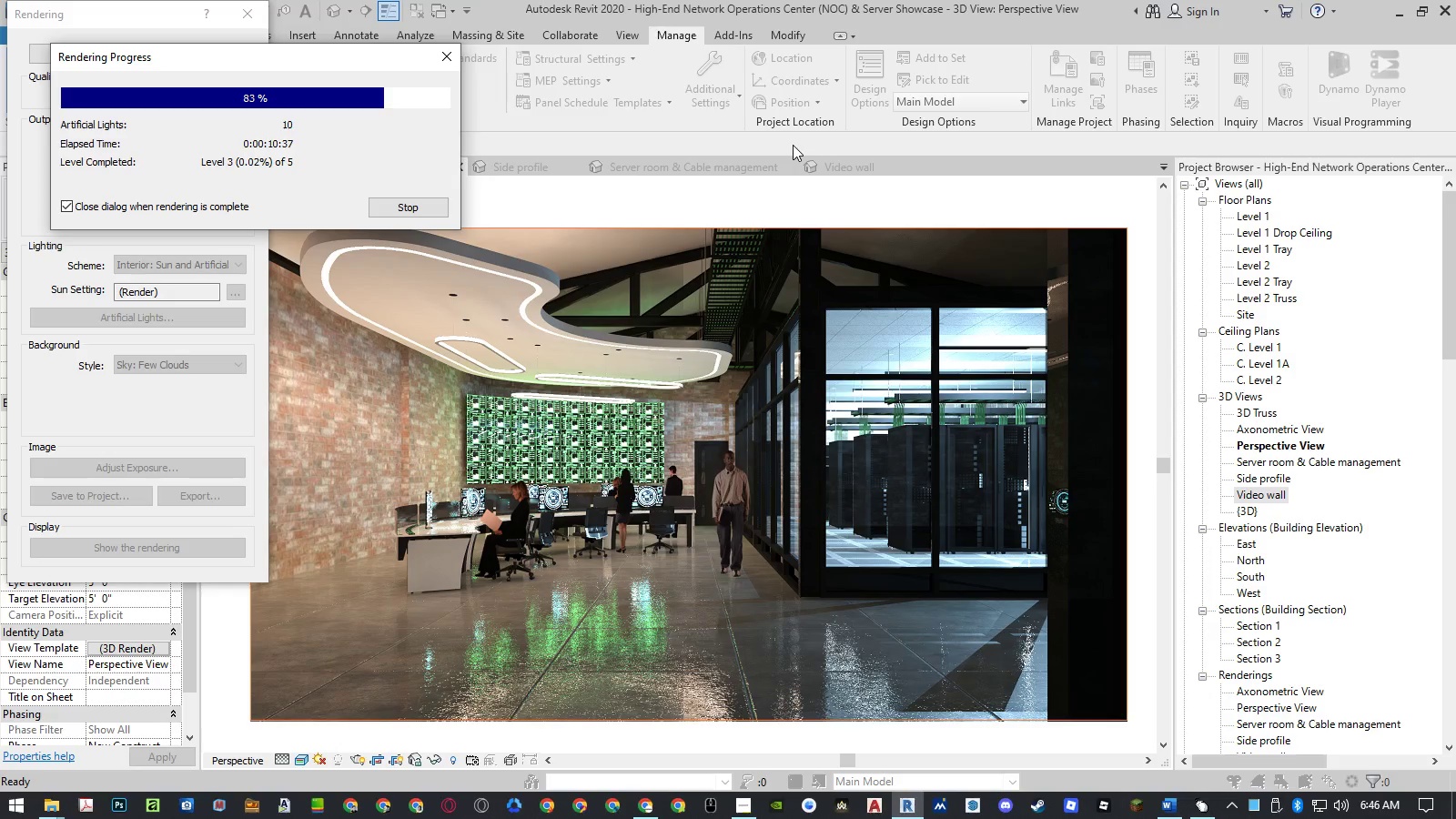 
wait(10.03)
 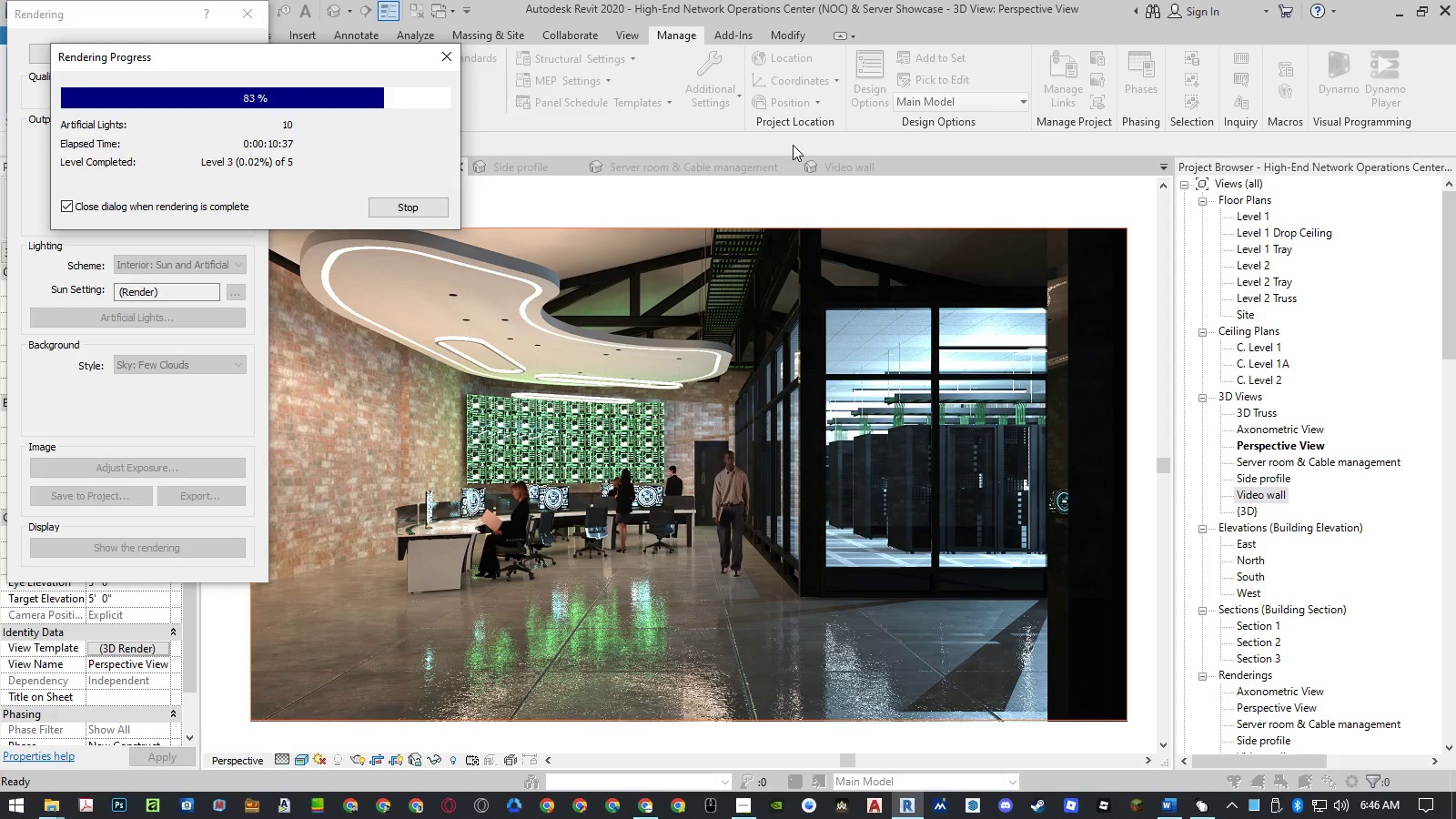 
left_click([248, 60])
 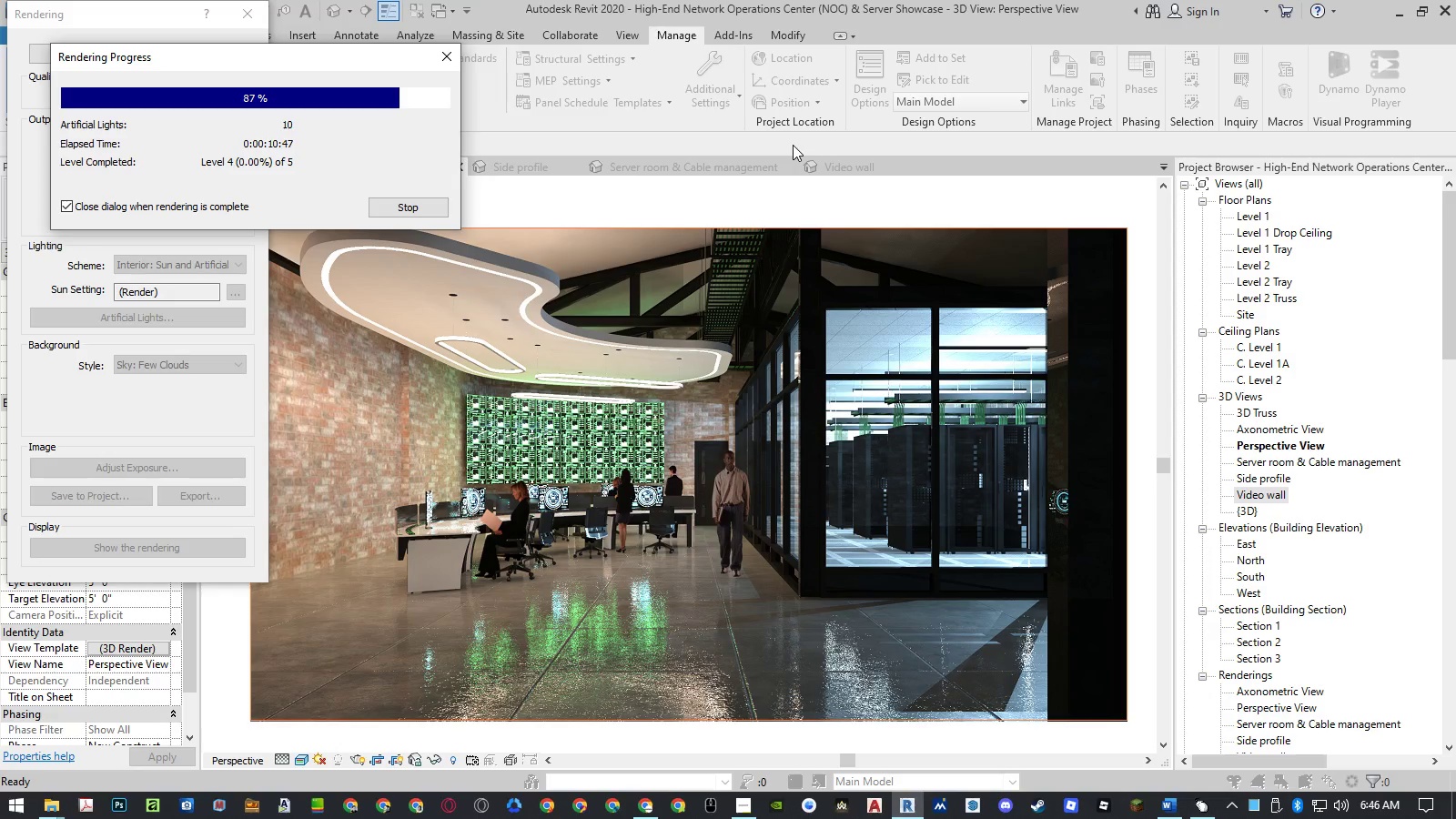 
wait(10.03)
 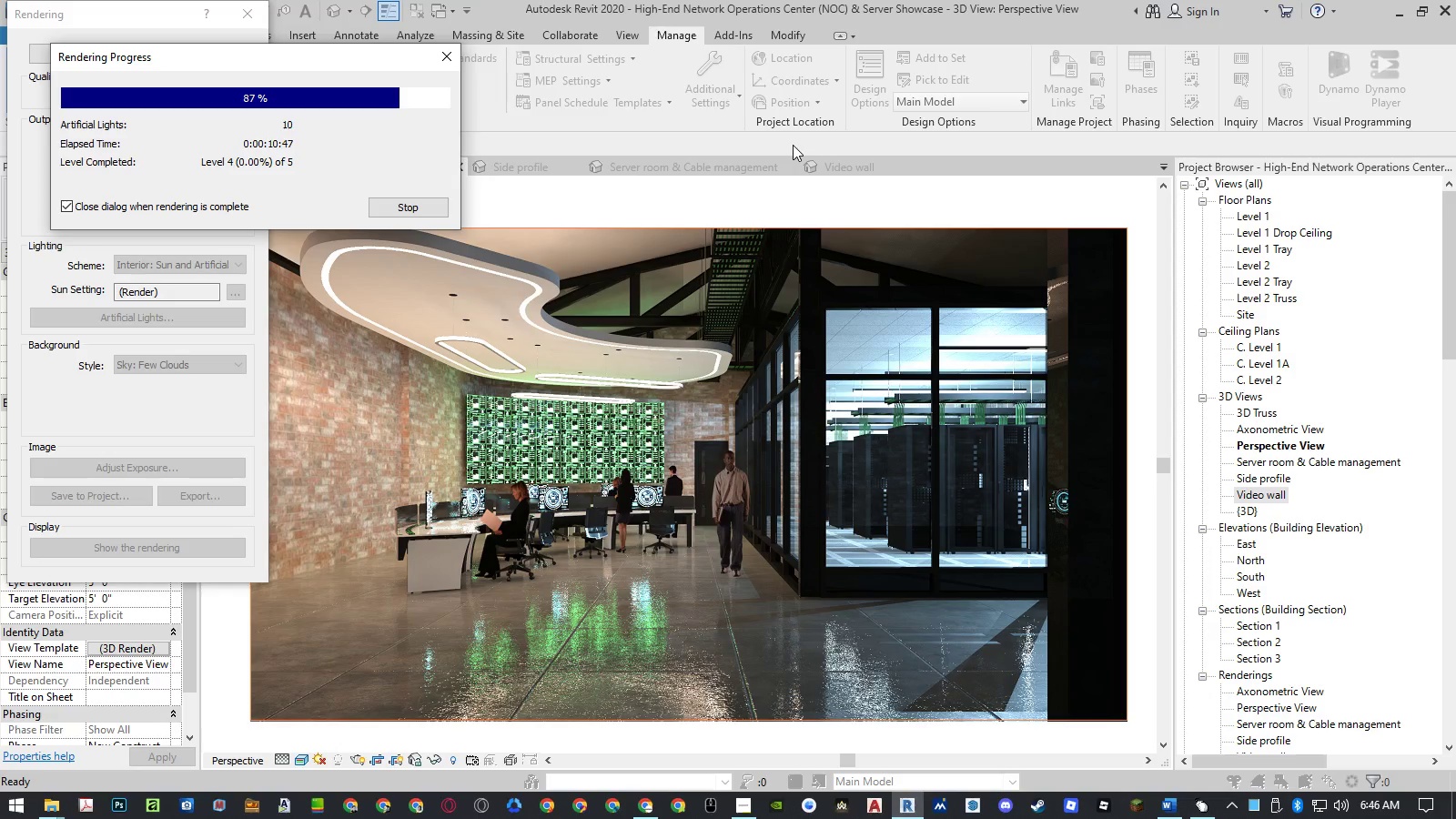 
left_click([248, 60])
 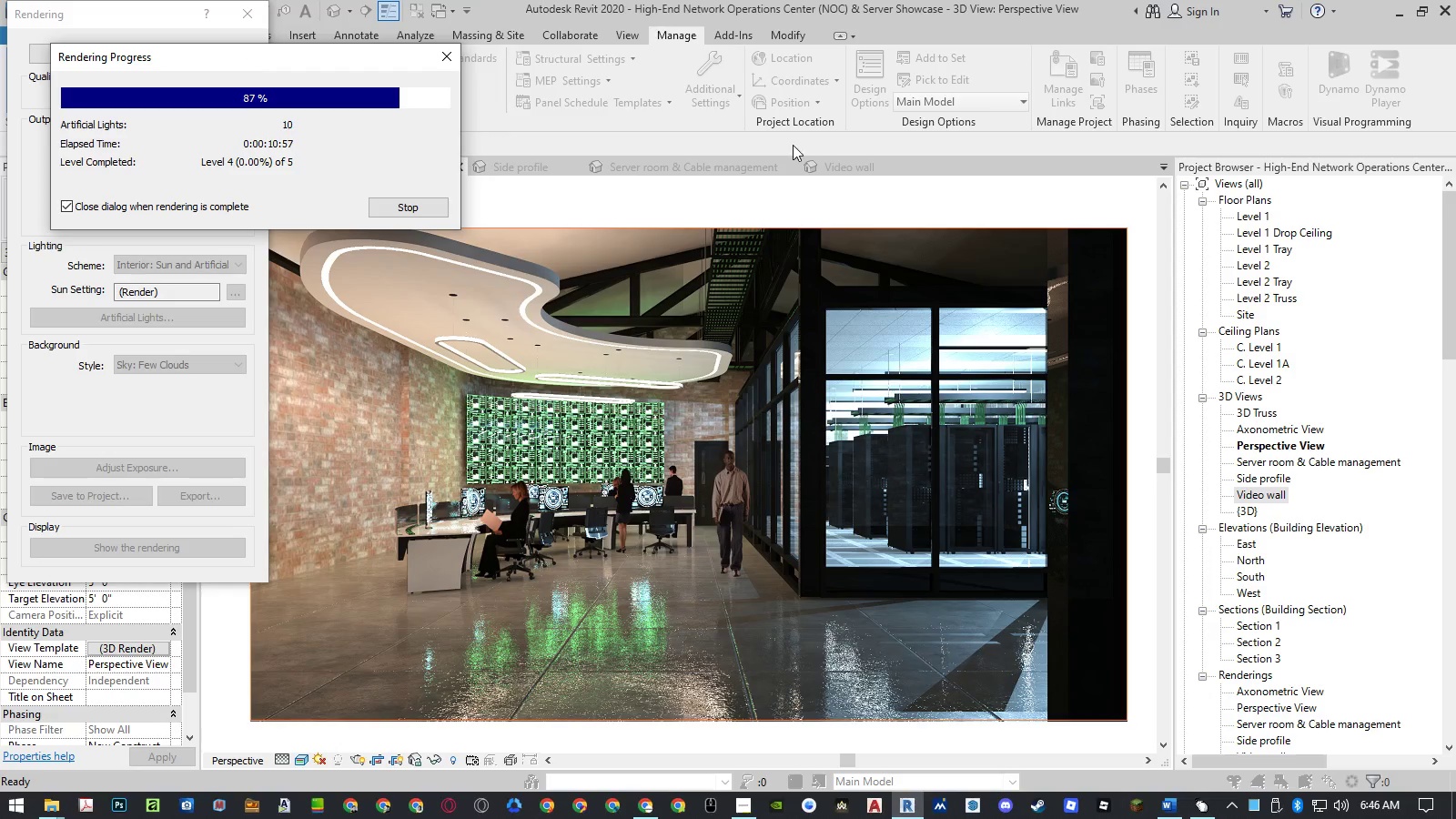 
wait(10.06)
 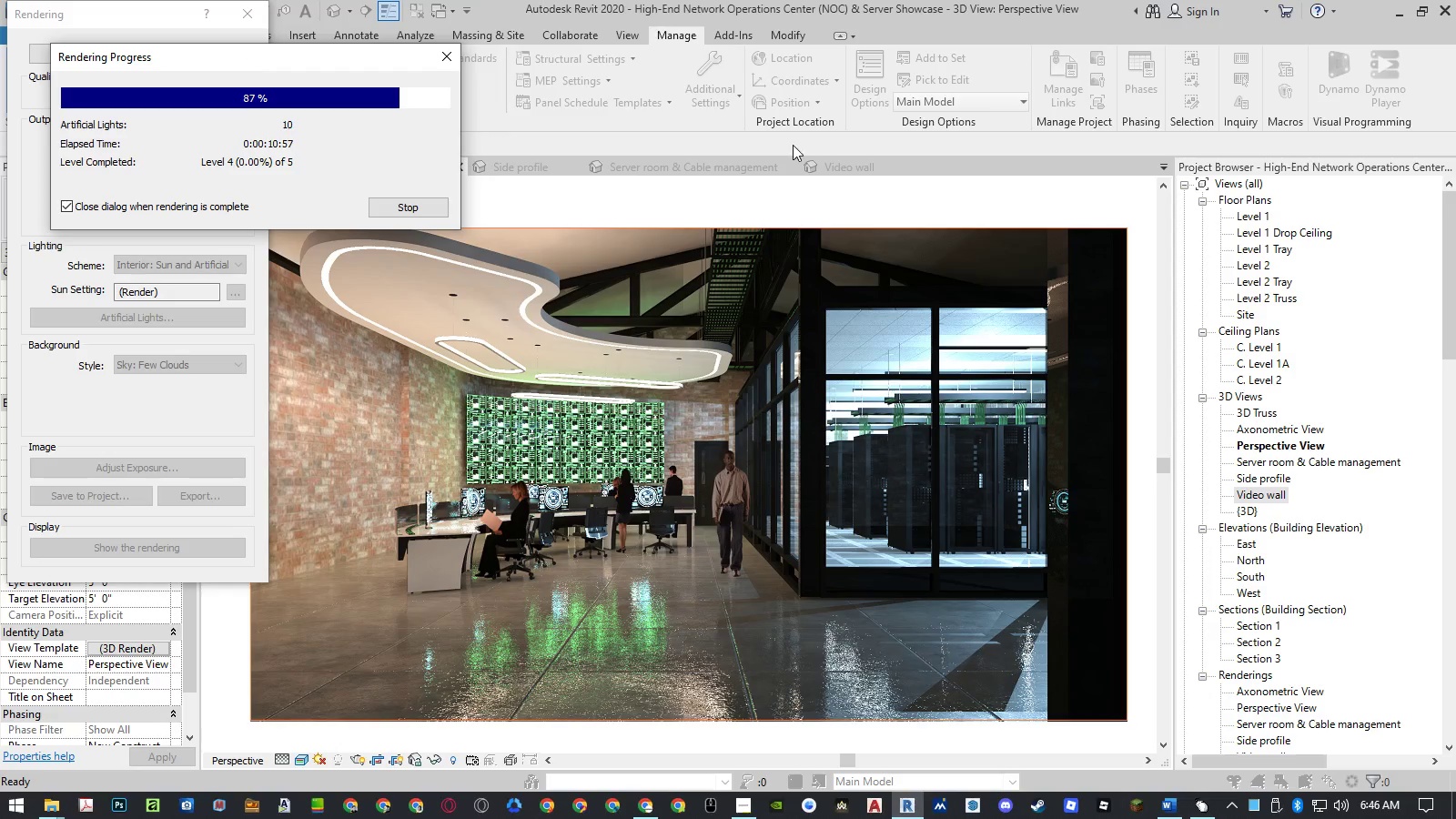 
left_click([248, 60])
 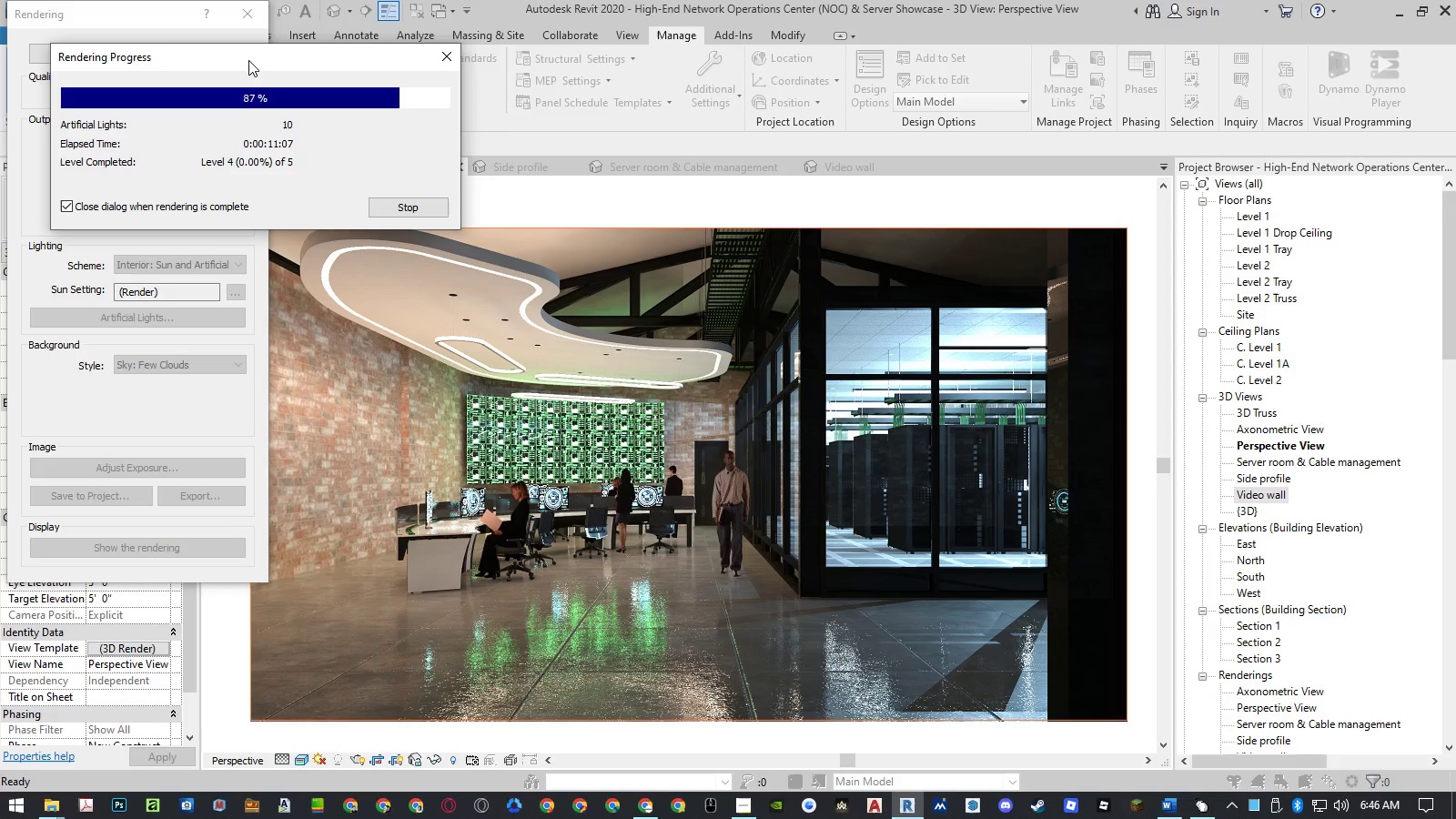 
wait(10.05)
 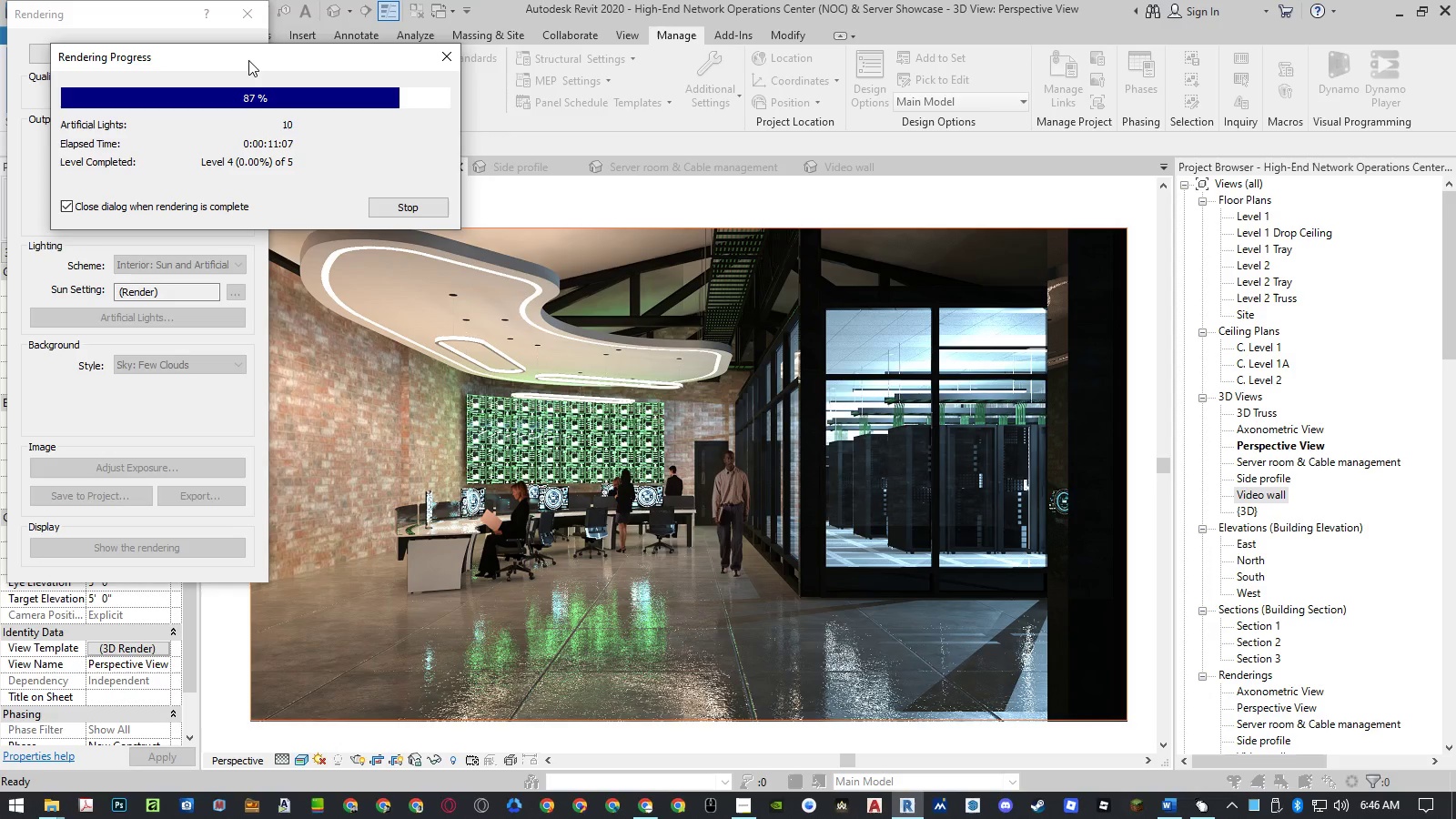 
left_click([248, 60])
 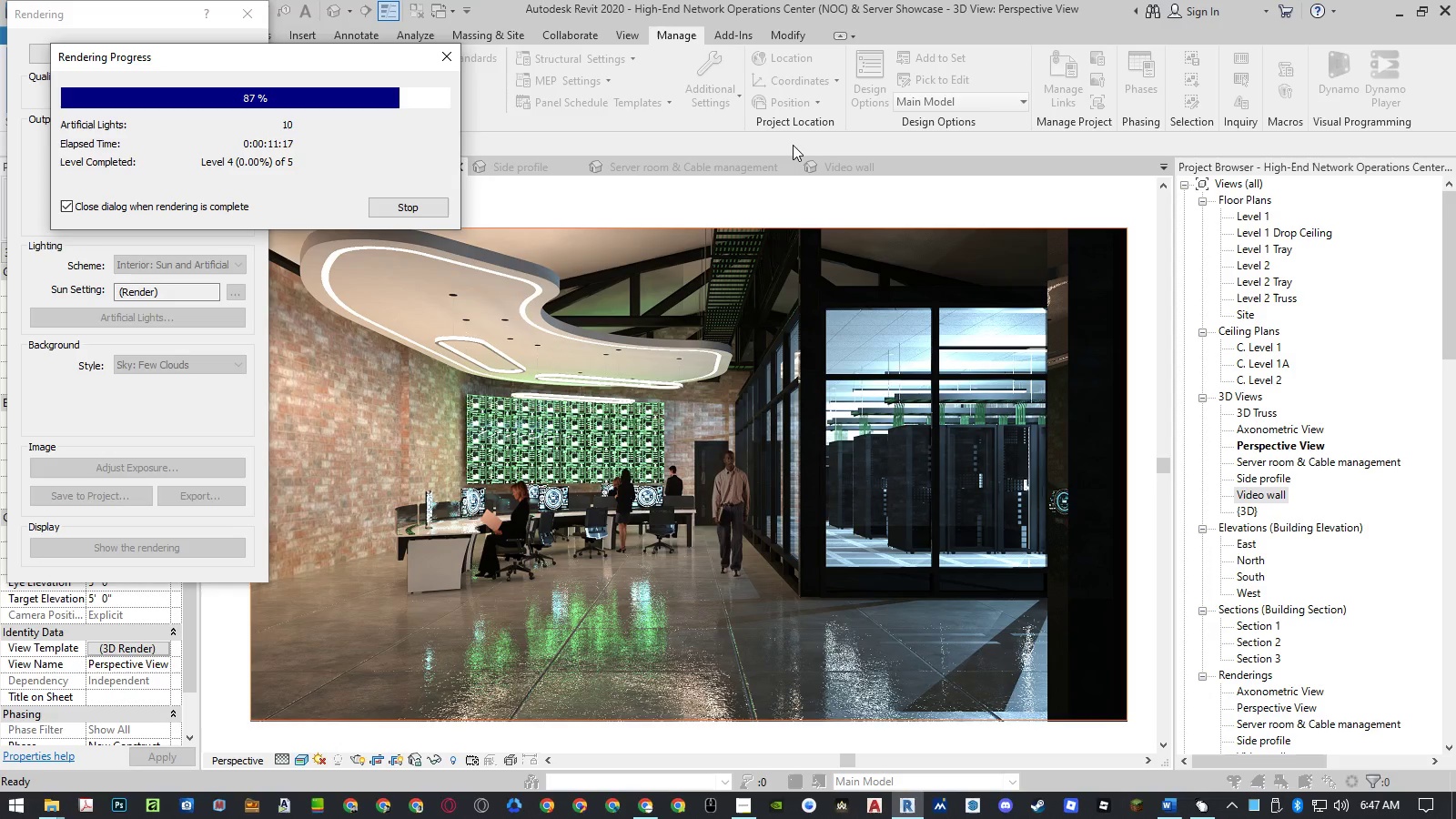 
wait(10.05)
 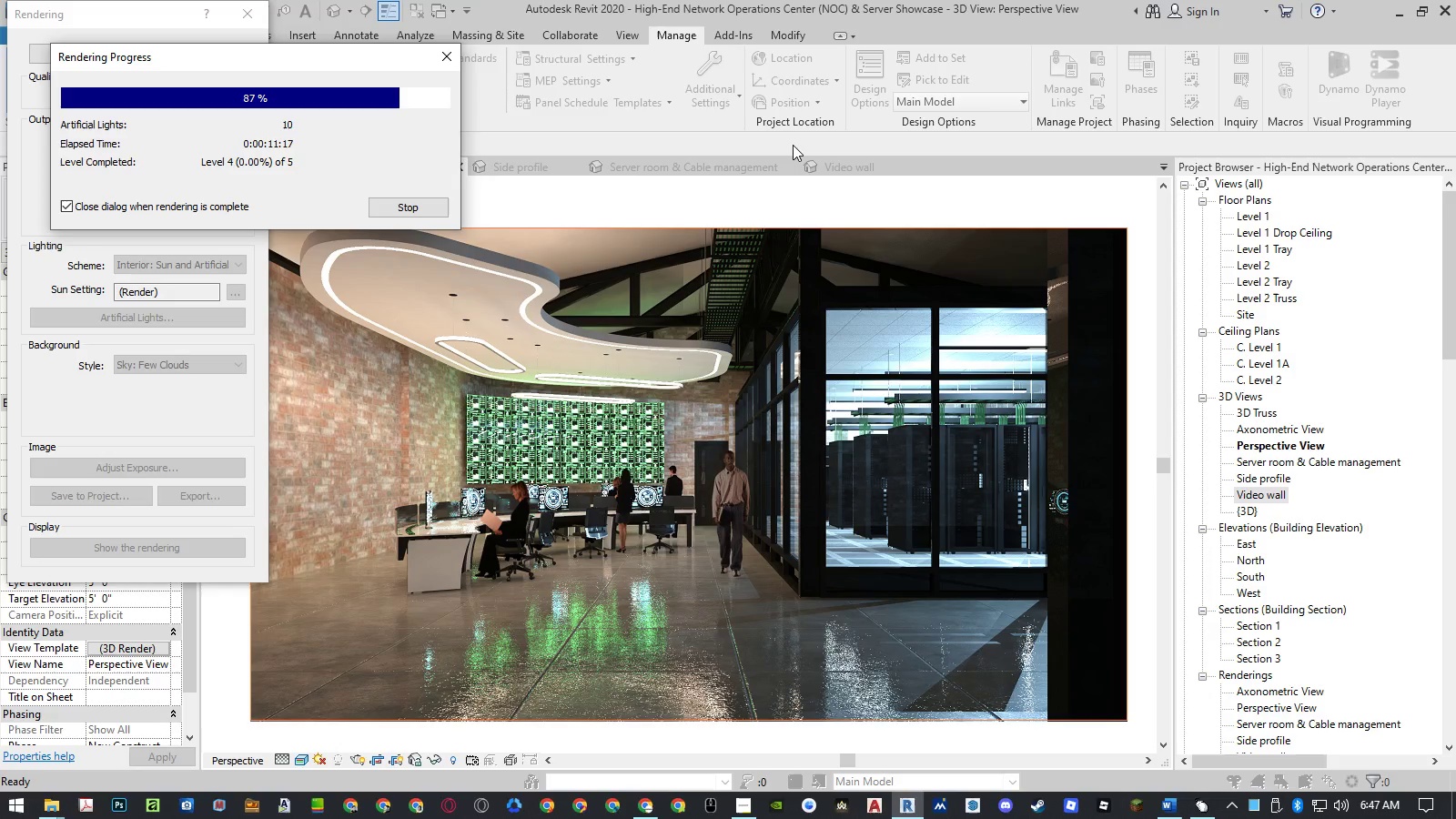 
left_click([248, 60])
 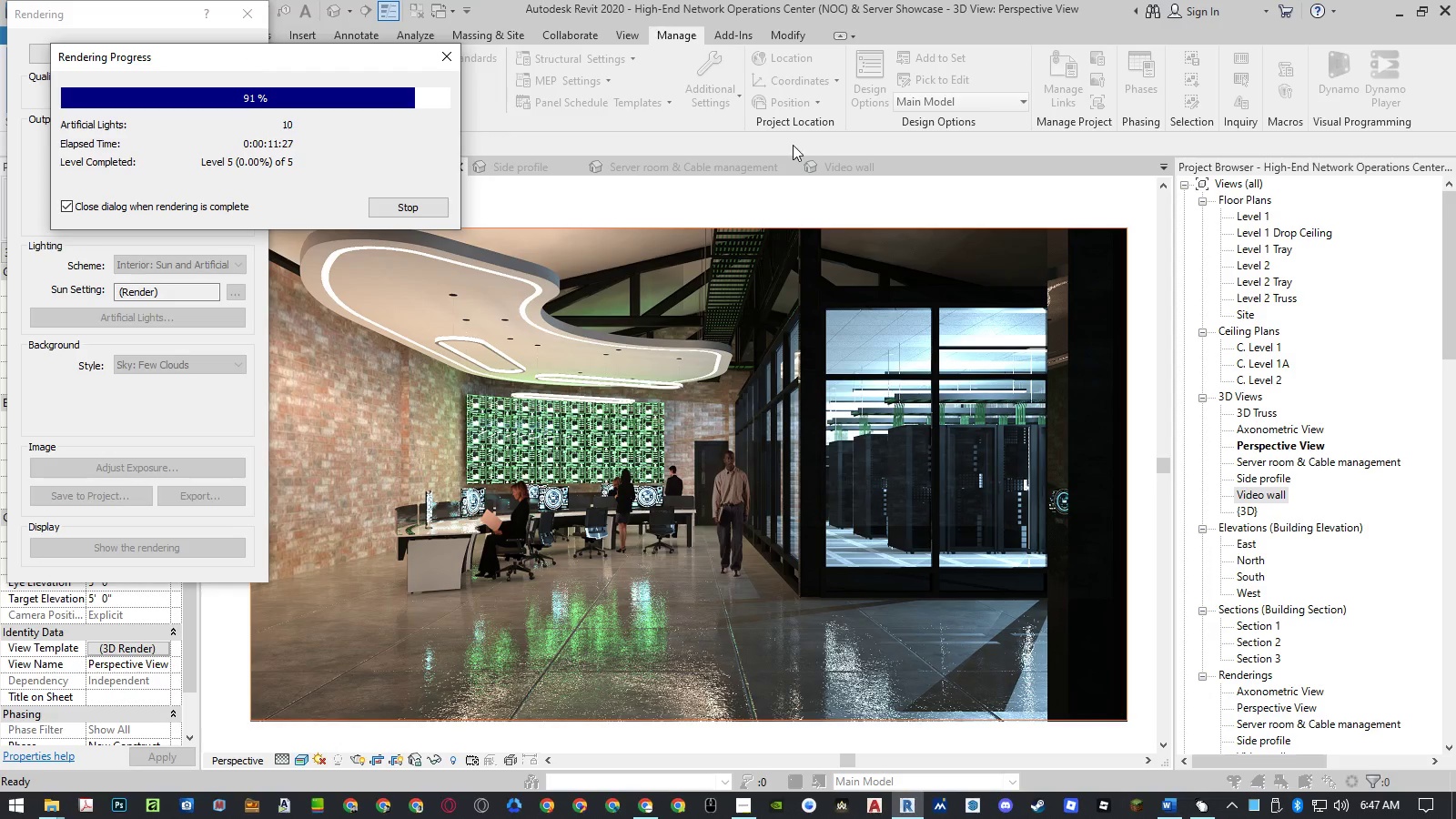 
wait(10.02)
 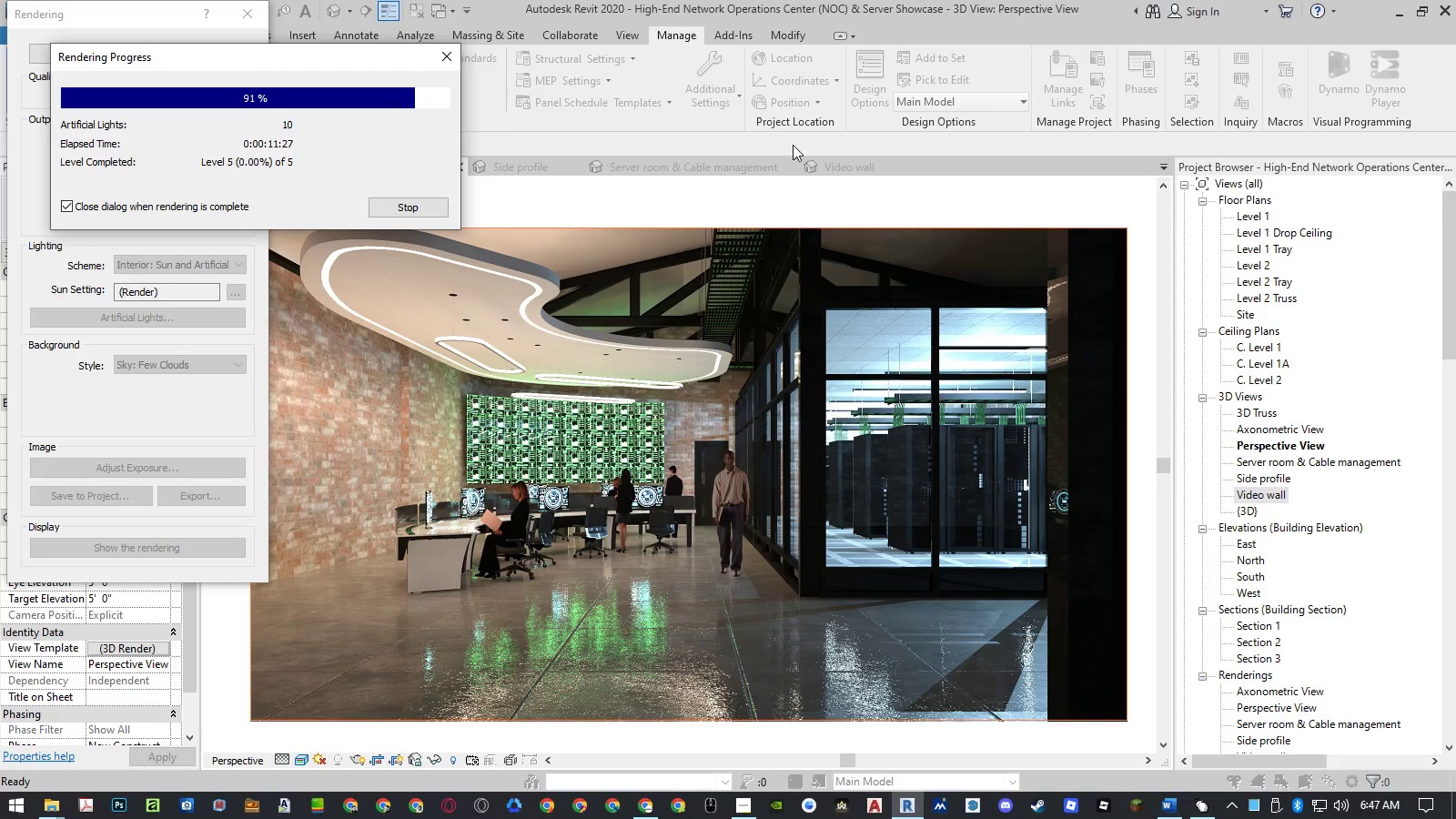 
left_click([248, 60])
 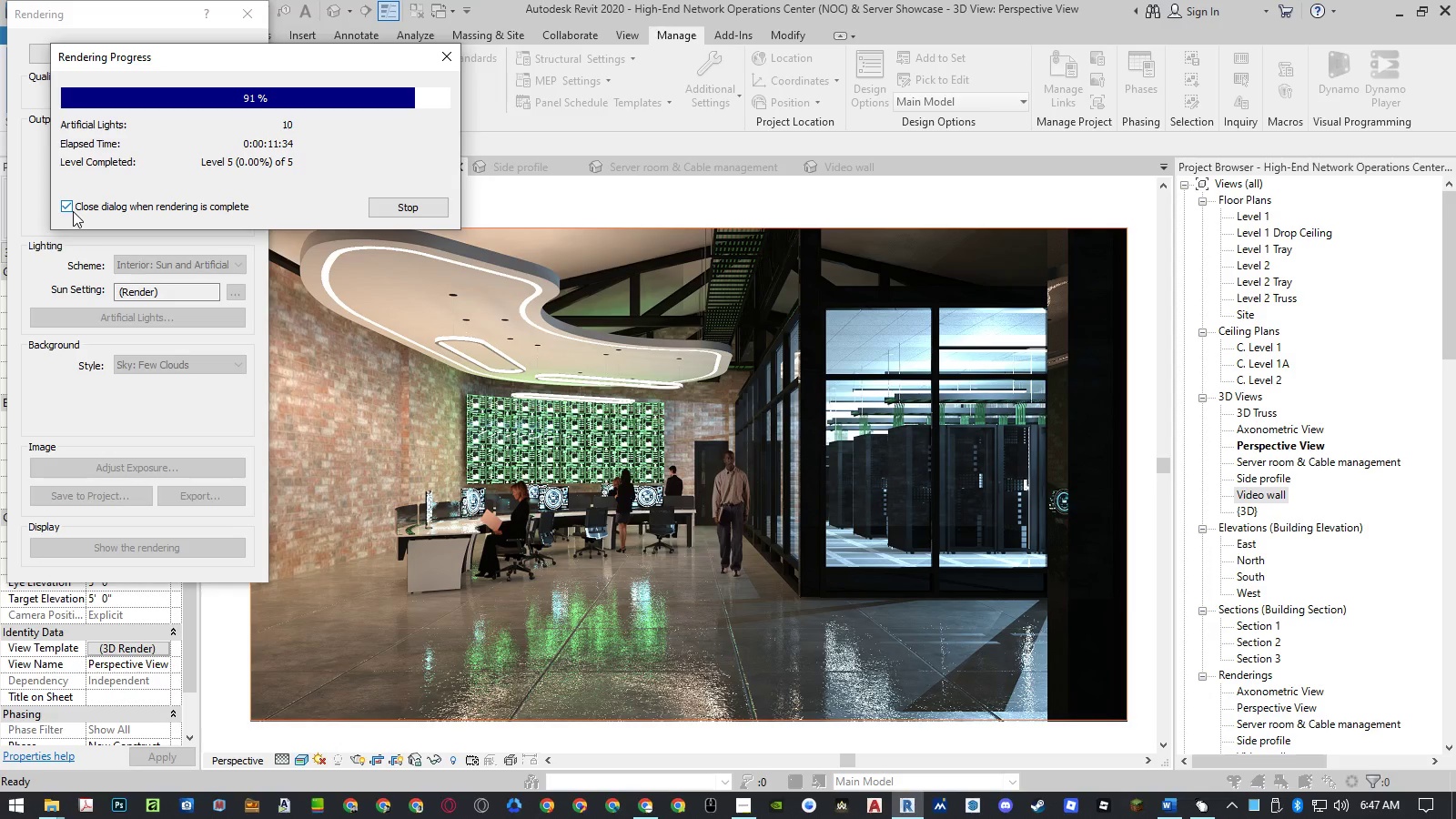 
left_click([66, 207])
 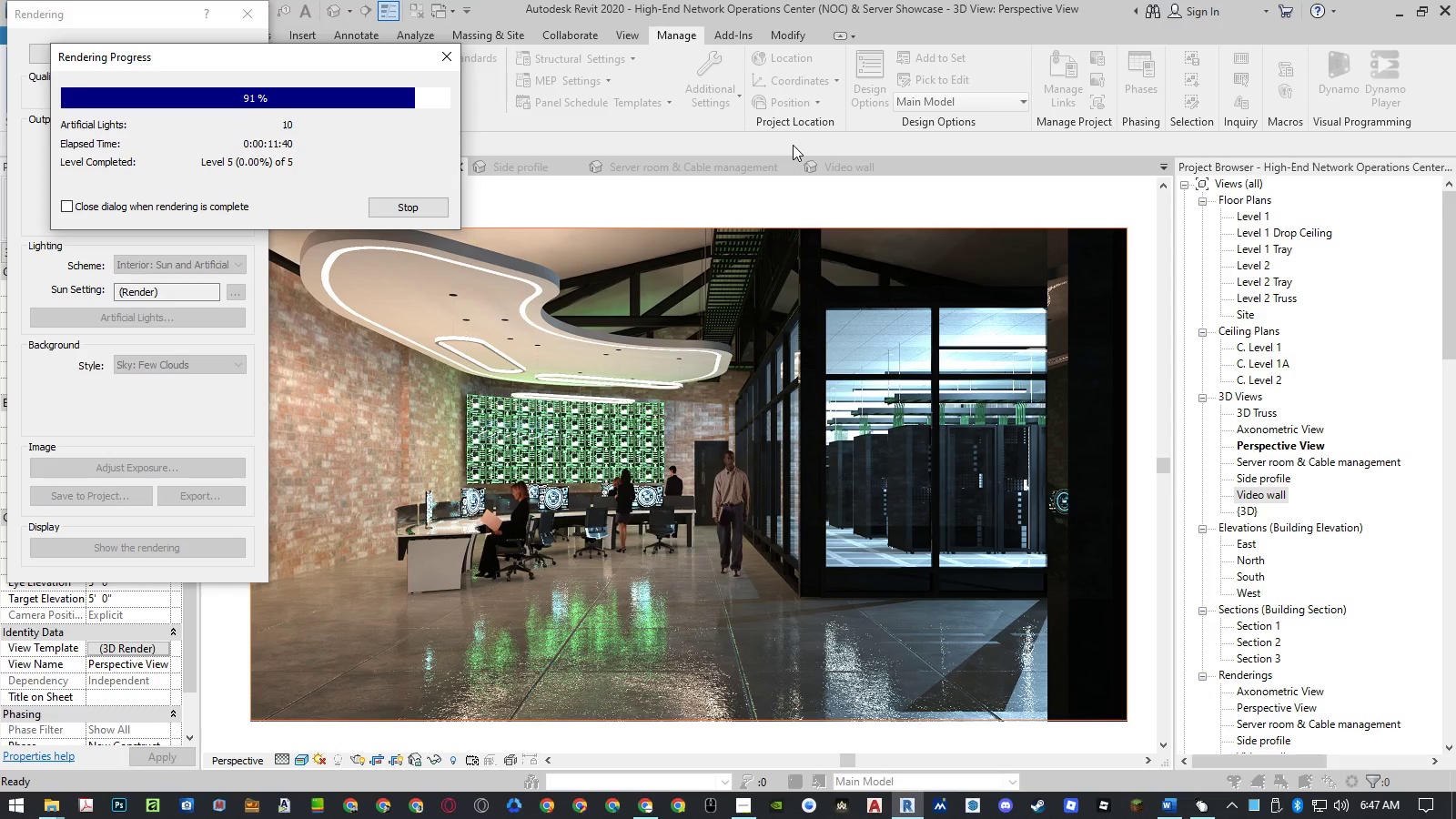 
wait(7.84)
 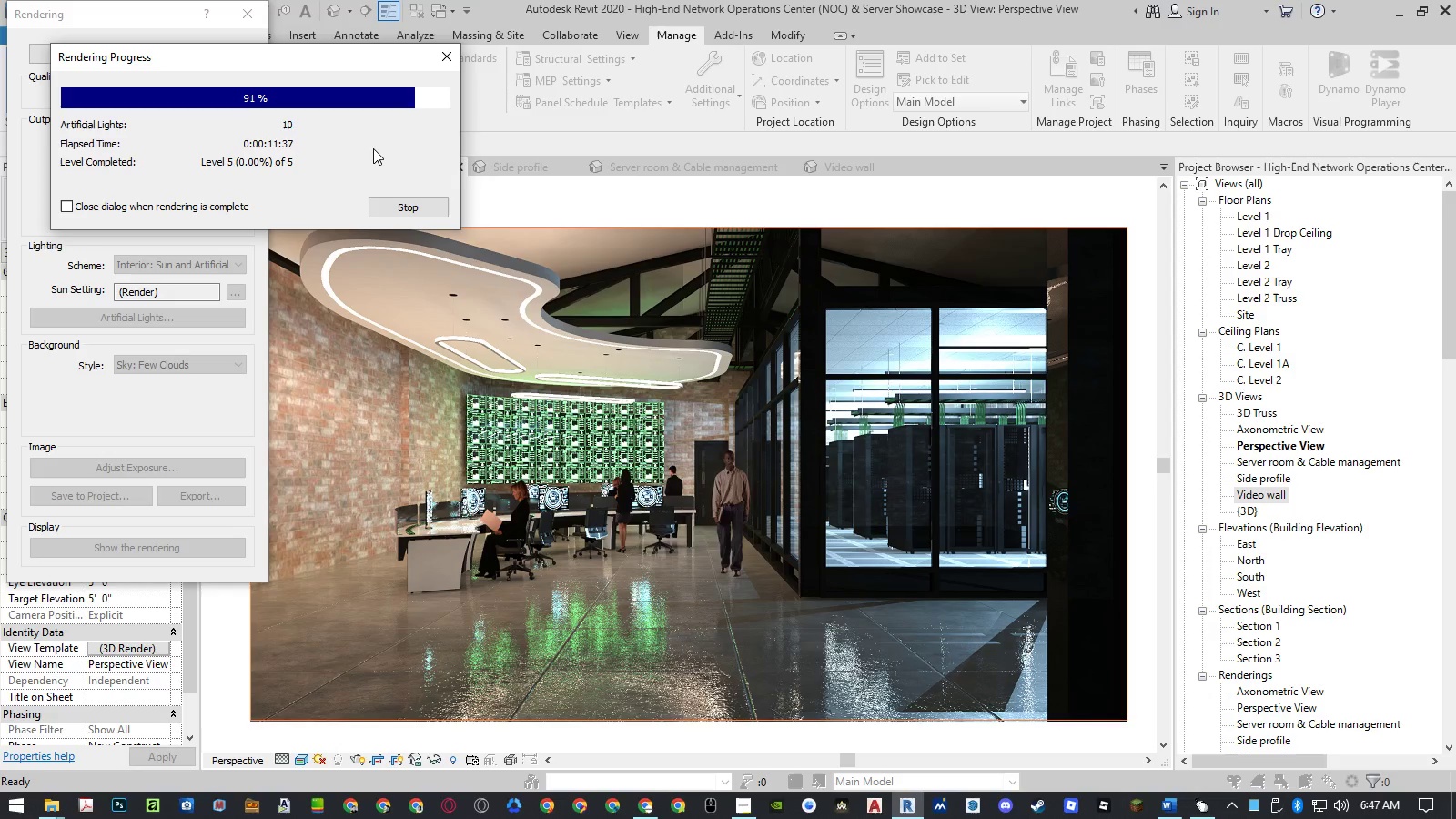 
left_click([248, 60])
 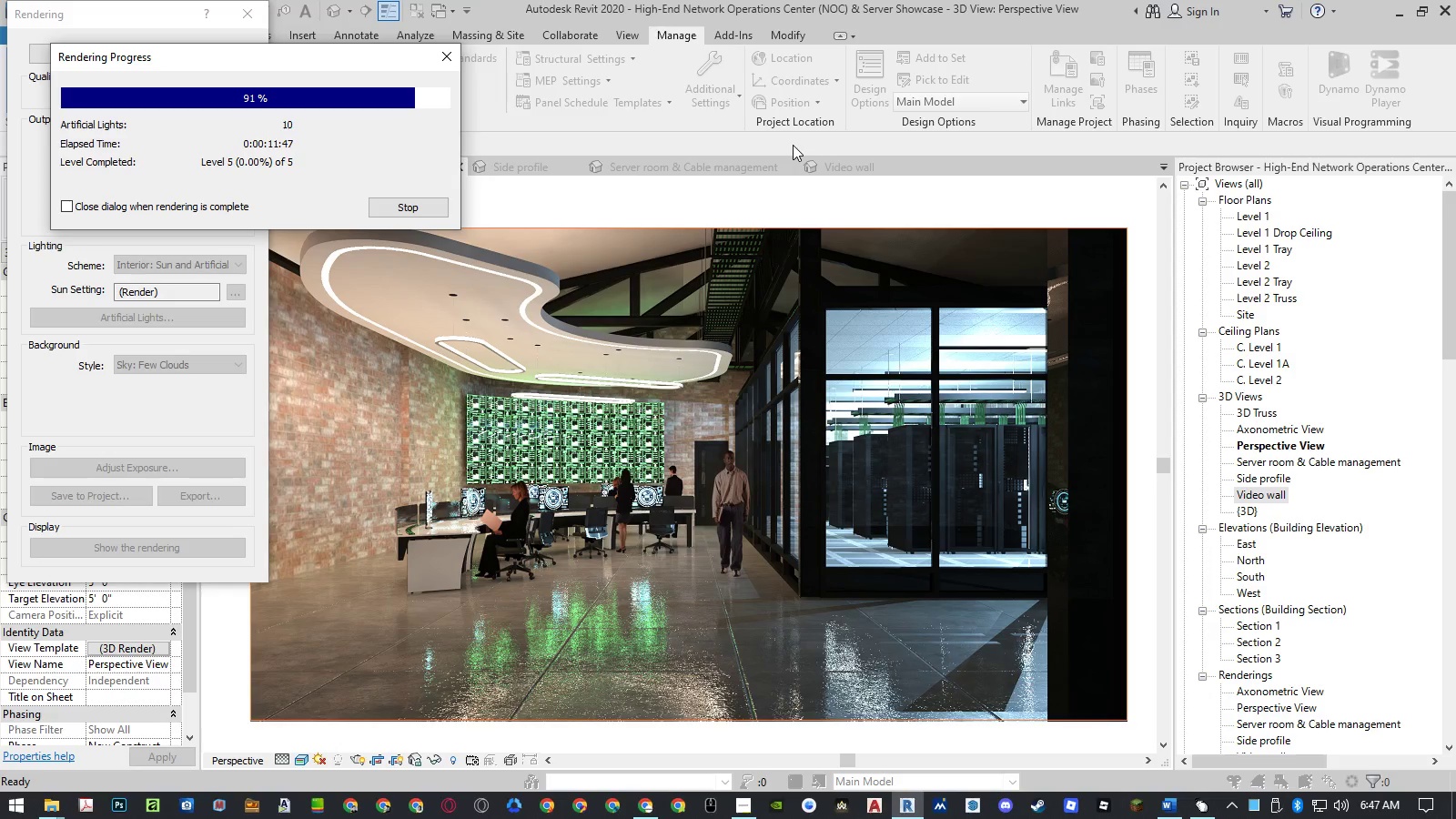 
wait(10.05)
 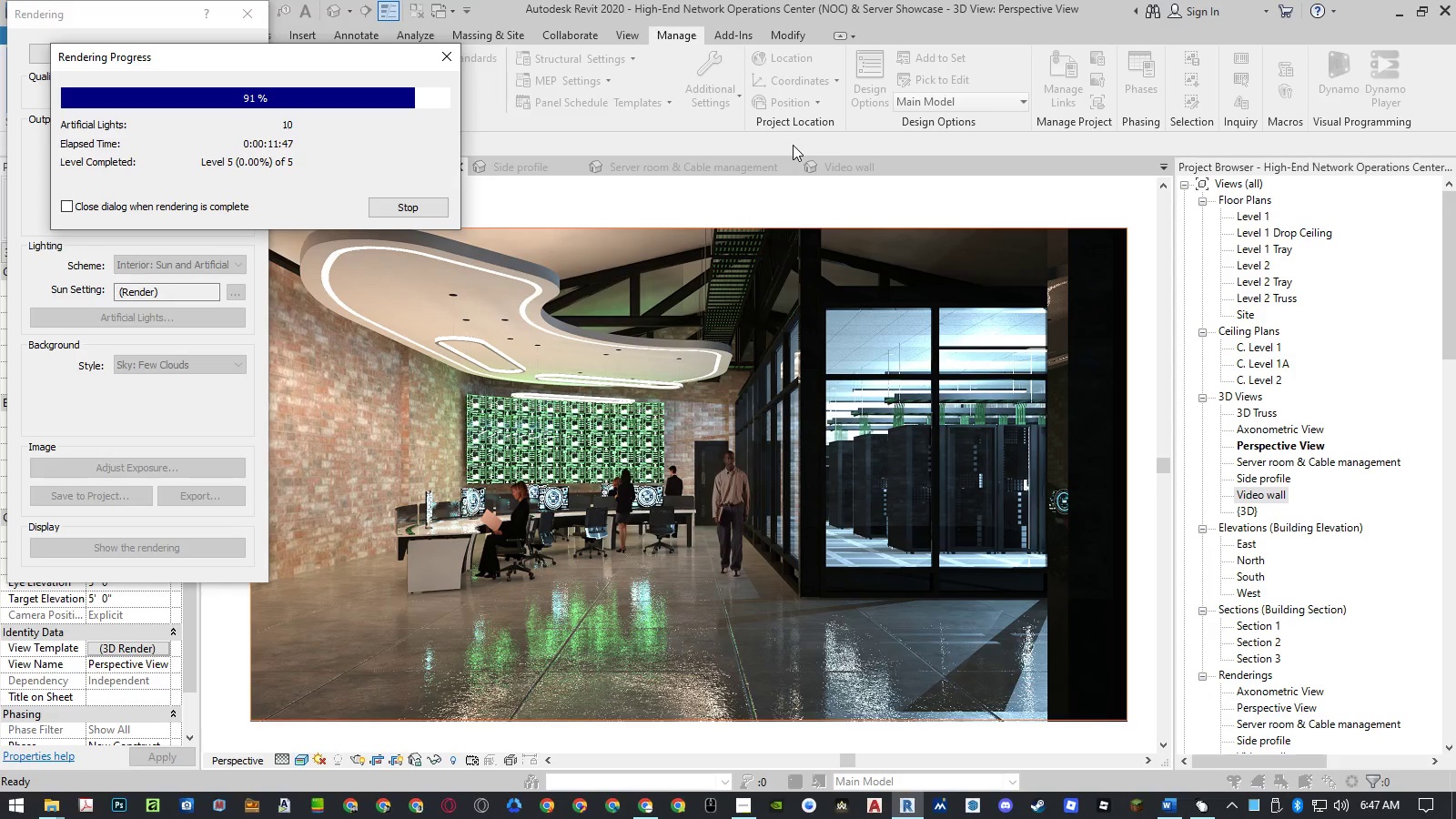 
left_click([248, 60])
 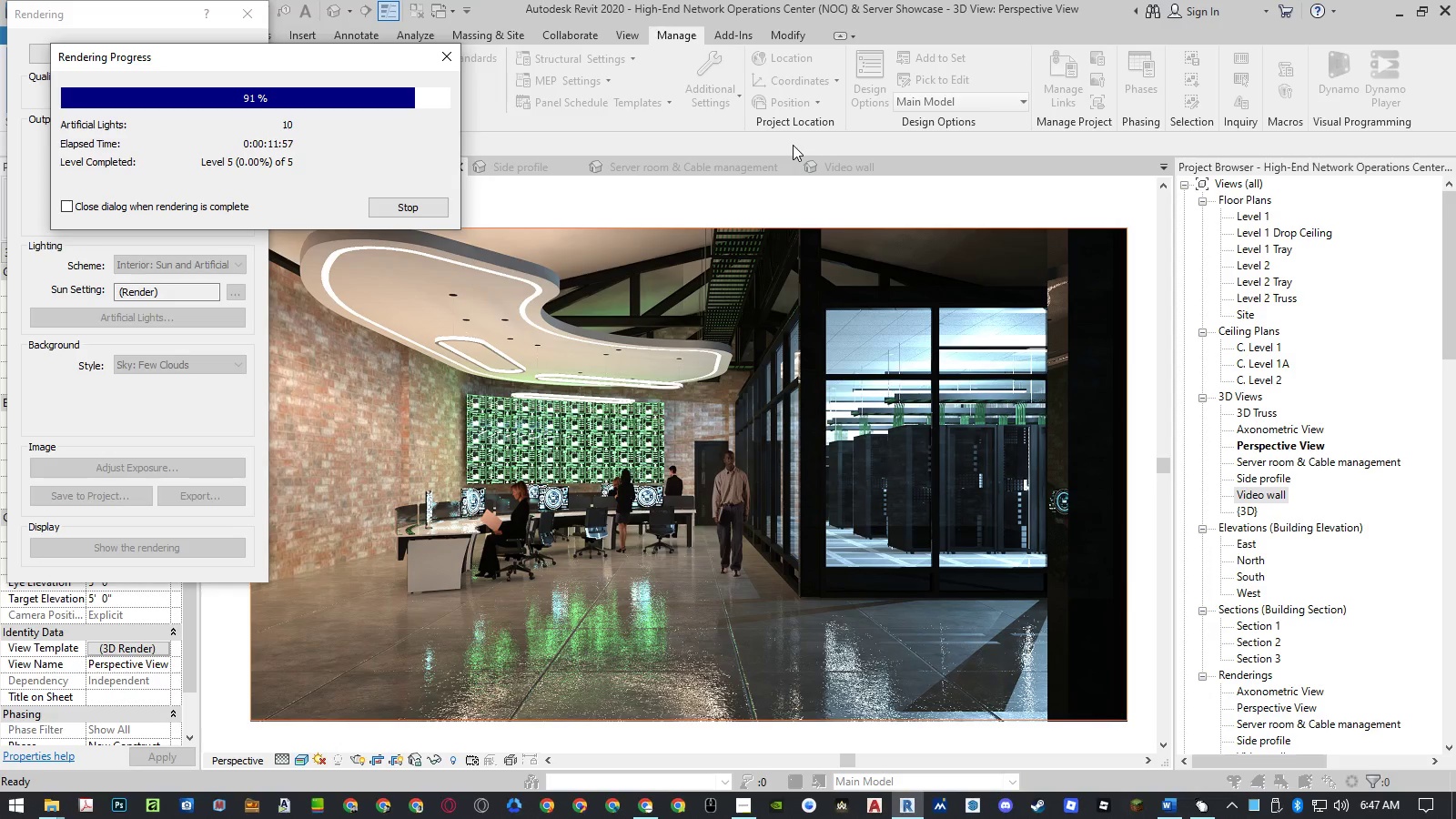 
wait(10.02)
 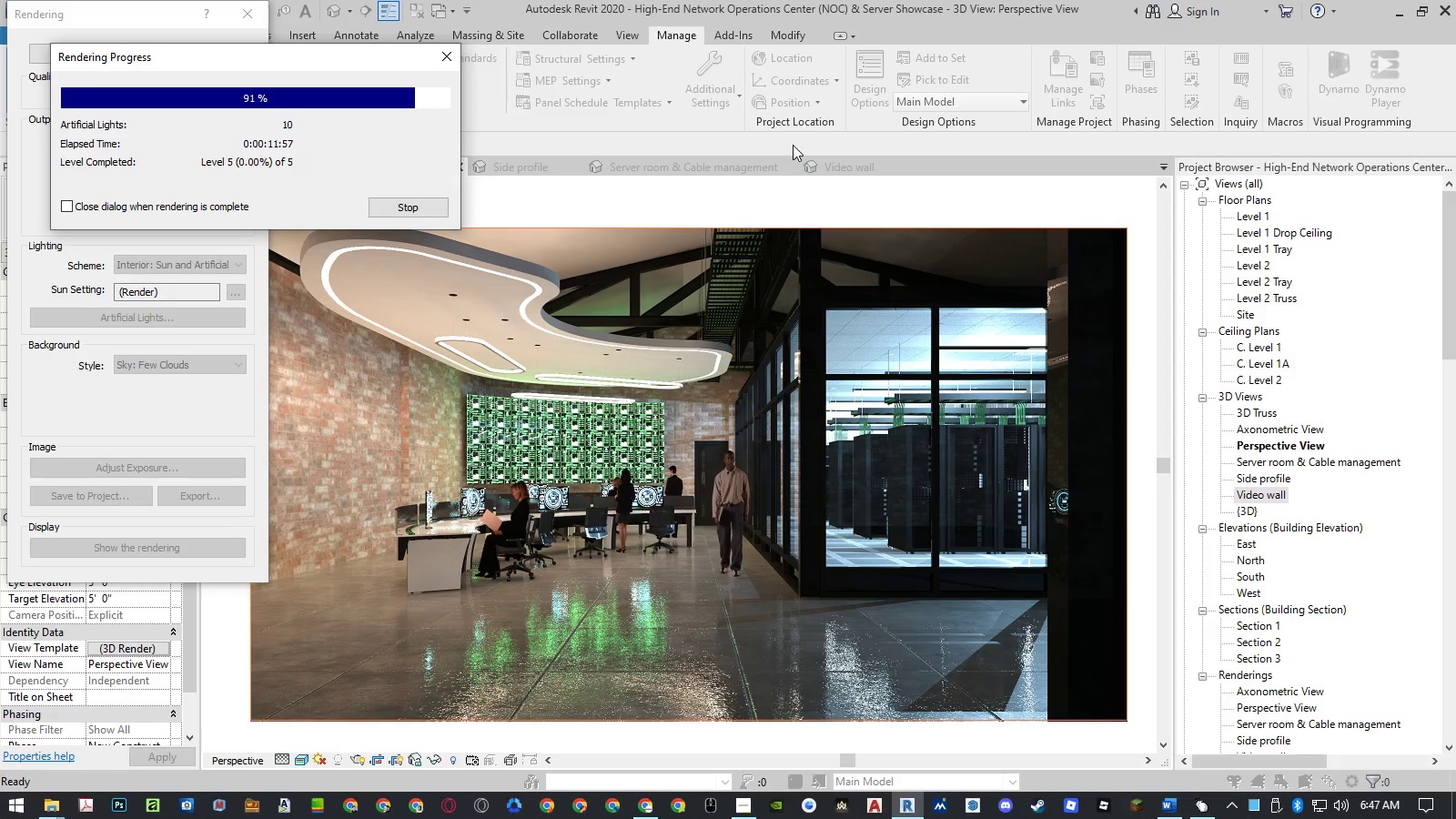 
left_click([248, 60])
 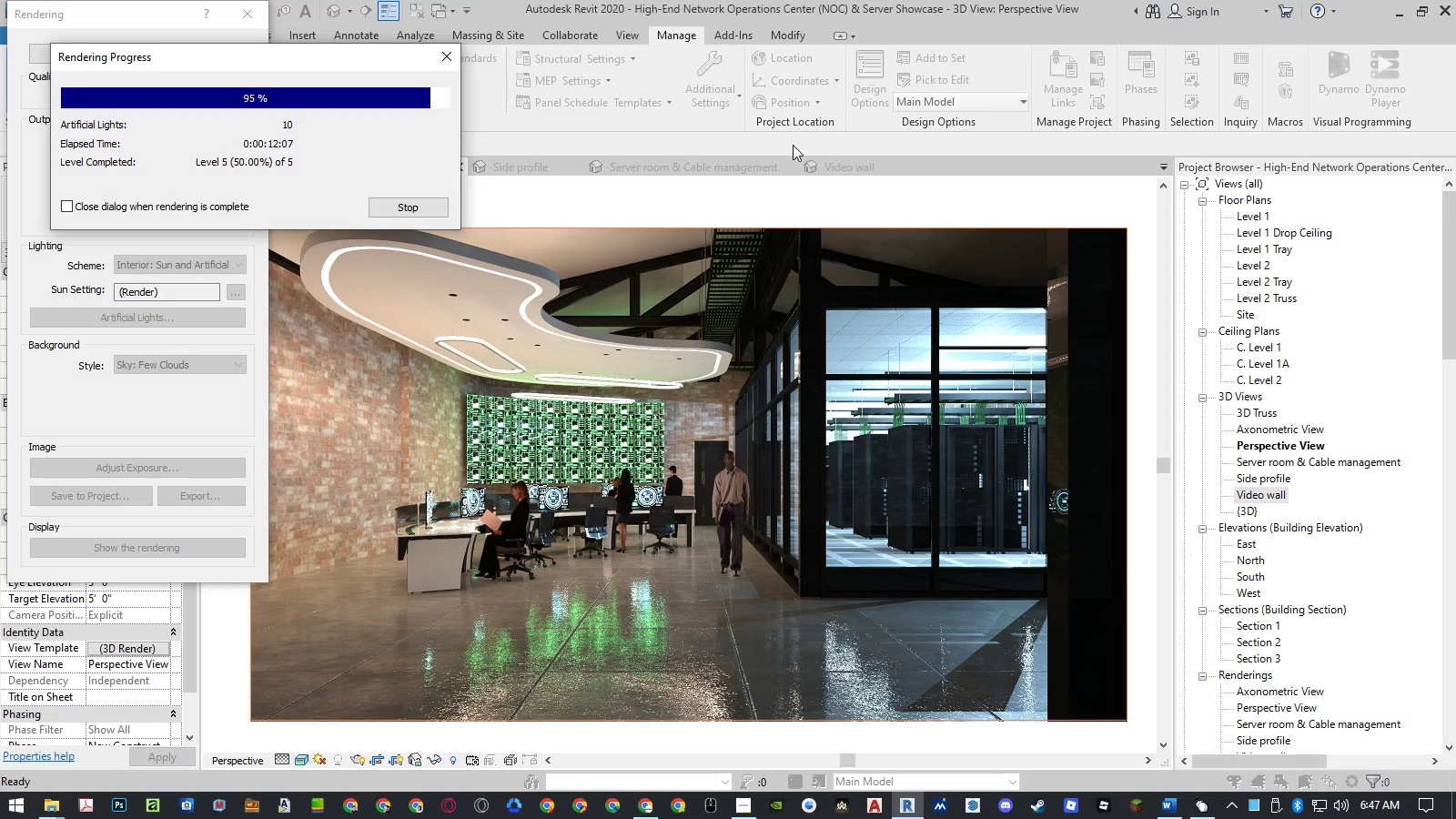 
wait(10.03)
 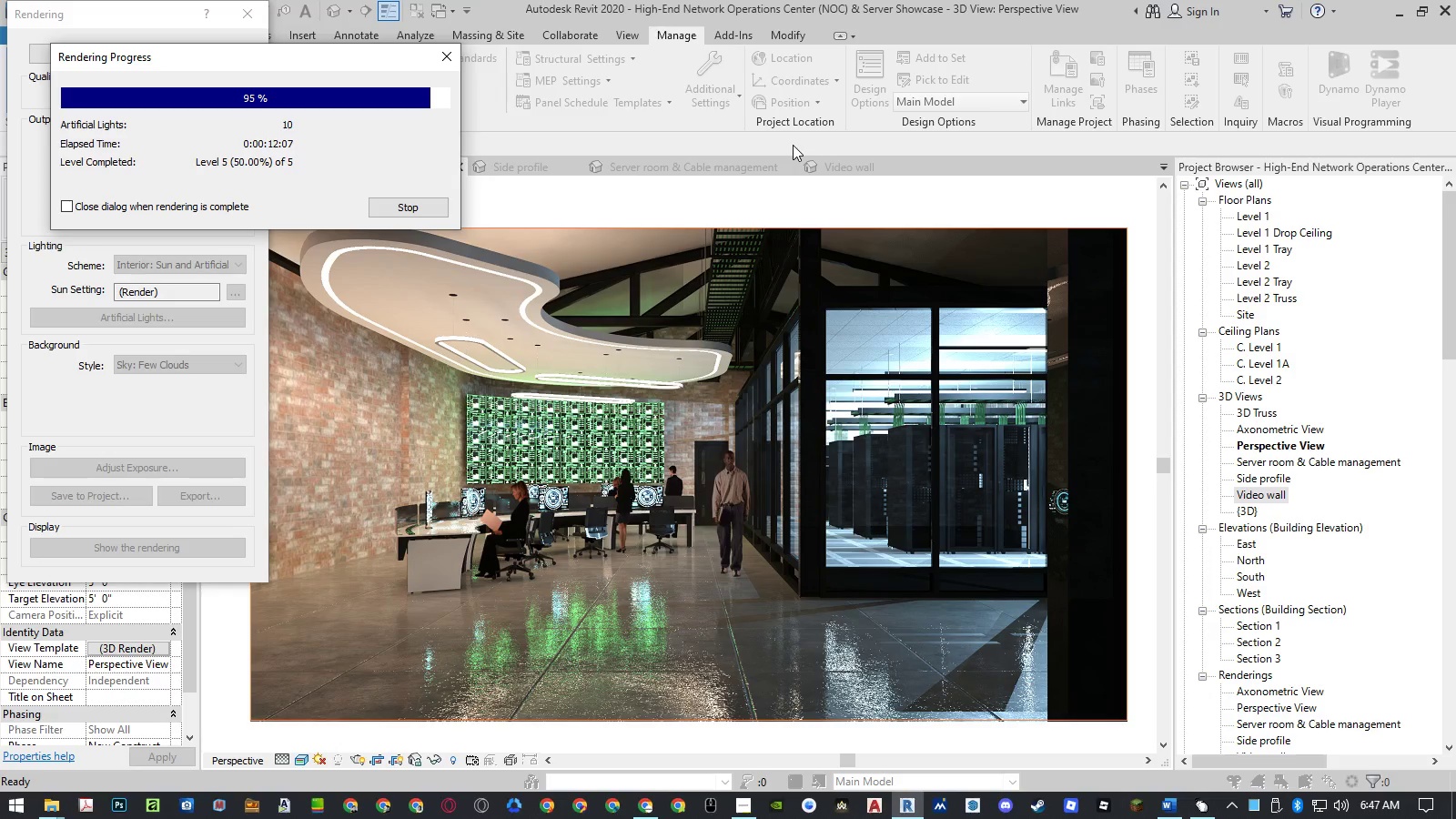 
left_click([248, 60])
 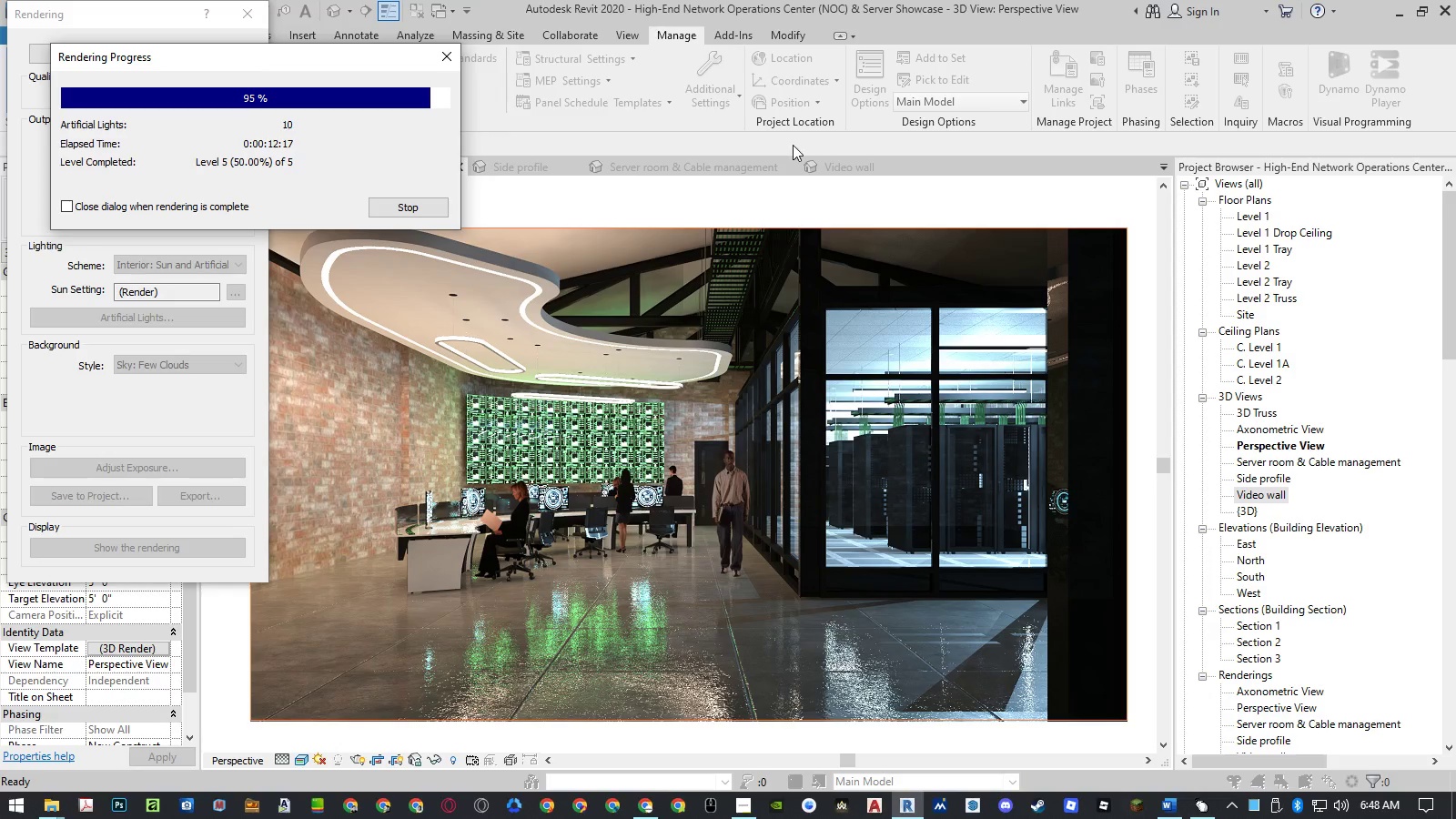 
wait(10.05)
 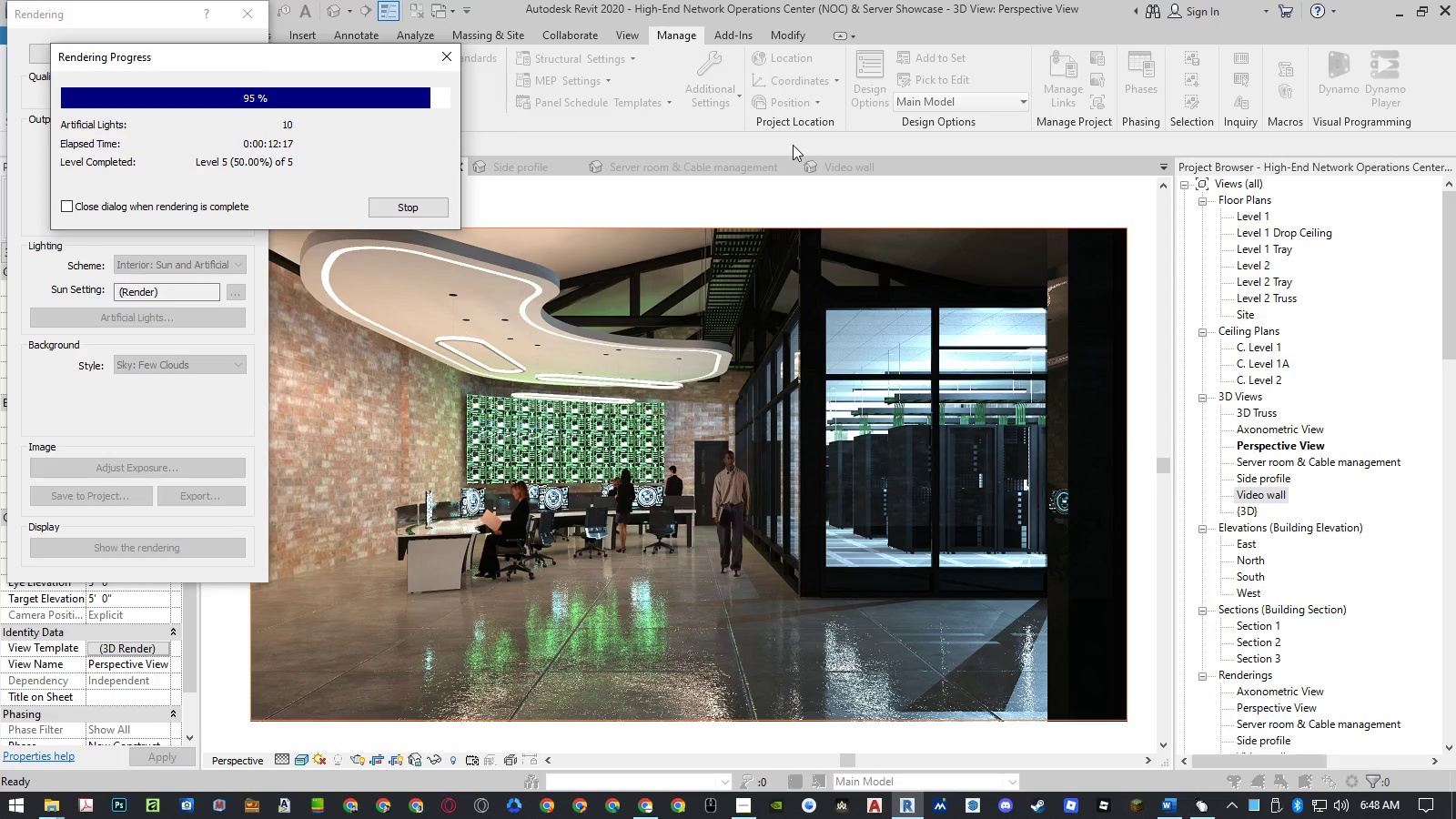 
left_click([248, 60])
 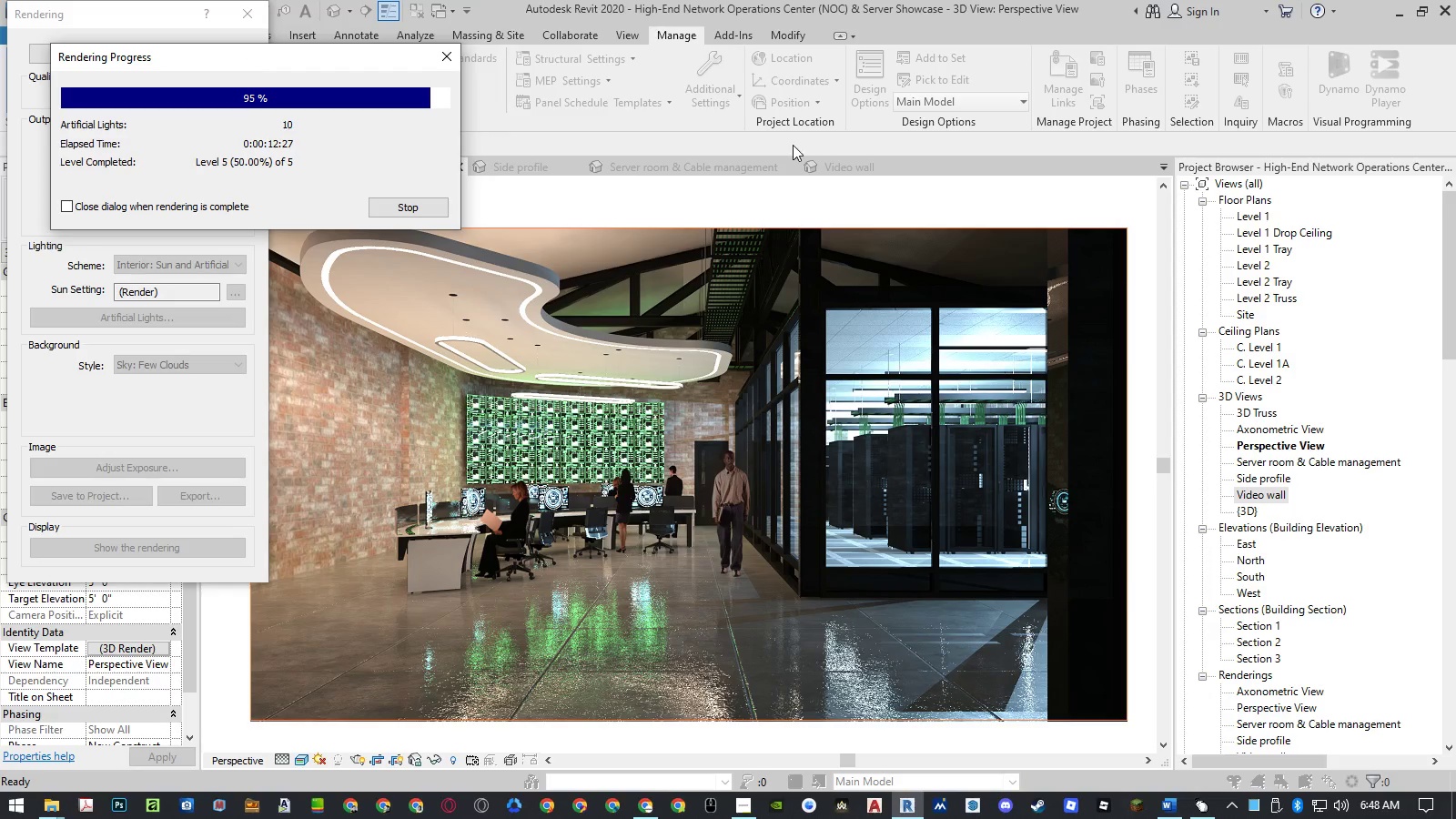 
wait(10.0)
 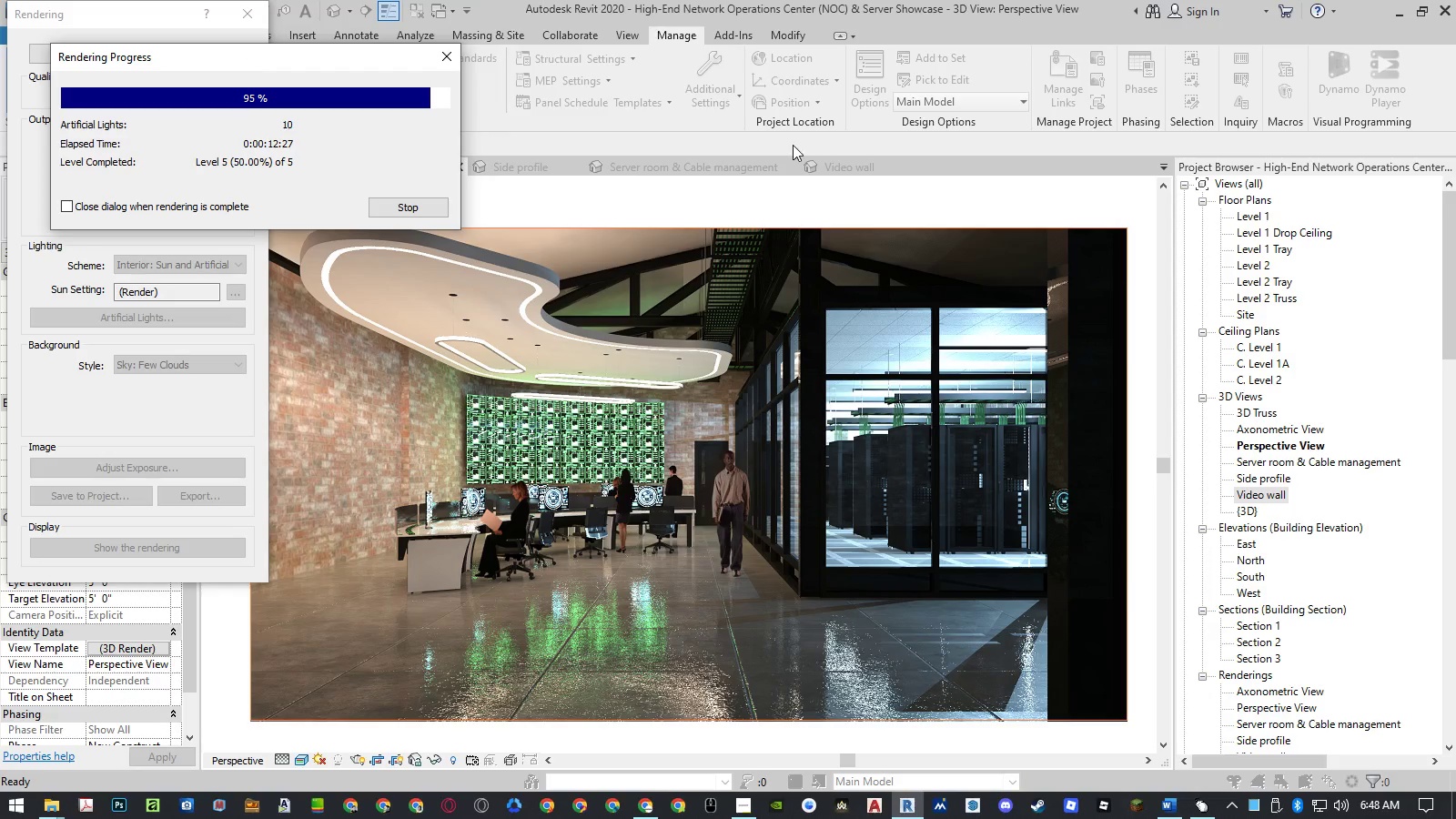 
left_click([248, 60])
 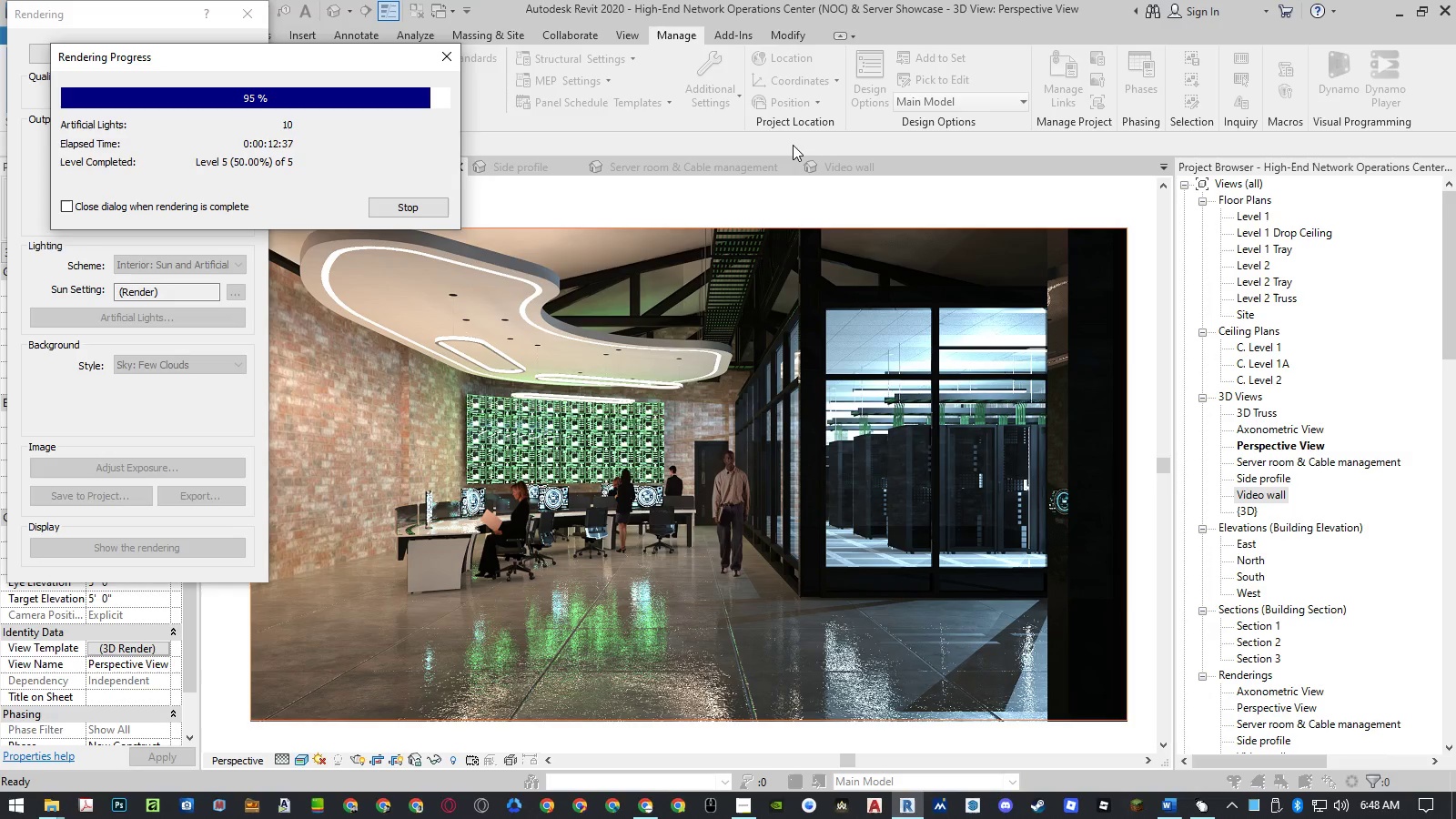 
wait(10.02)
 